 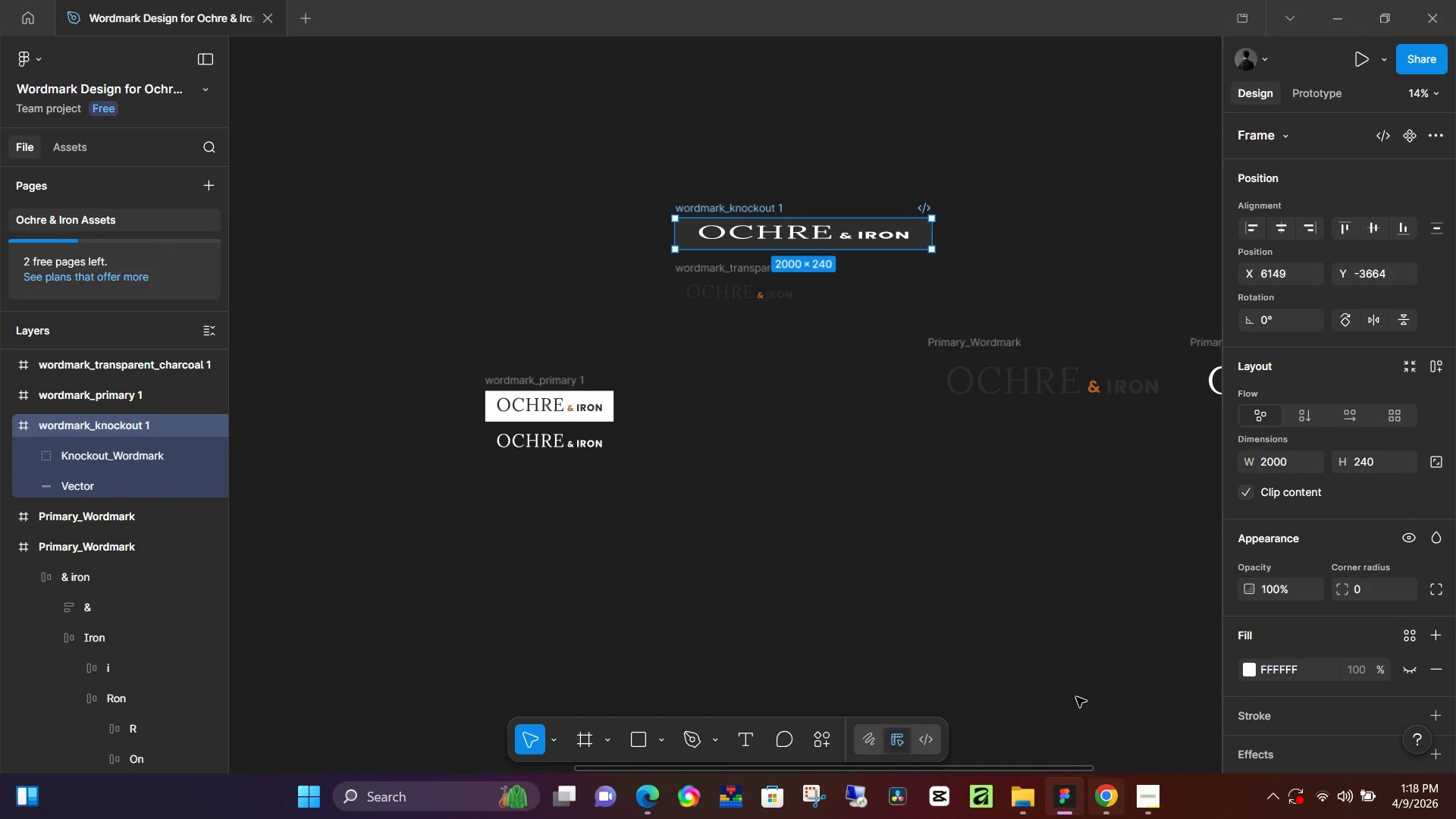 
left_click([1362, 462])
 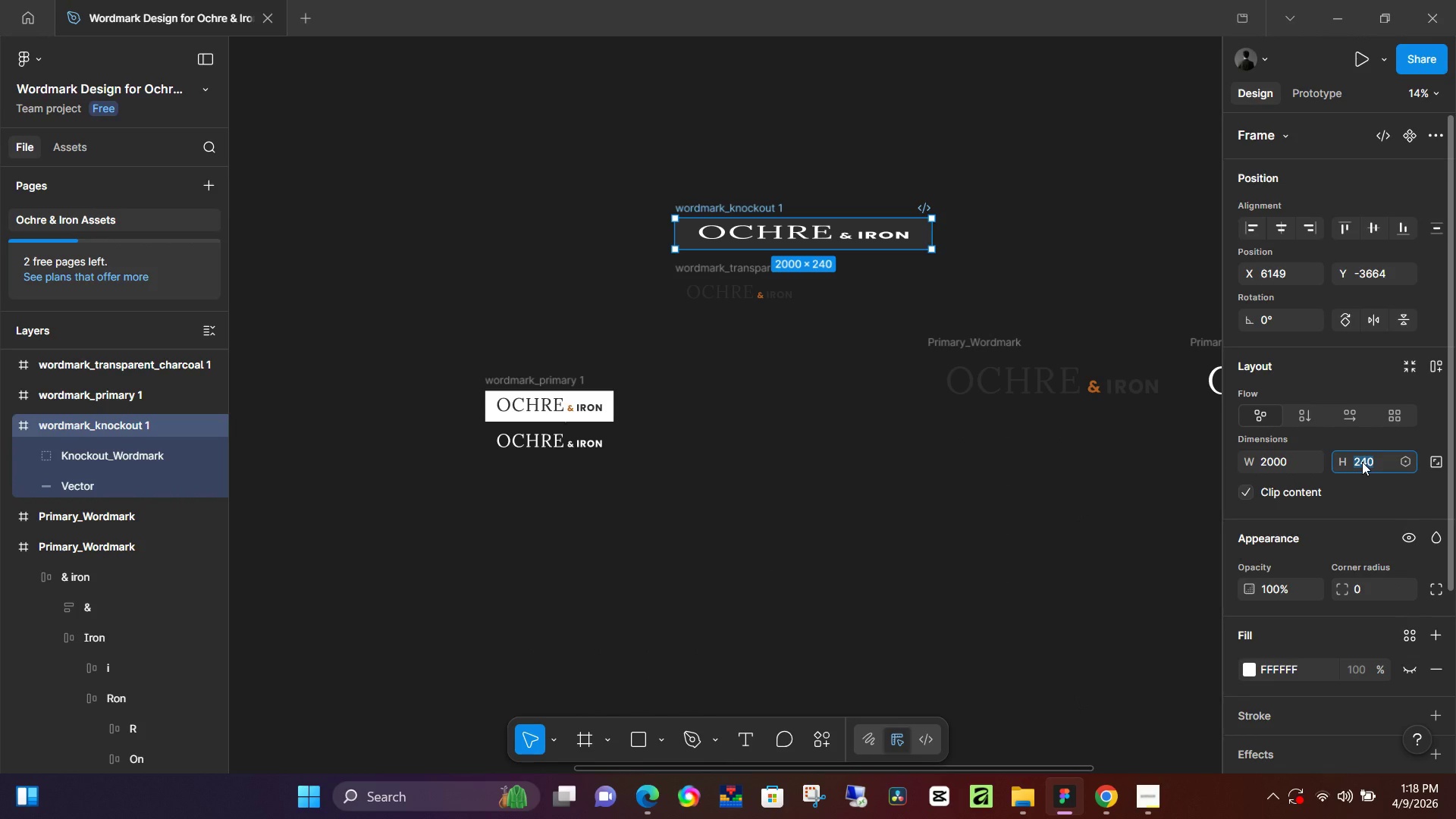 
key(Numpad4)
 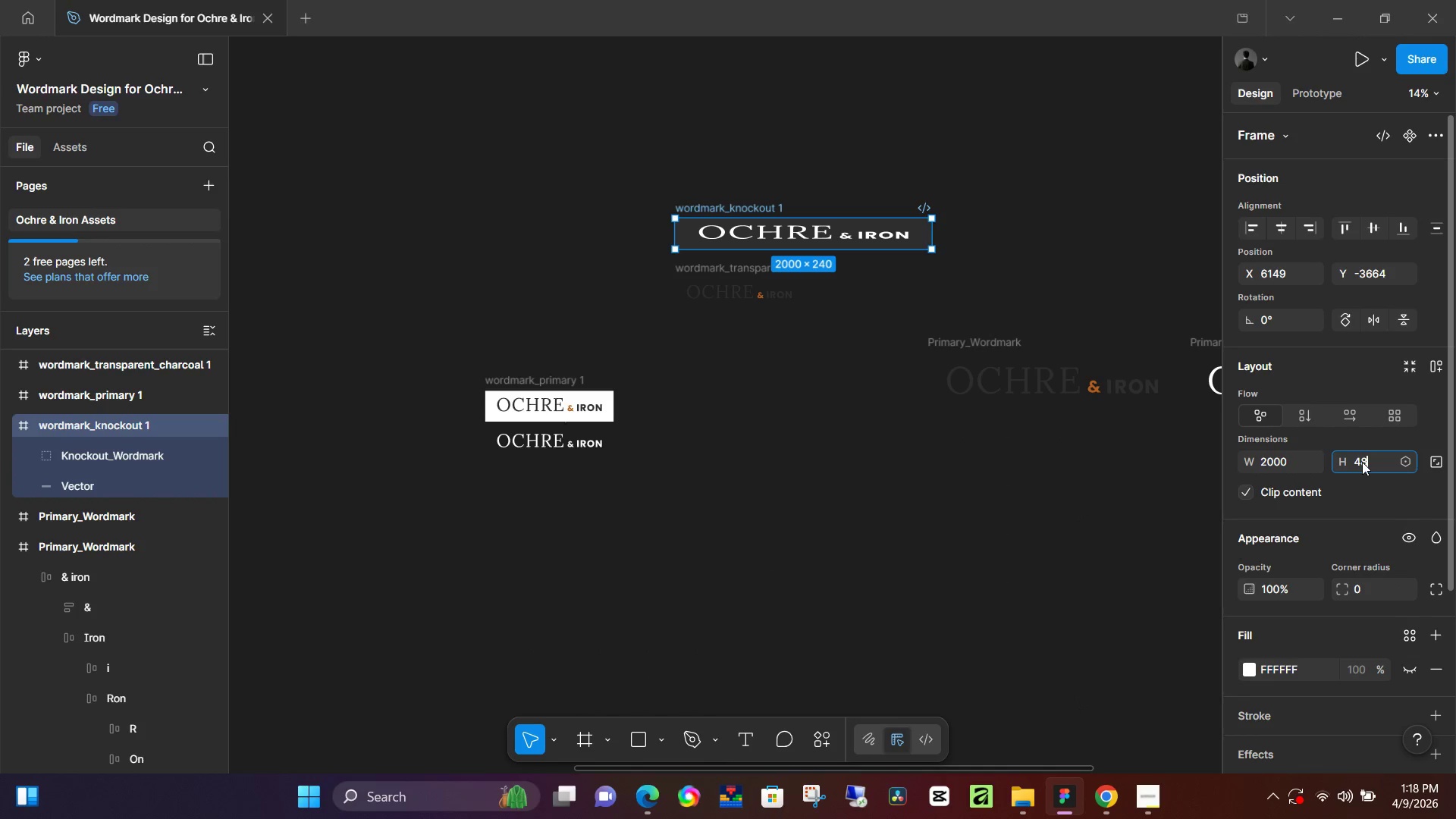 
key(Numpad8)
 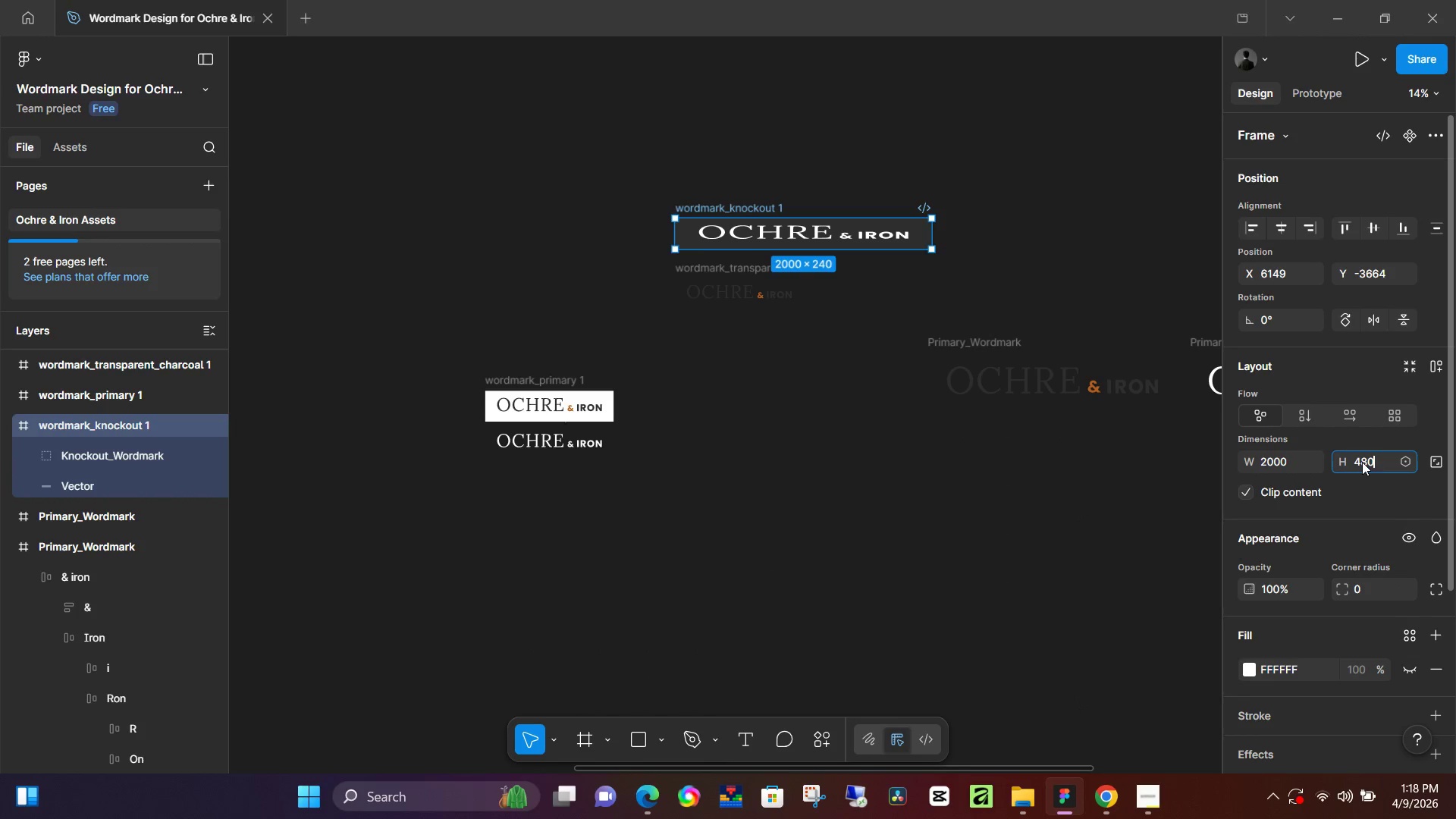 
key(Numpad0)
 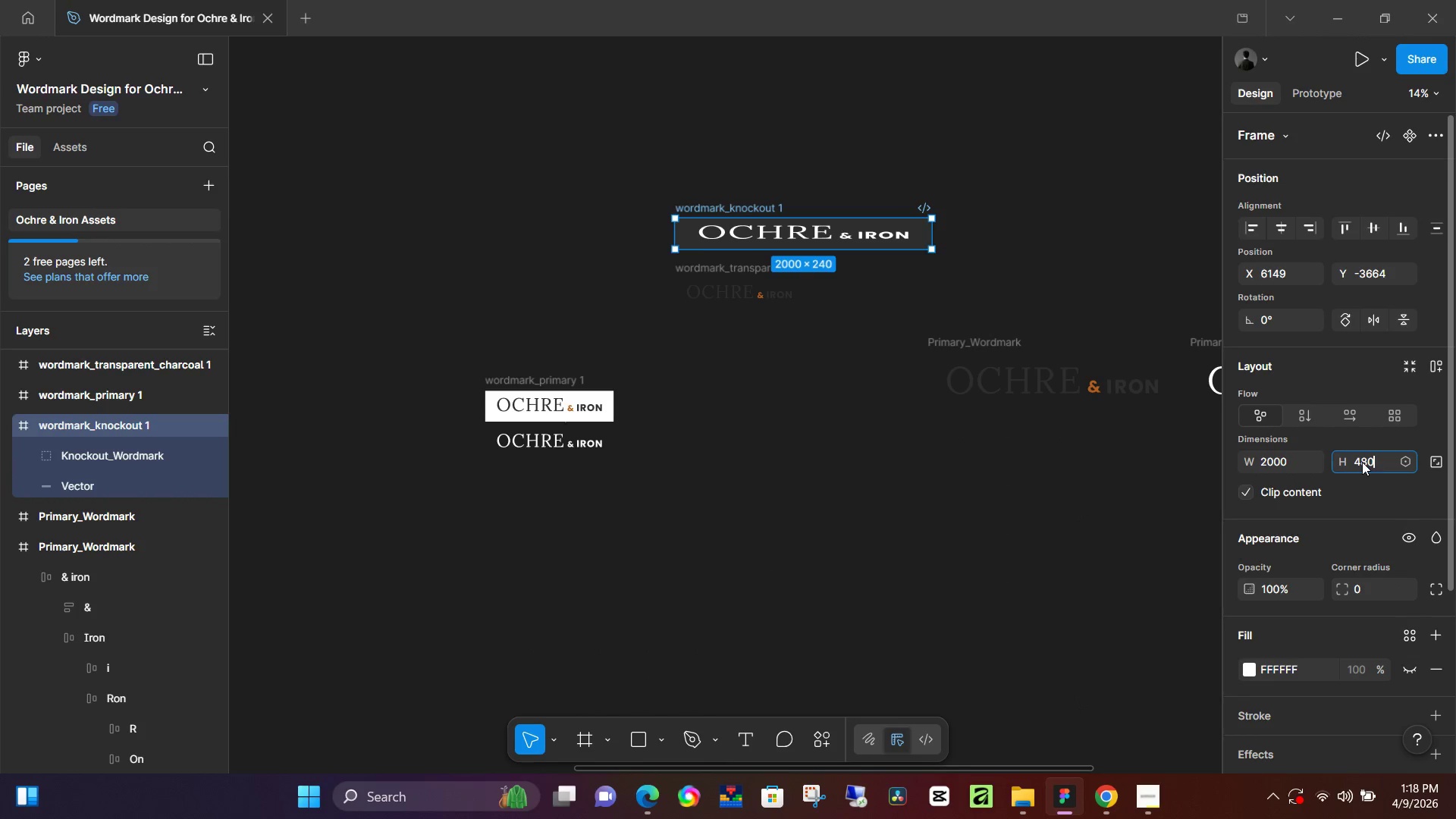 
key(NumpadEnter)
 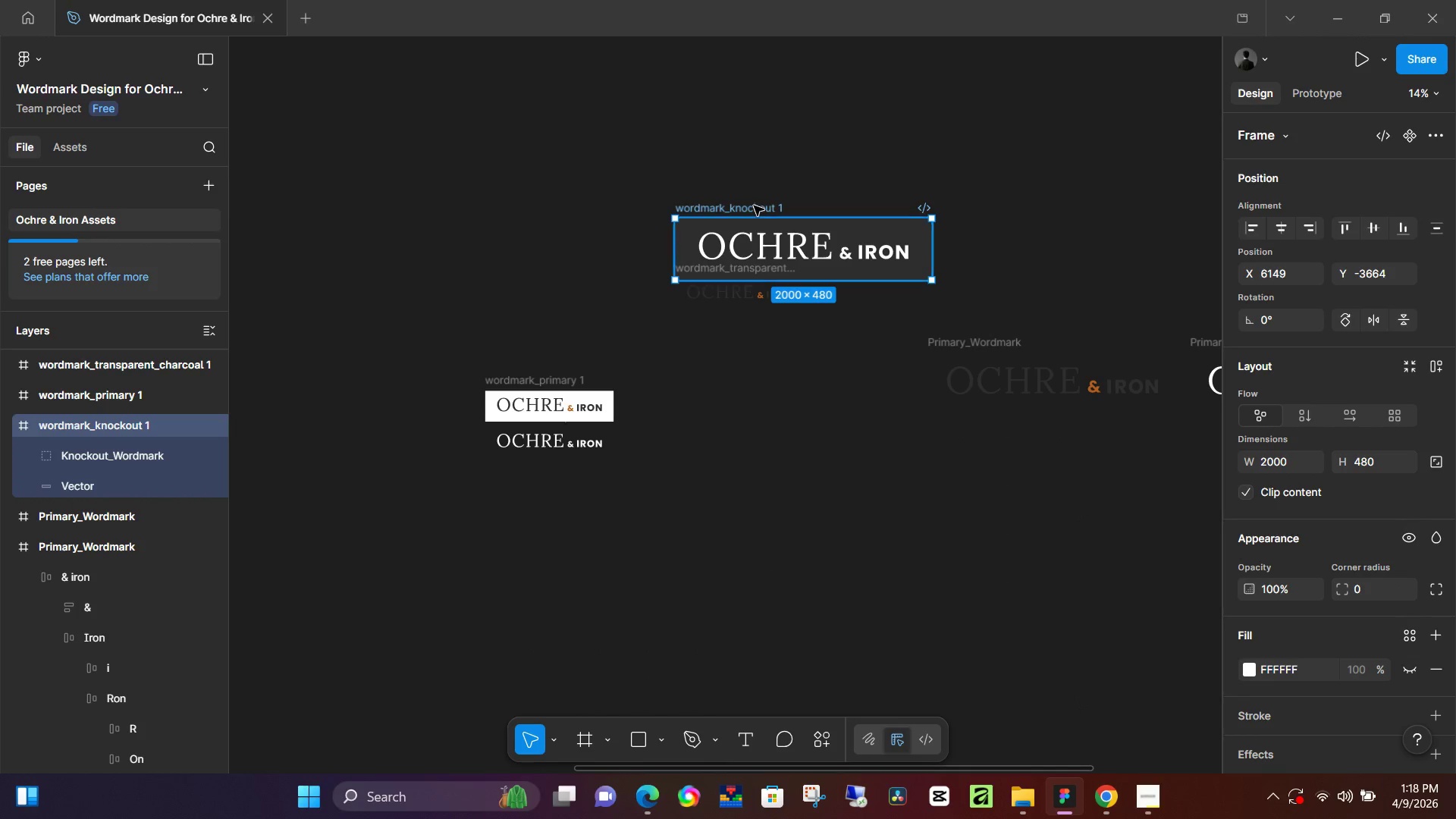 
left_click_drag(start_coordinate=[758, 208], to_coordinate=[880, 133])
 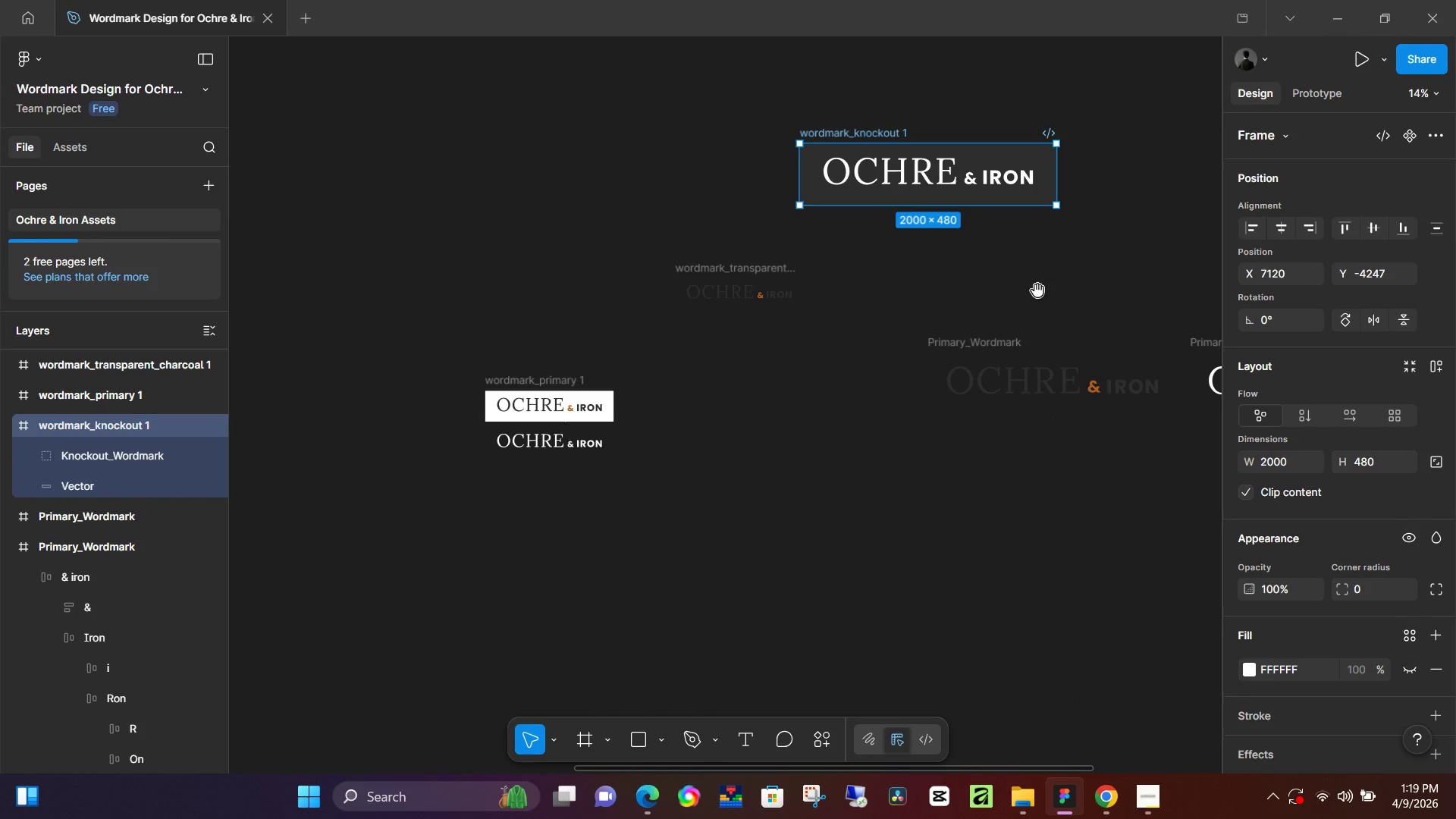 
hold_key(key=Space, duration=0.47)
 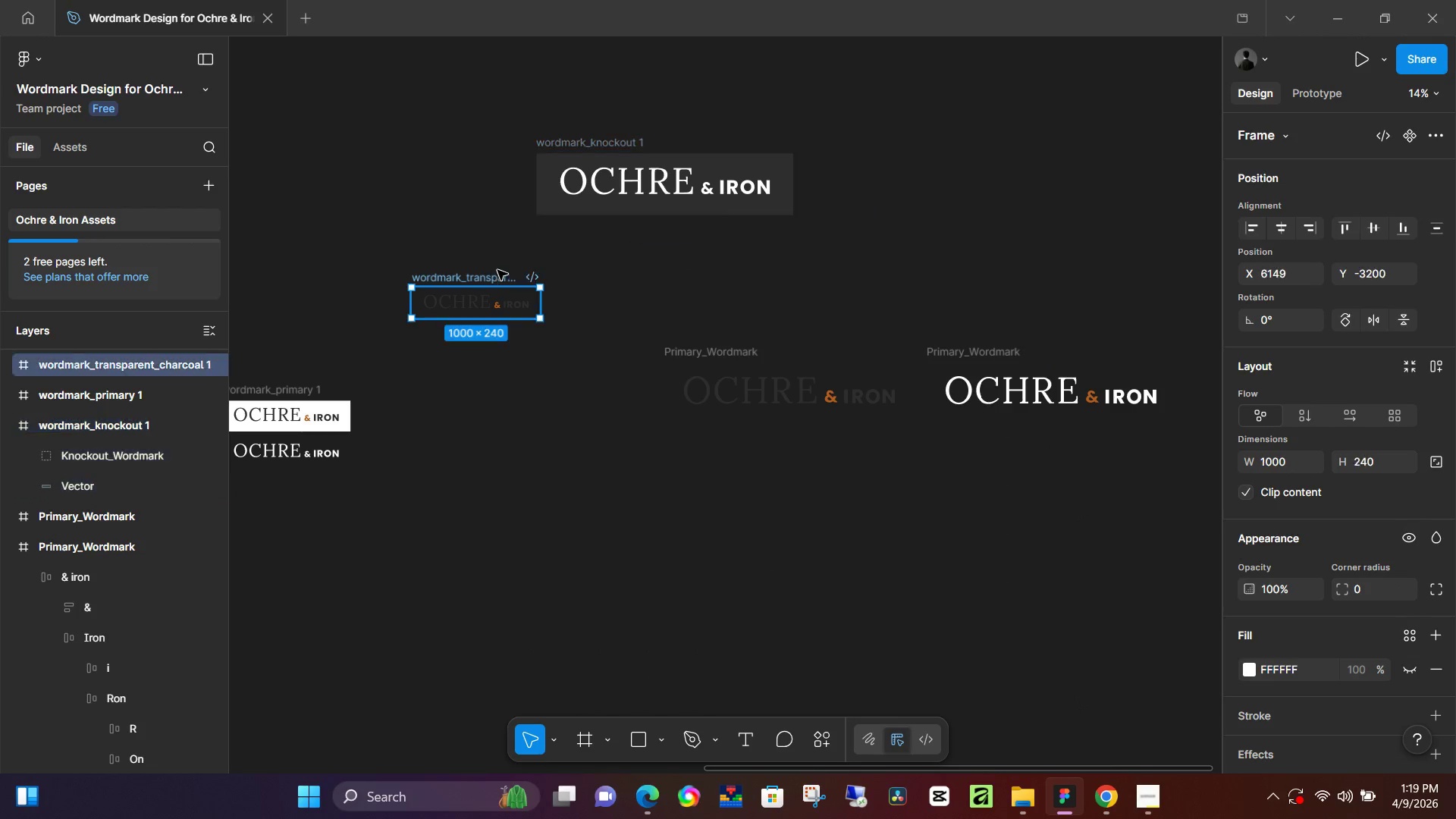 
left_click_drag(start_coordinate=[1047, 290], to_coordinate=[784, 300])
 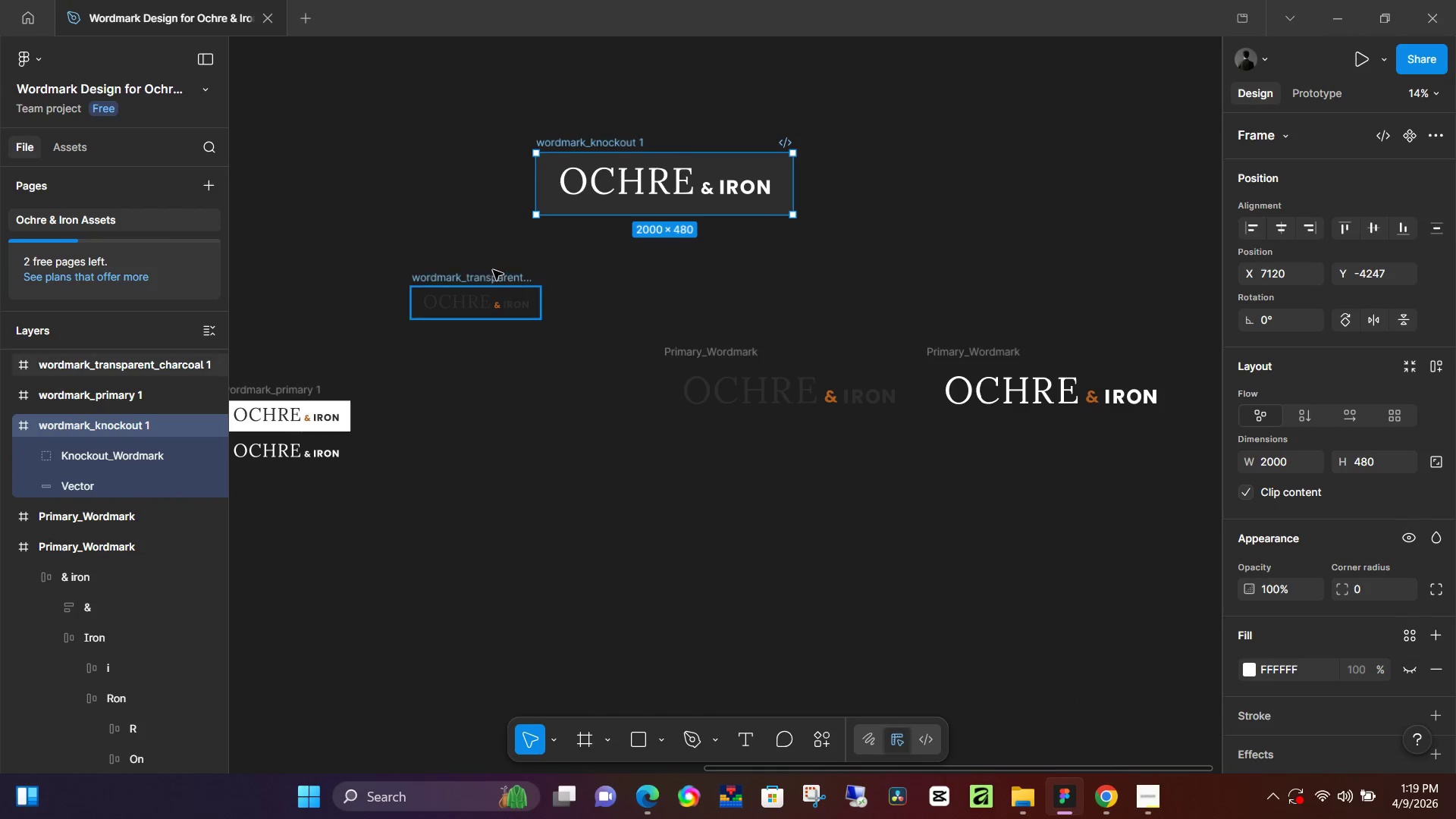 
left_click([493, 270])
 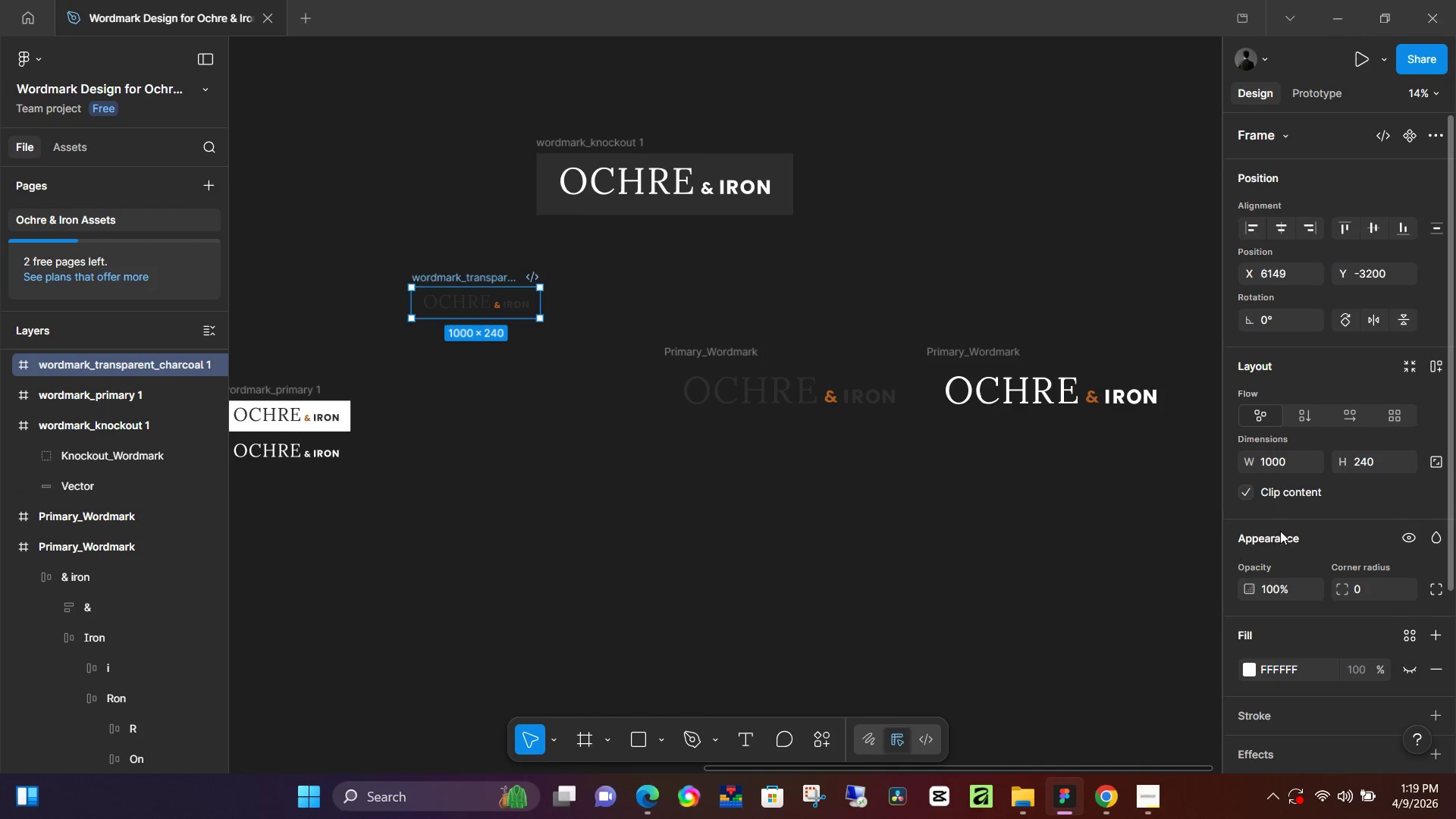 
left_click([1286, 462])
 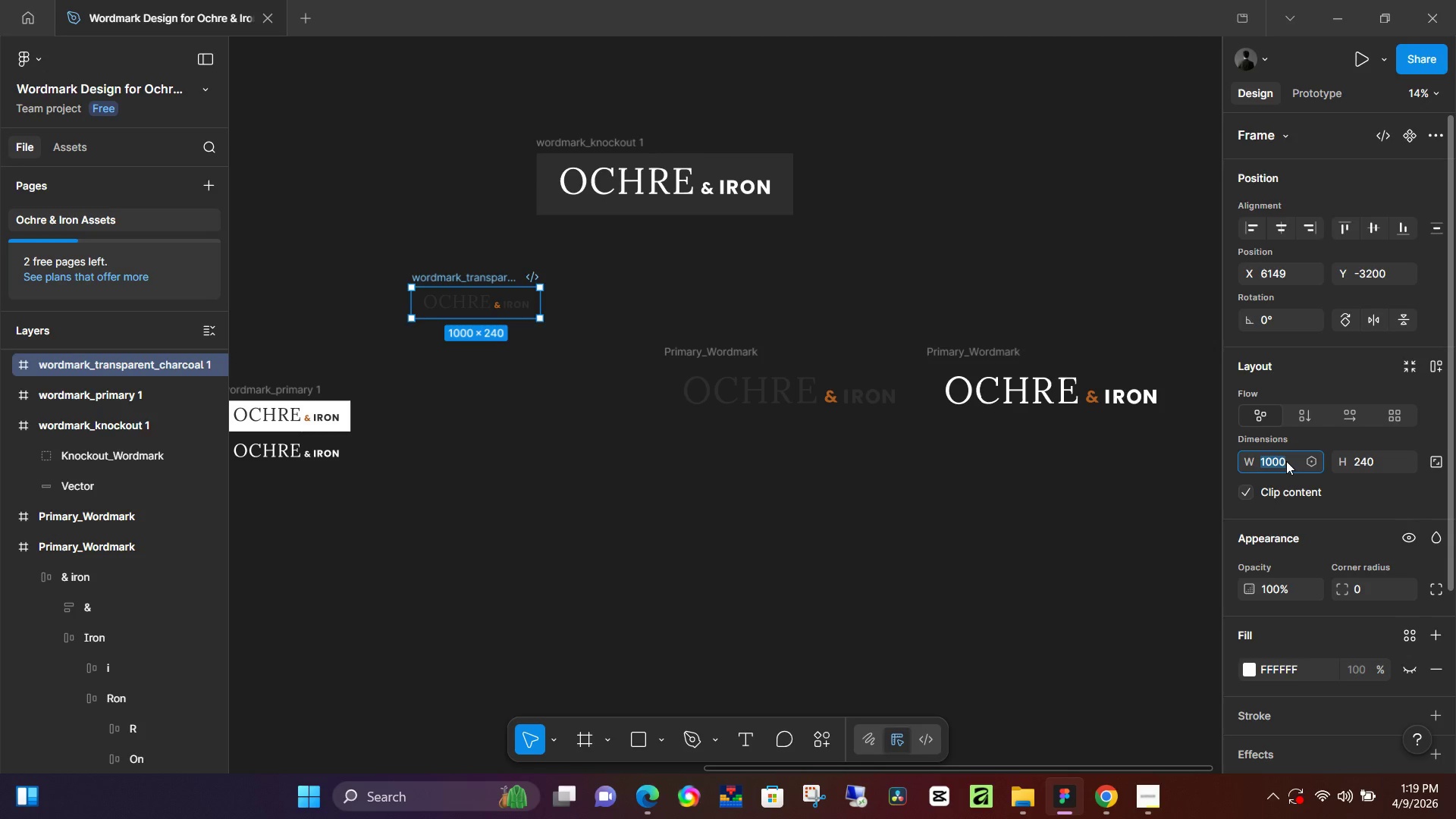 
key(Numpad2)
 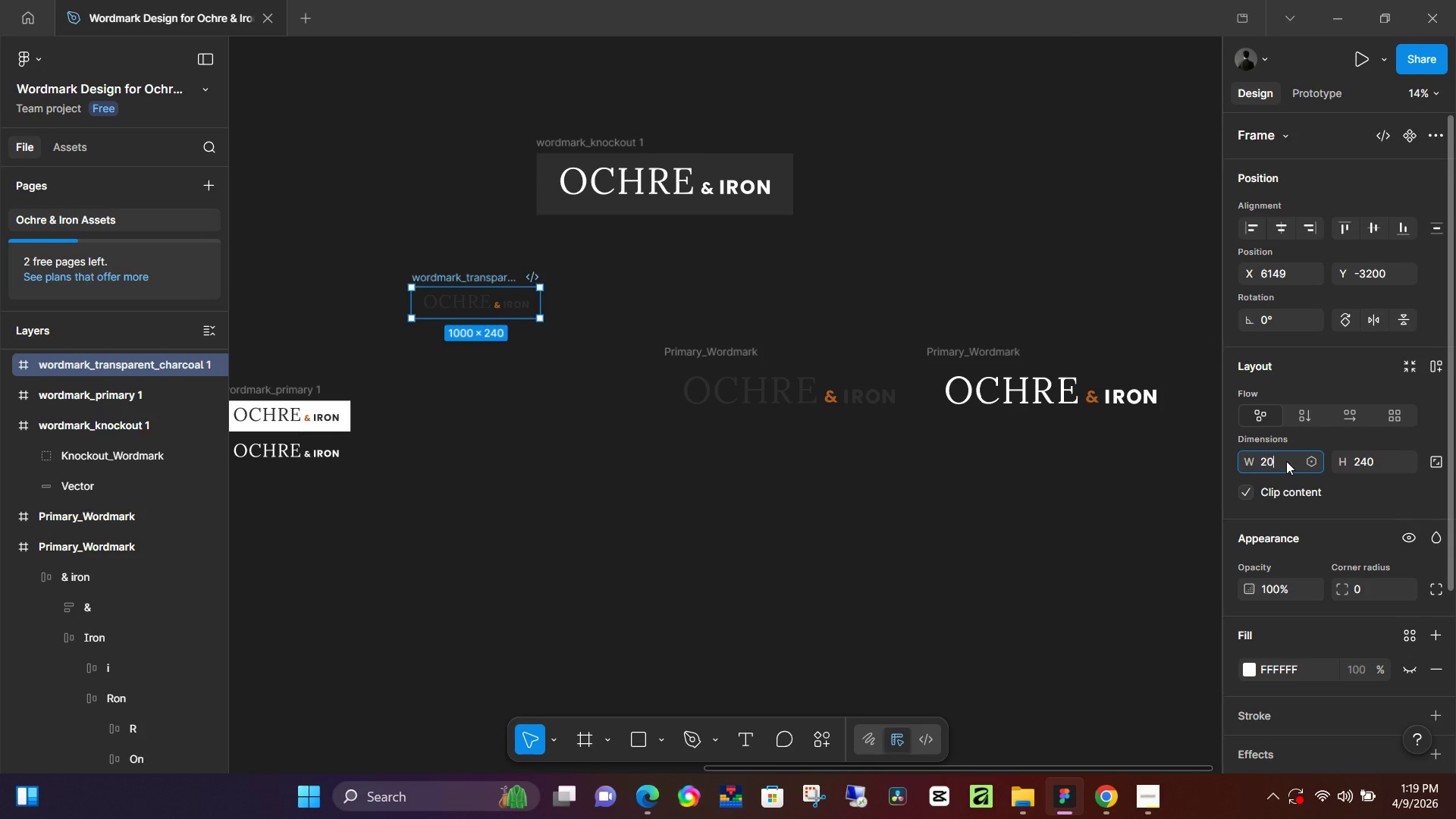 
key(Numpad0)
 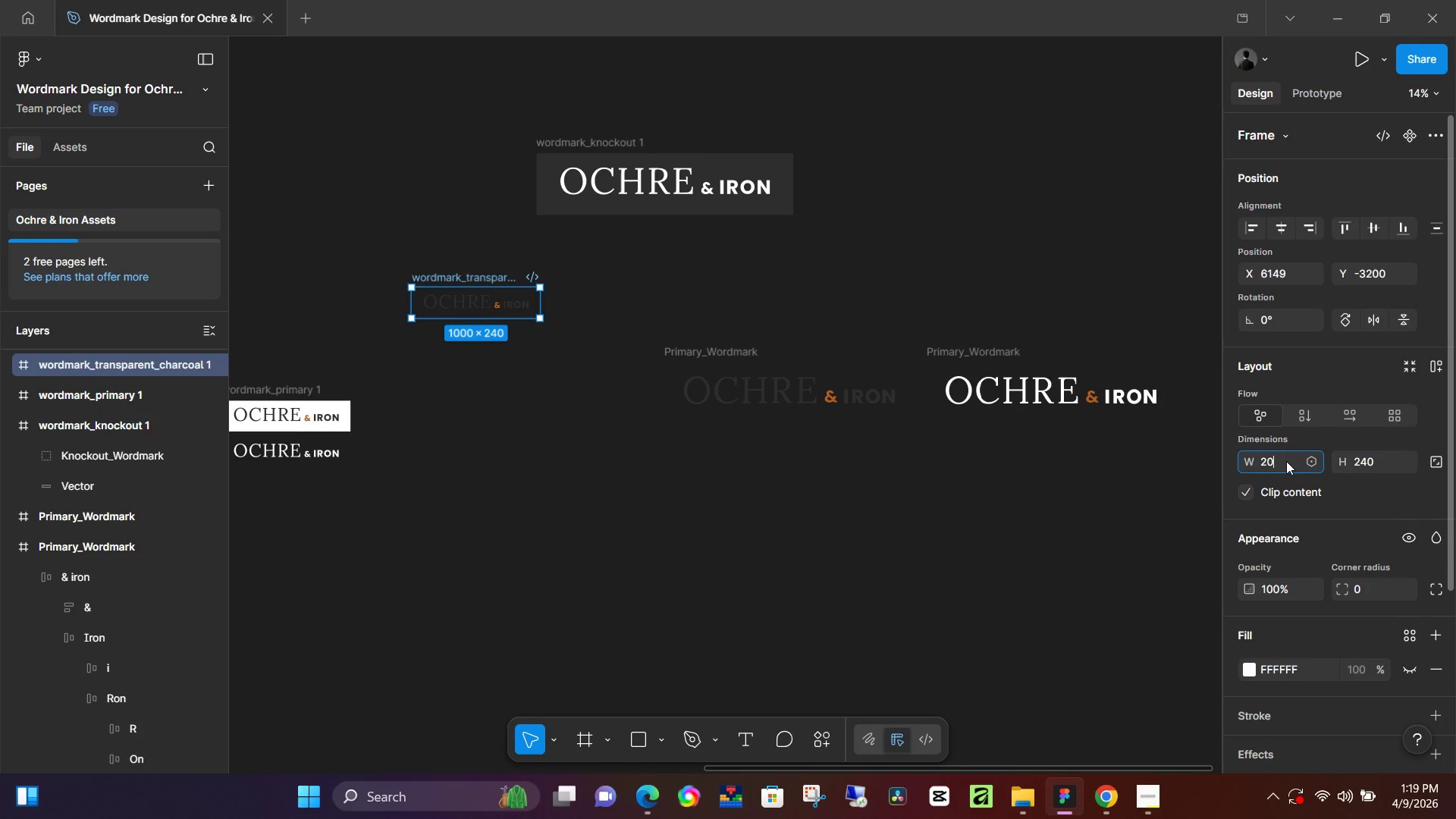 
key(Numpad0)
 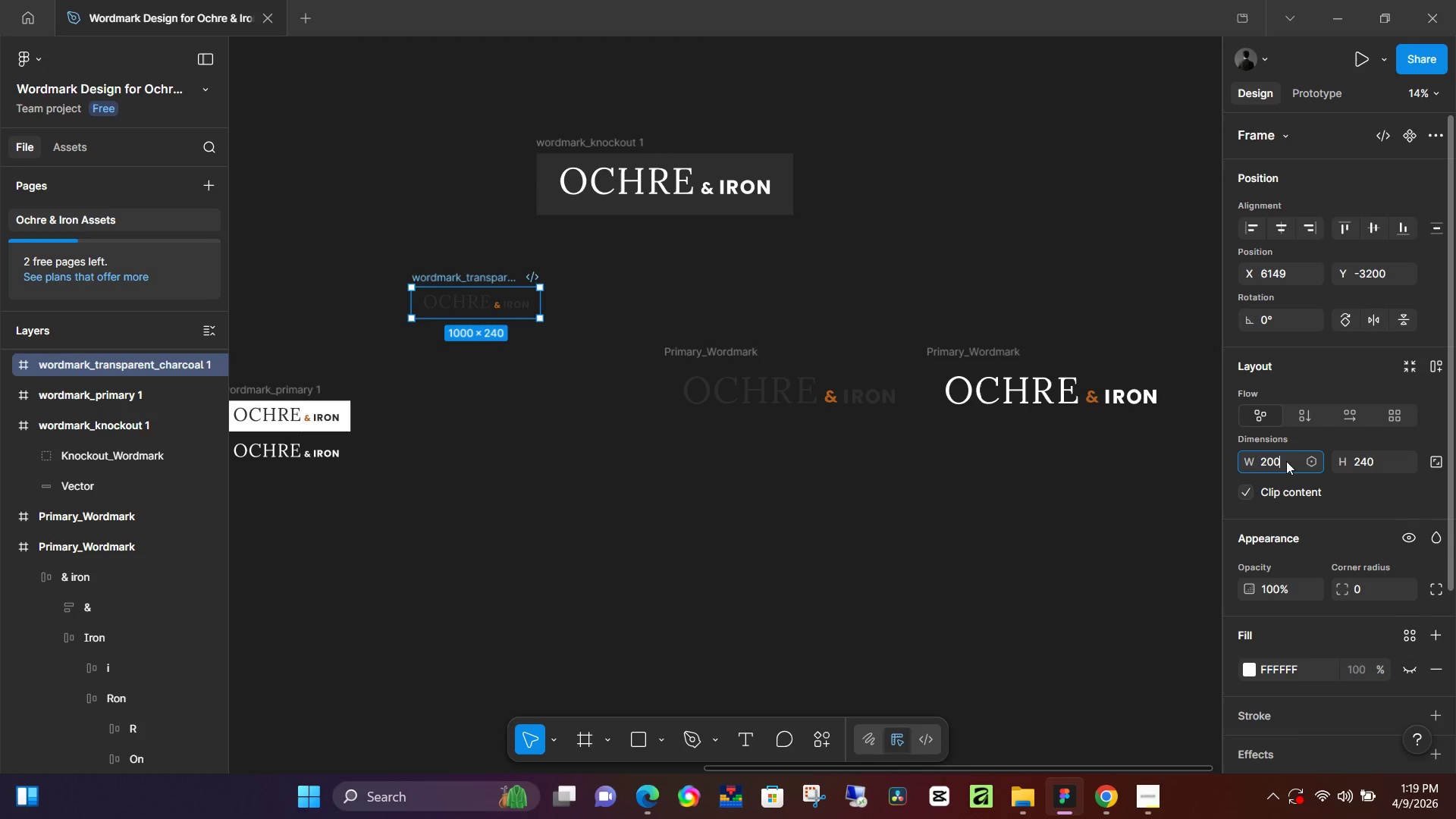 
key(Numpad0)
 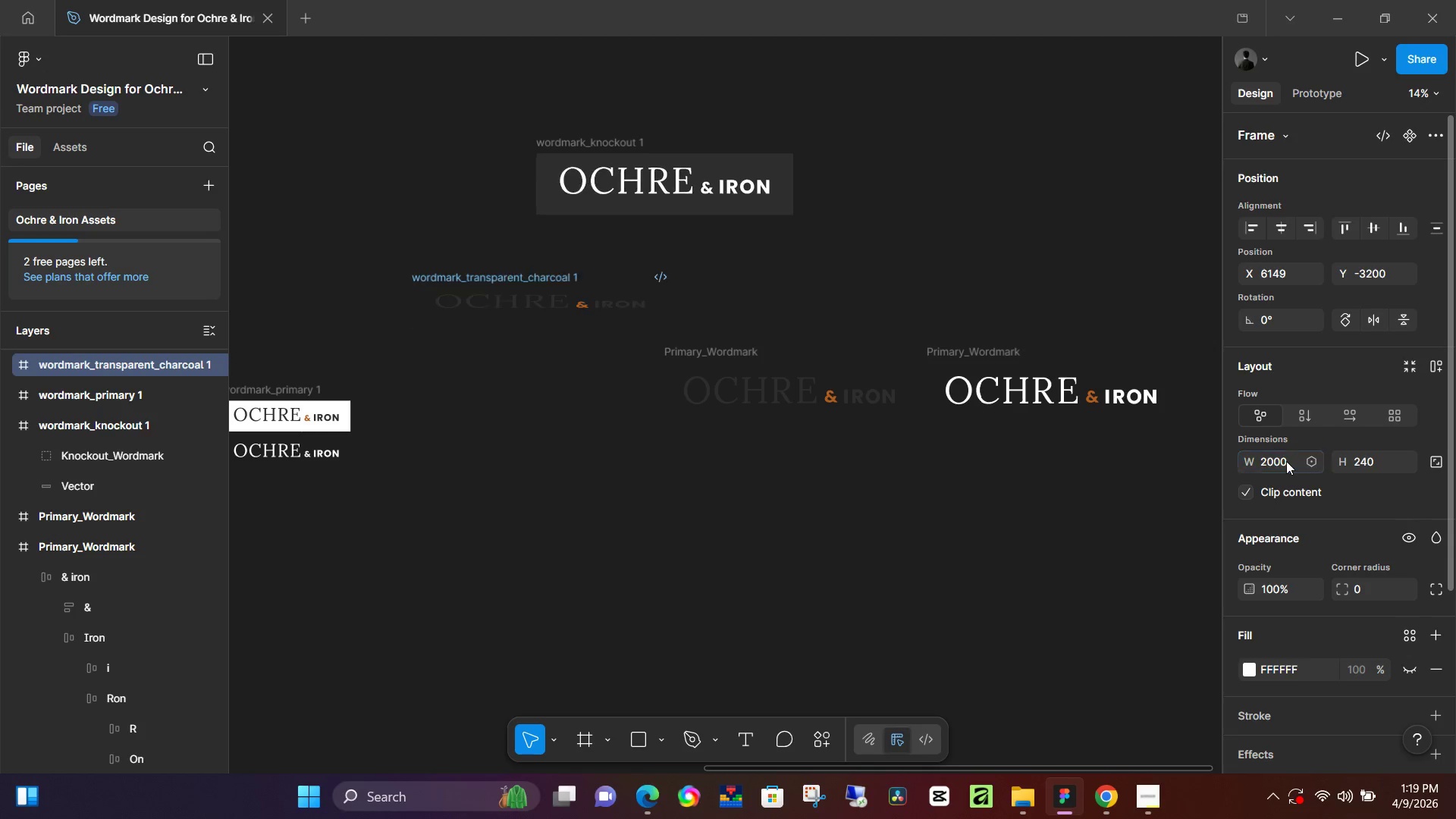 
key(NumpadEnter)
 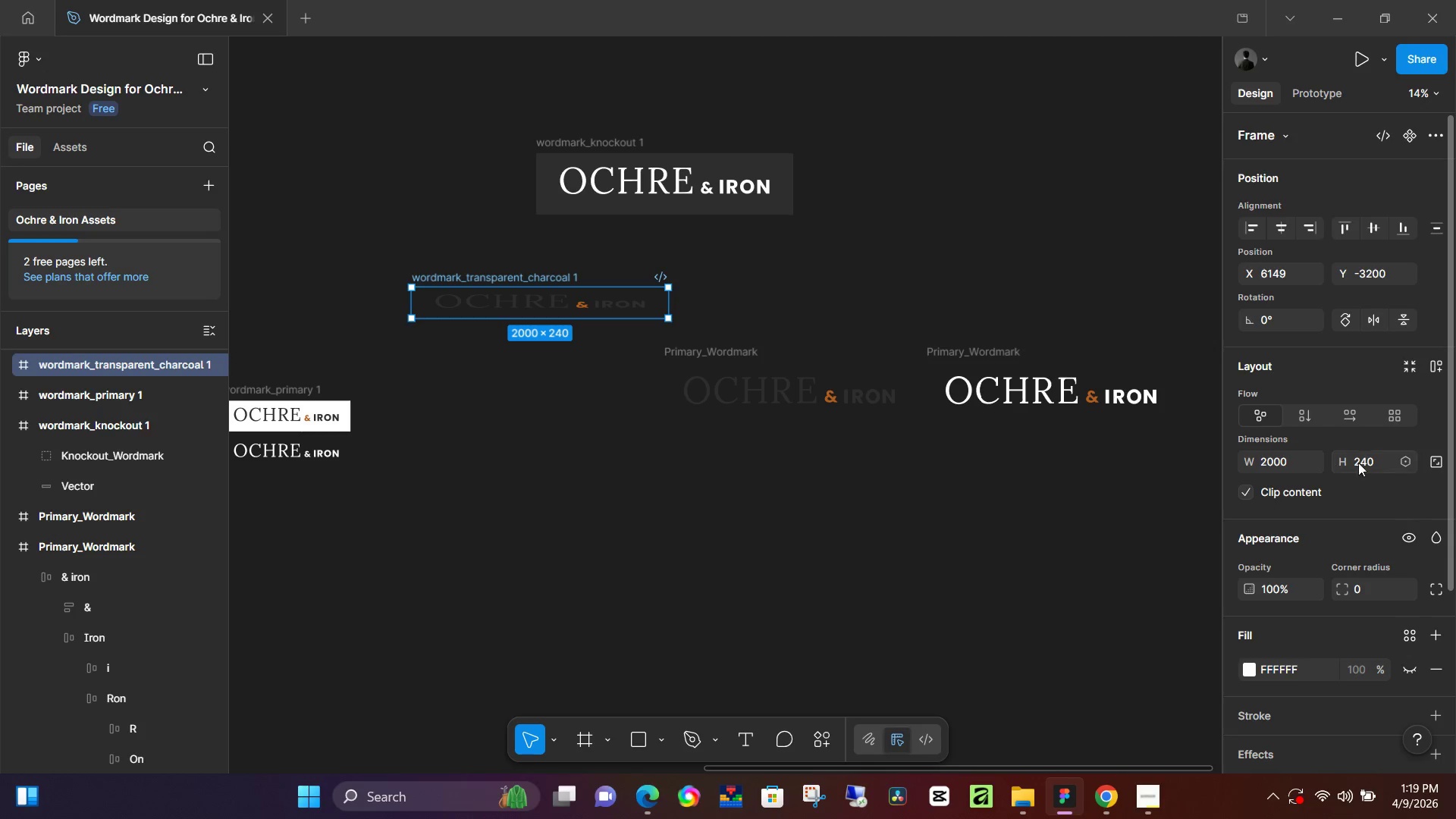 
left_click([1365, 460])
 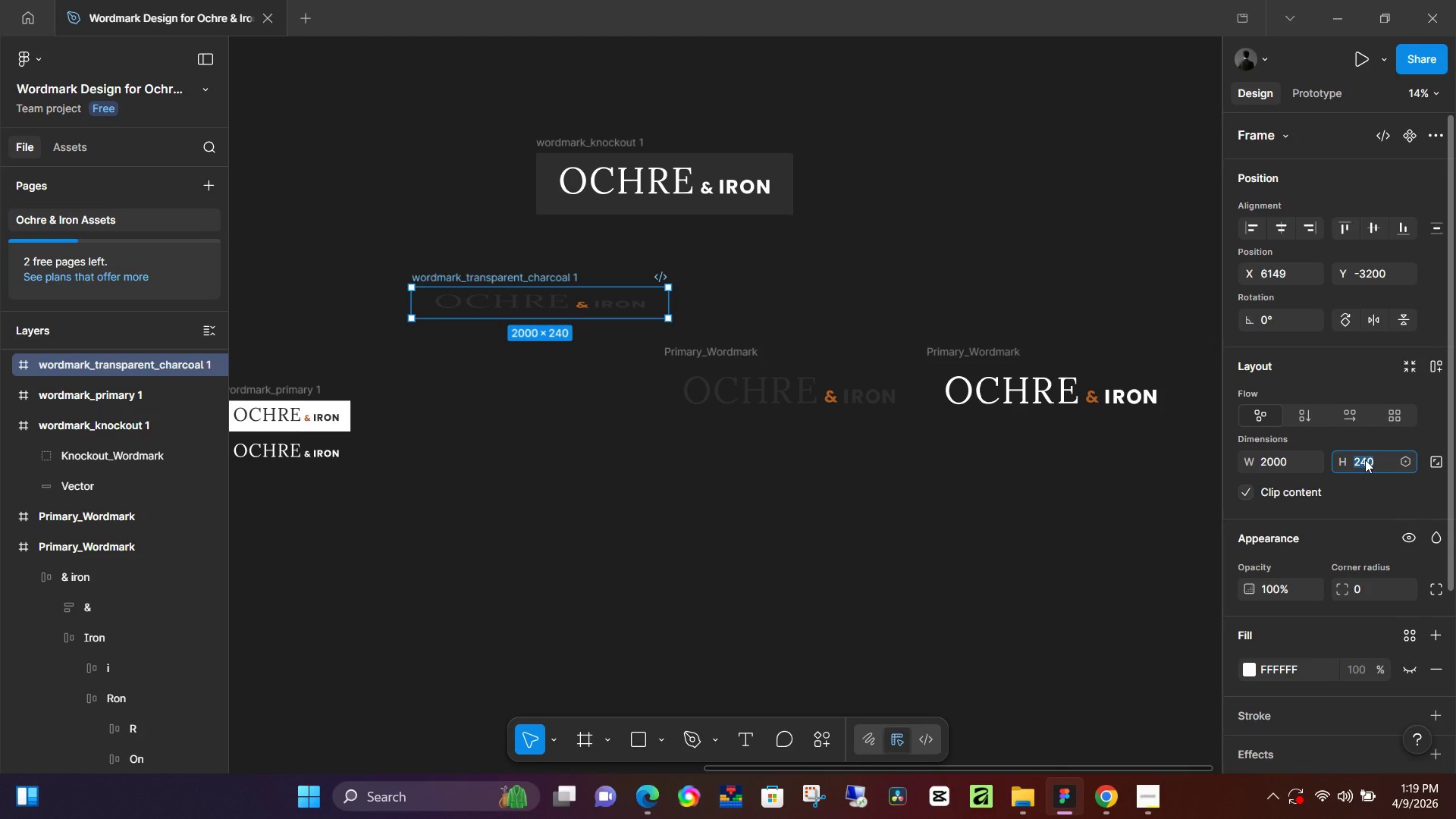 
key(Numpad4)
 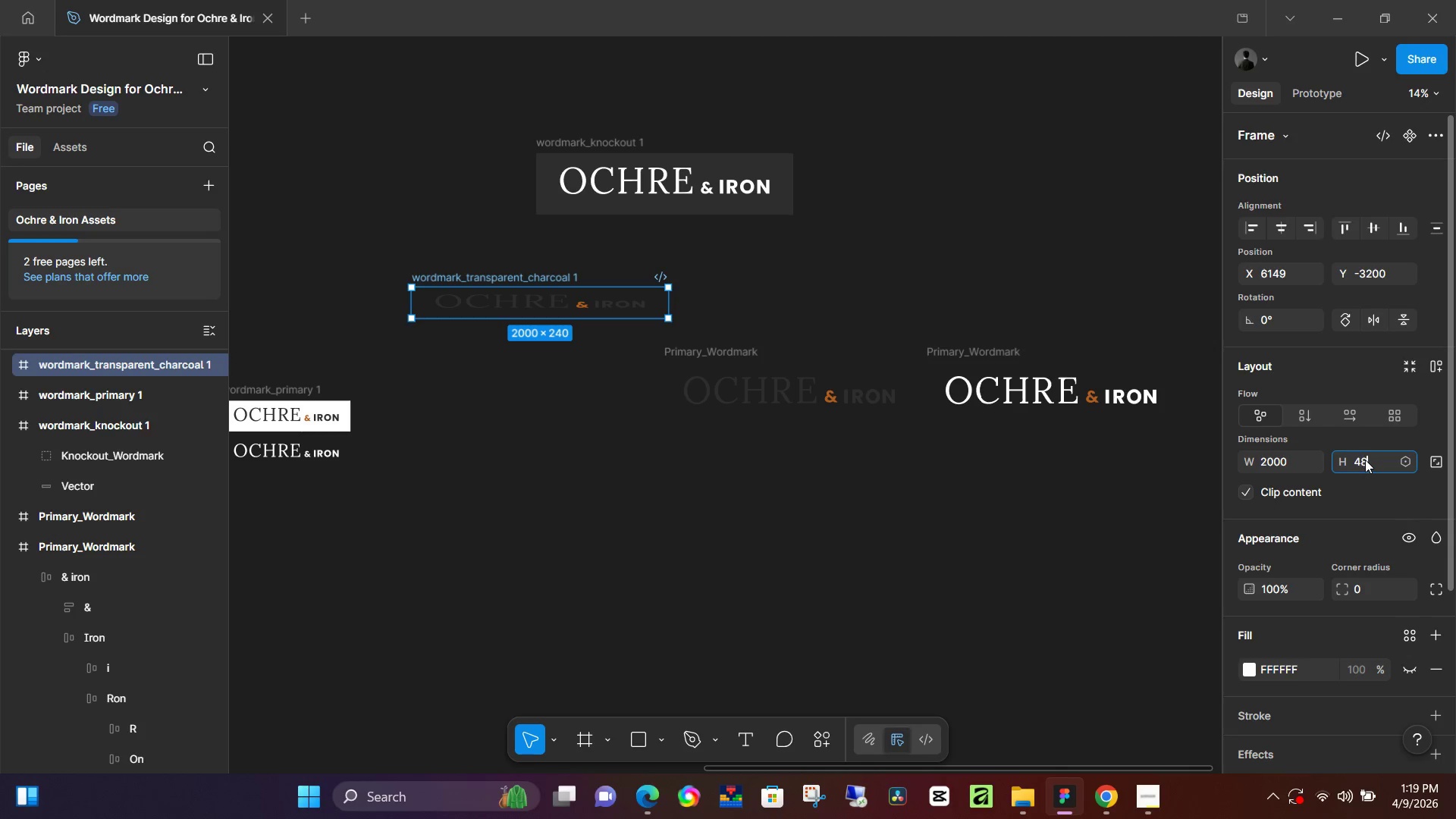 
key(Numpad8)
 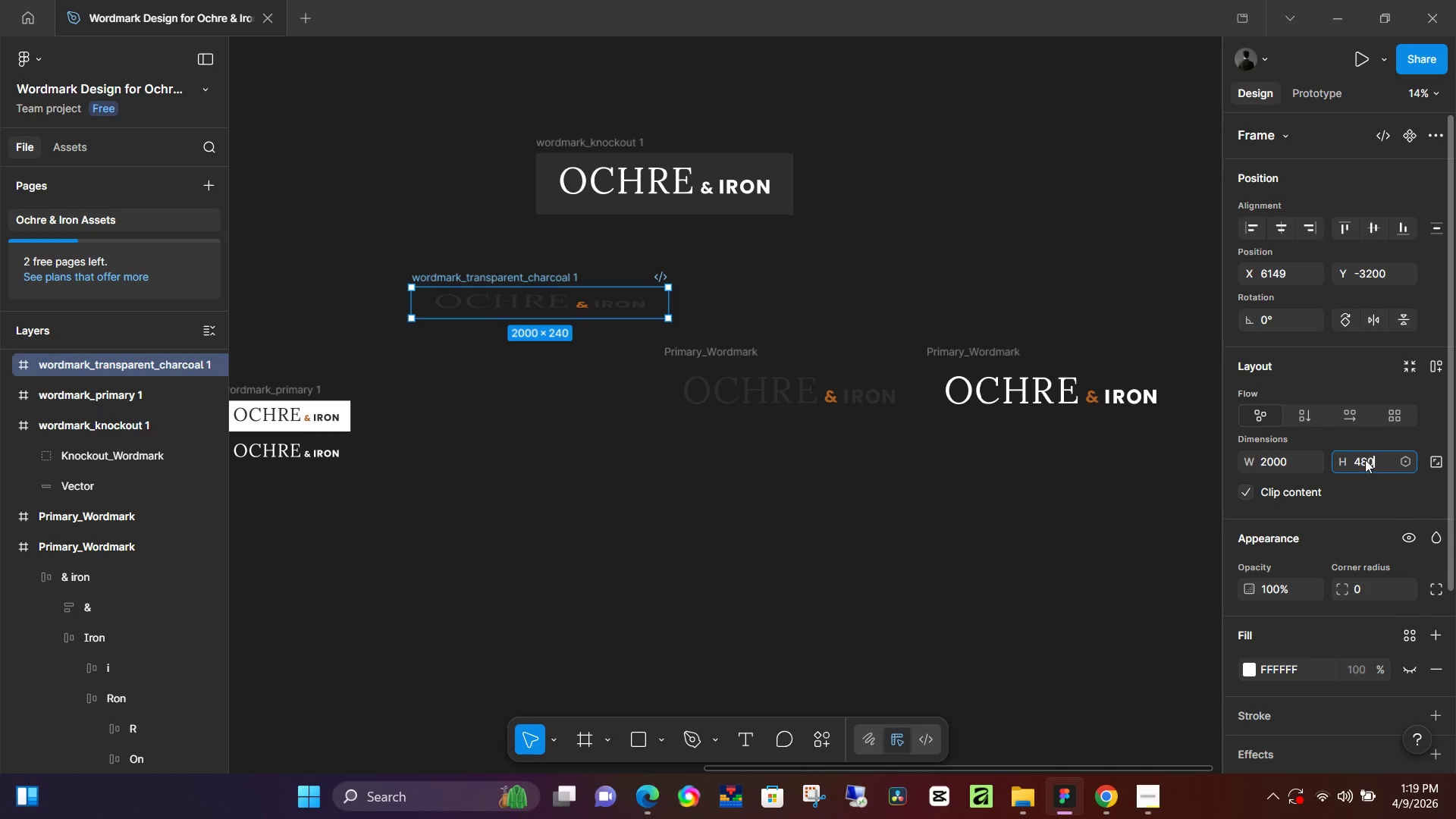 
key(Numpad0)
 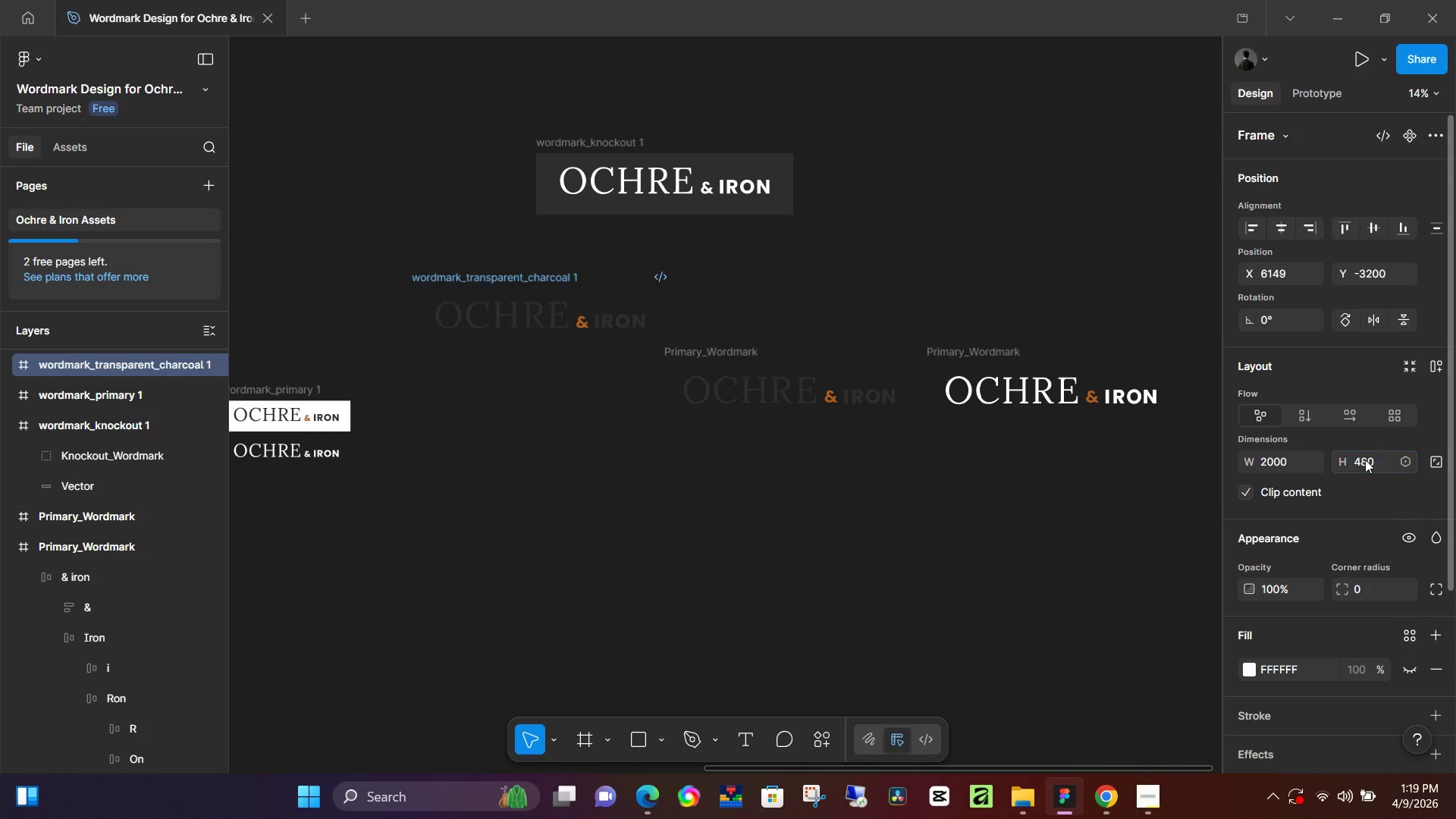 
key(NumpadEnter)
 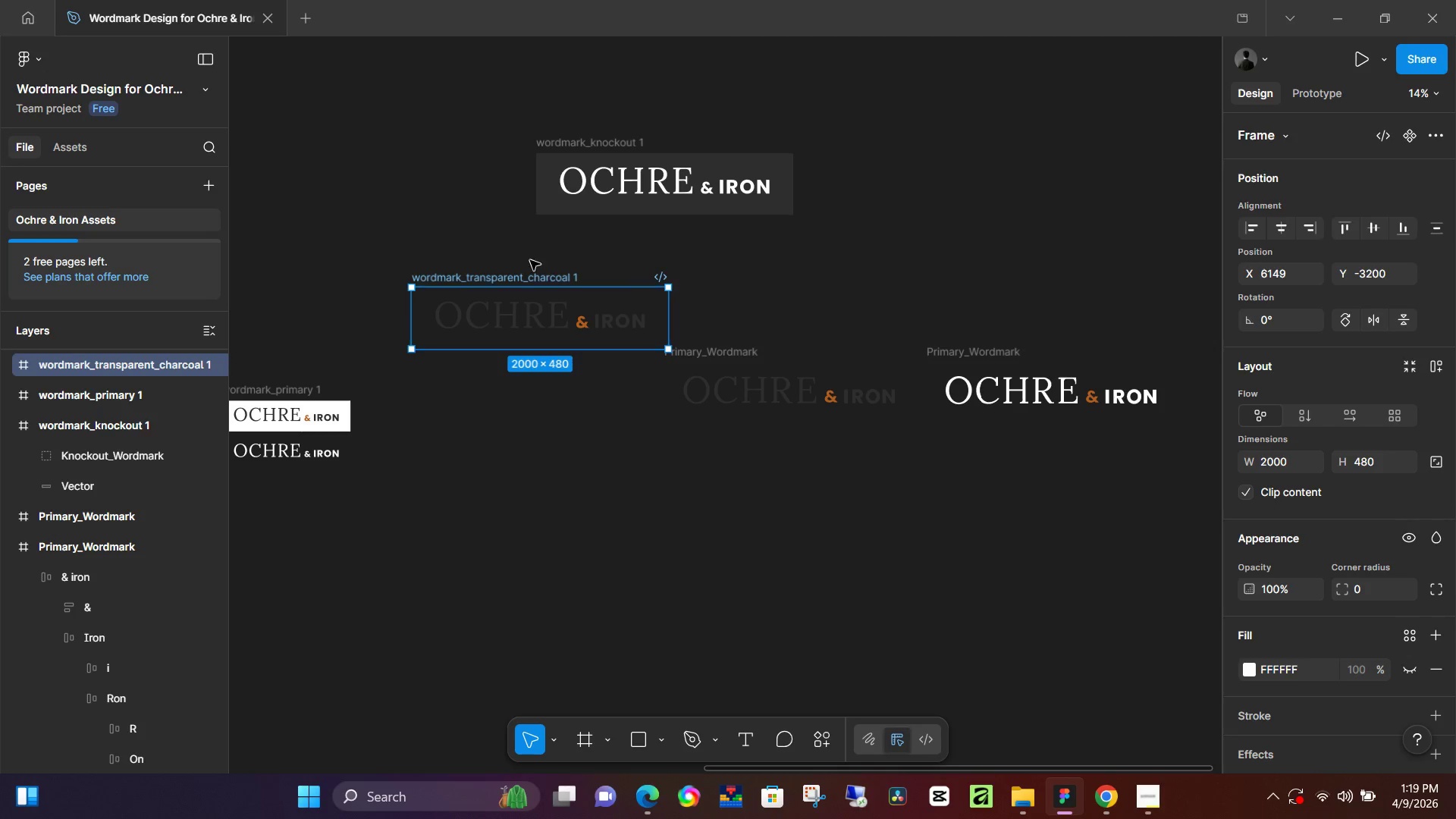 
left_click_drag(start_coordinate=[532, 275], to_coordinate=[654, 227])
 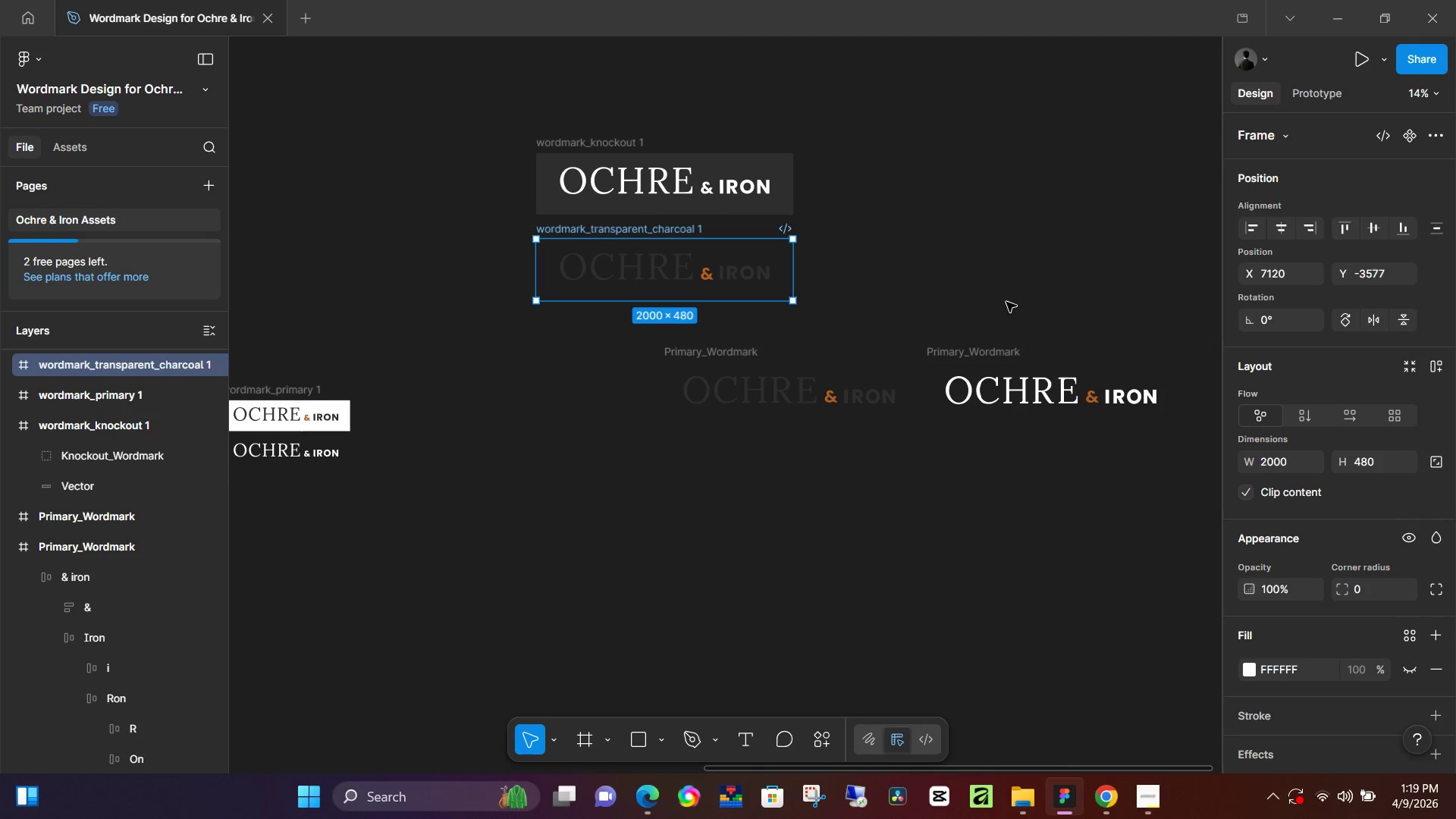 
left_click([1007, 302])
 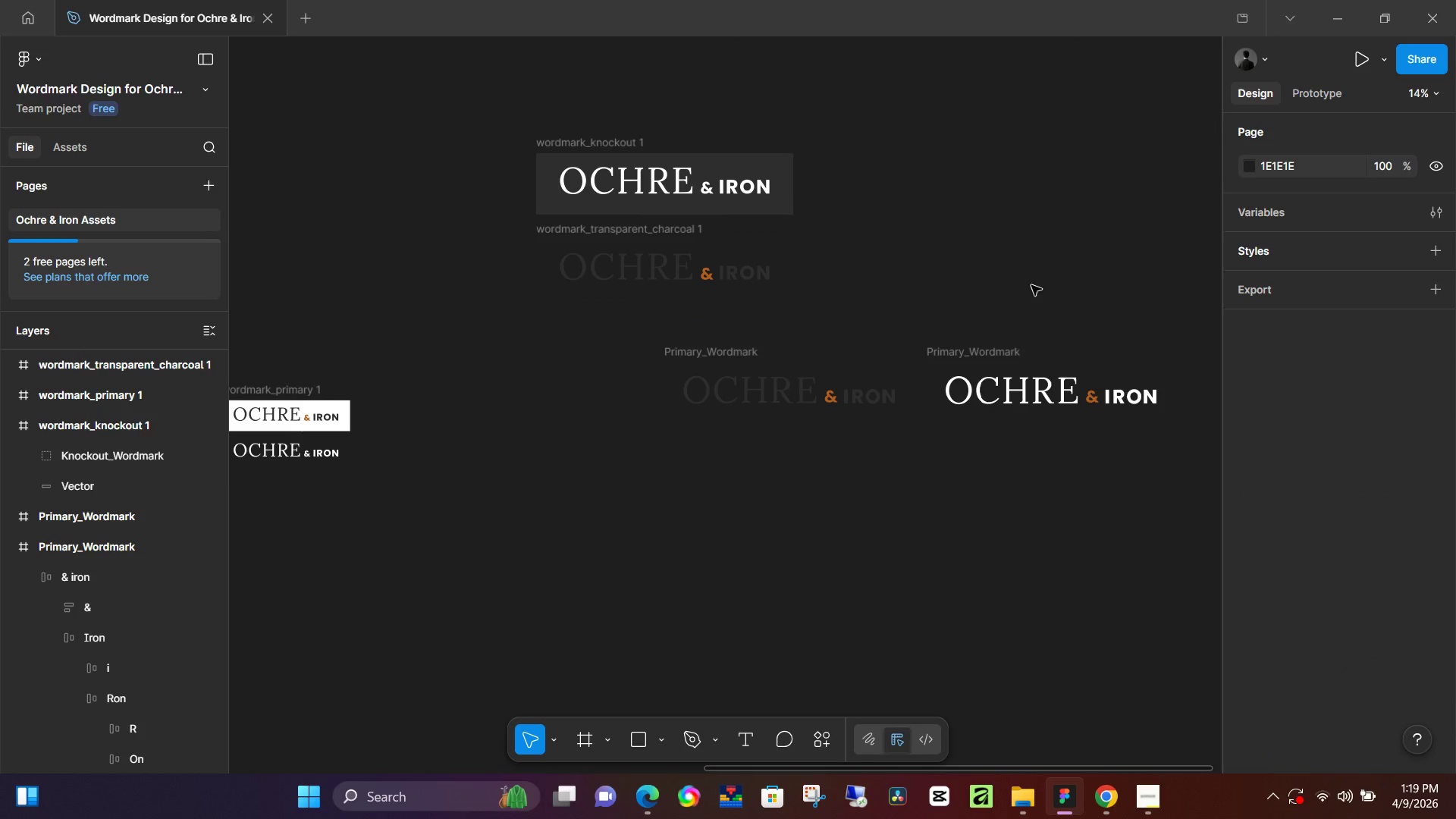 
hold_key(key=Space, duration=0.44)
 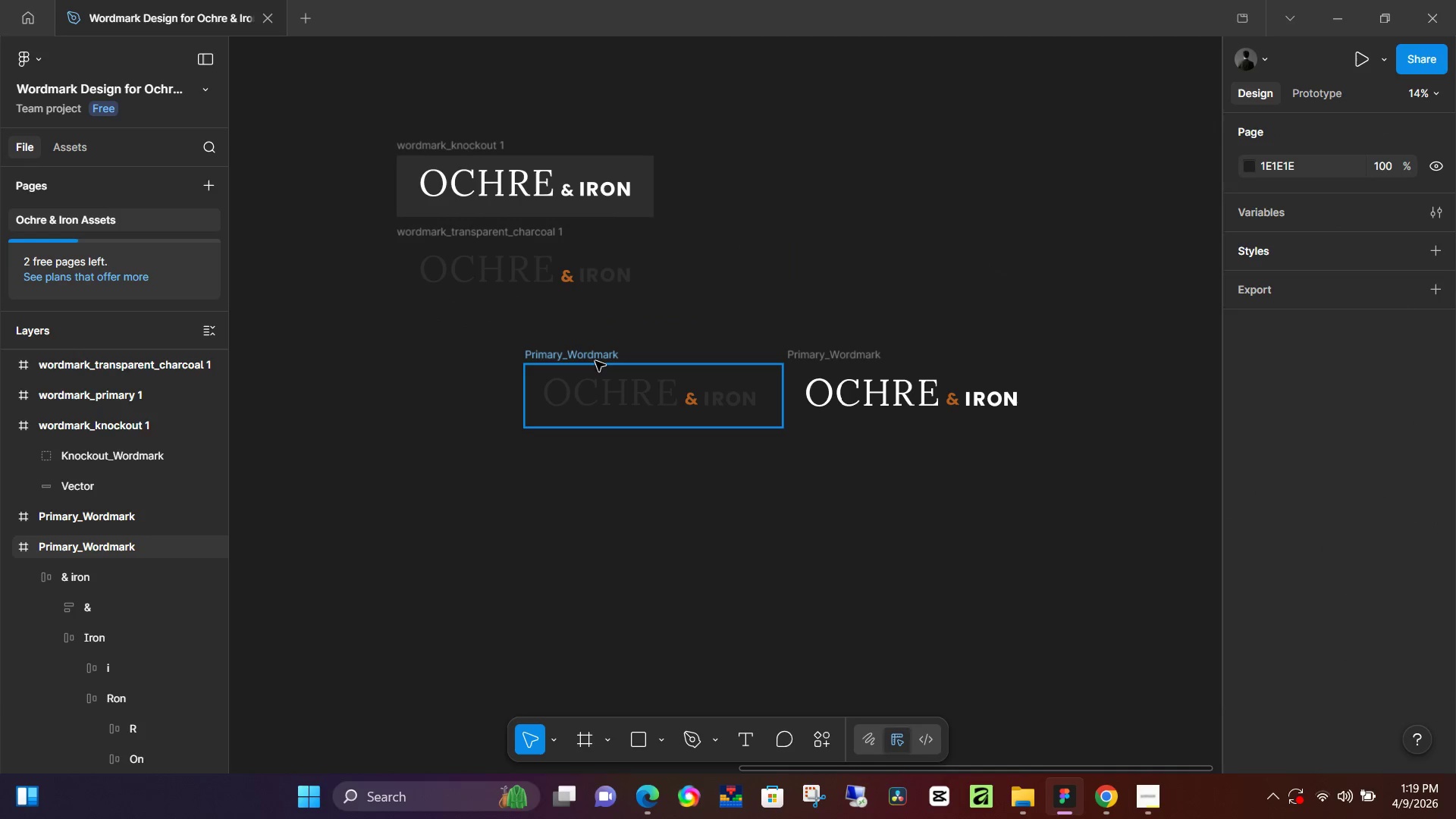 
left_click_drag(start_coordinate=[1050, 270], to_coordinate=[910, 273])
 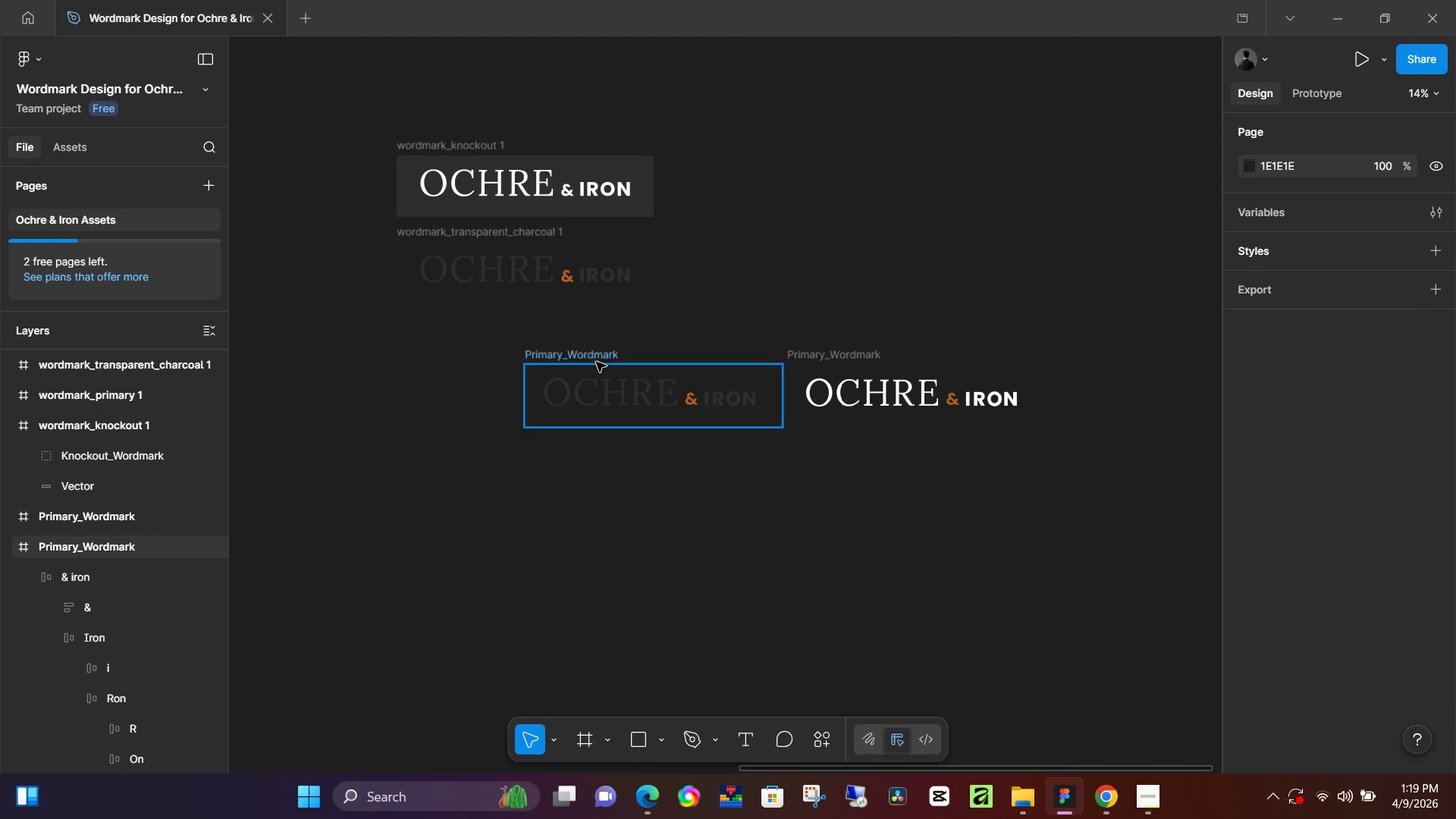 
left_click([595, 361])
 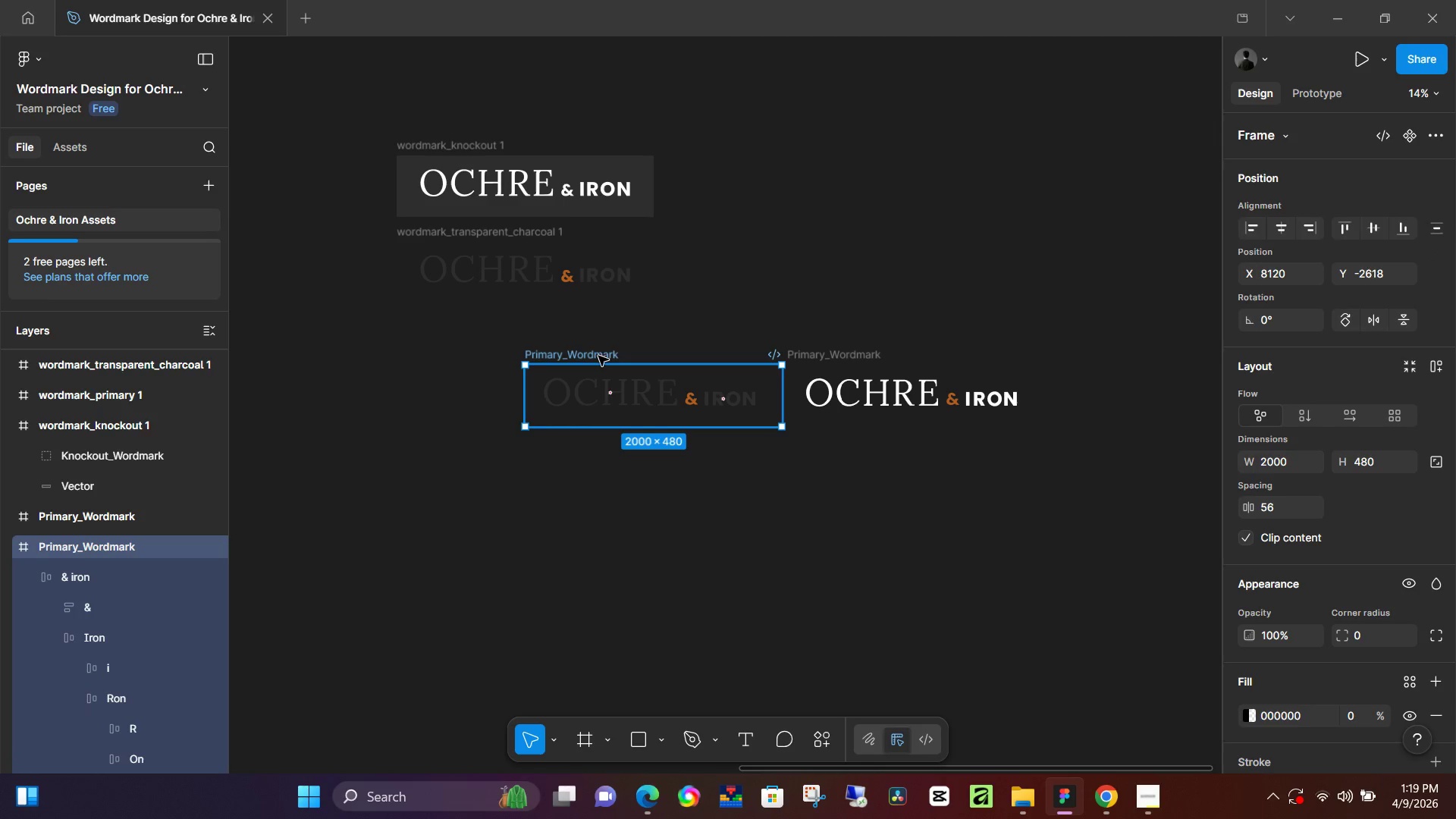 
key(Backspace)
 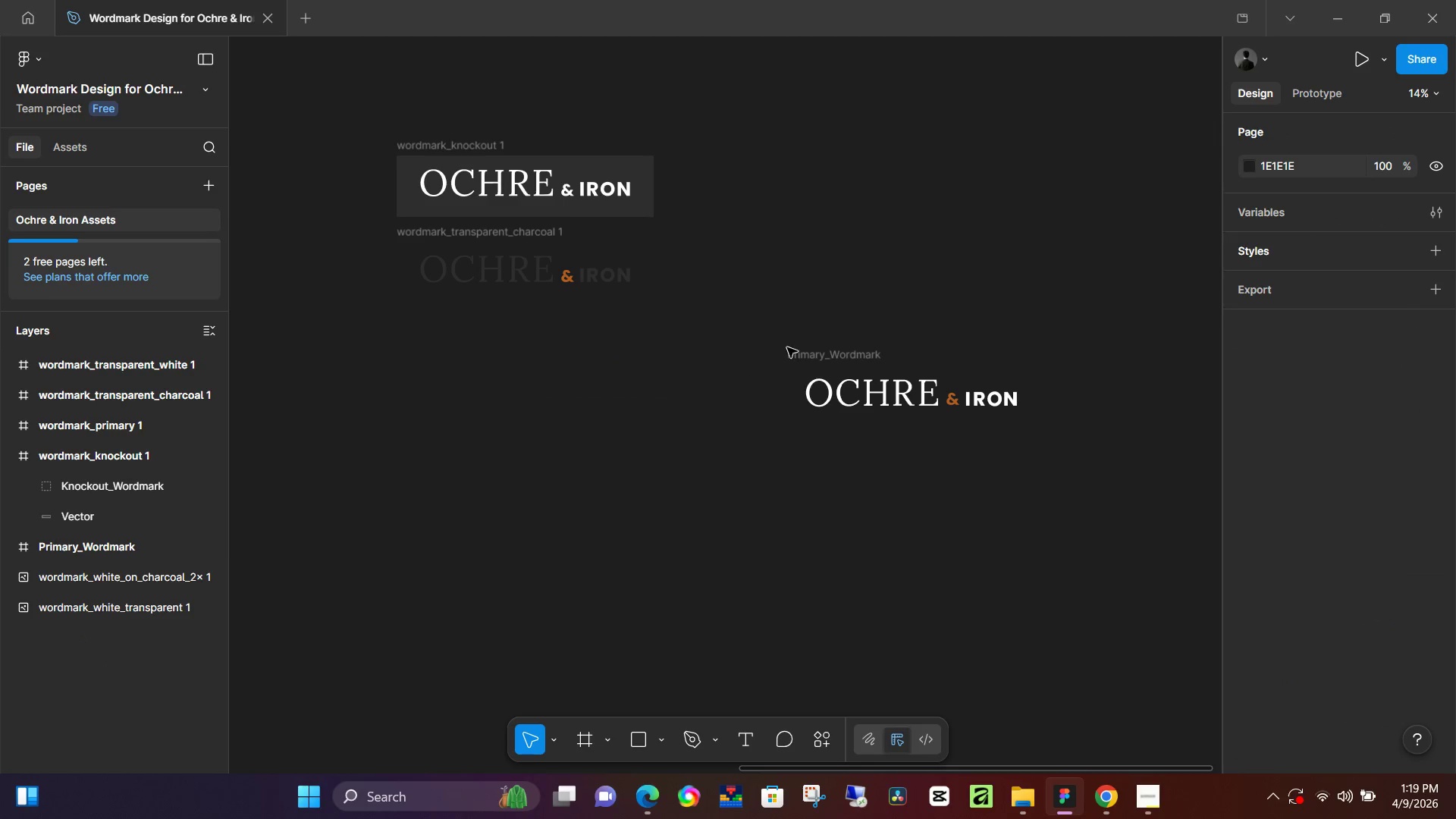 
left_click_drag(start_coordinate=[790, 347], to_coordinate=[802, 351])
 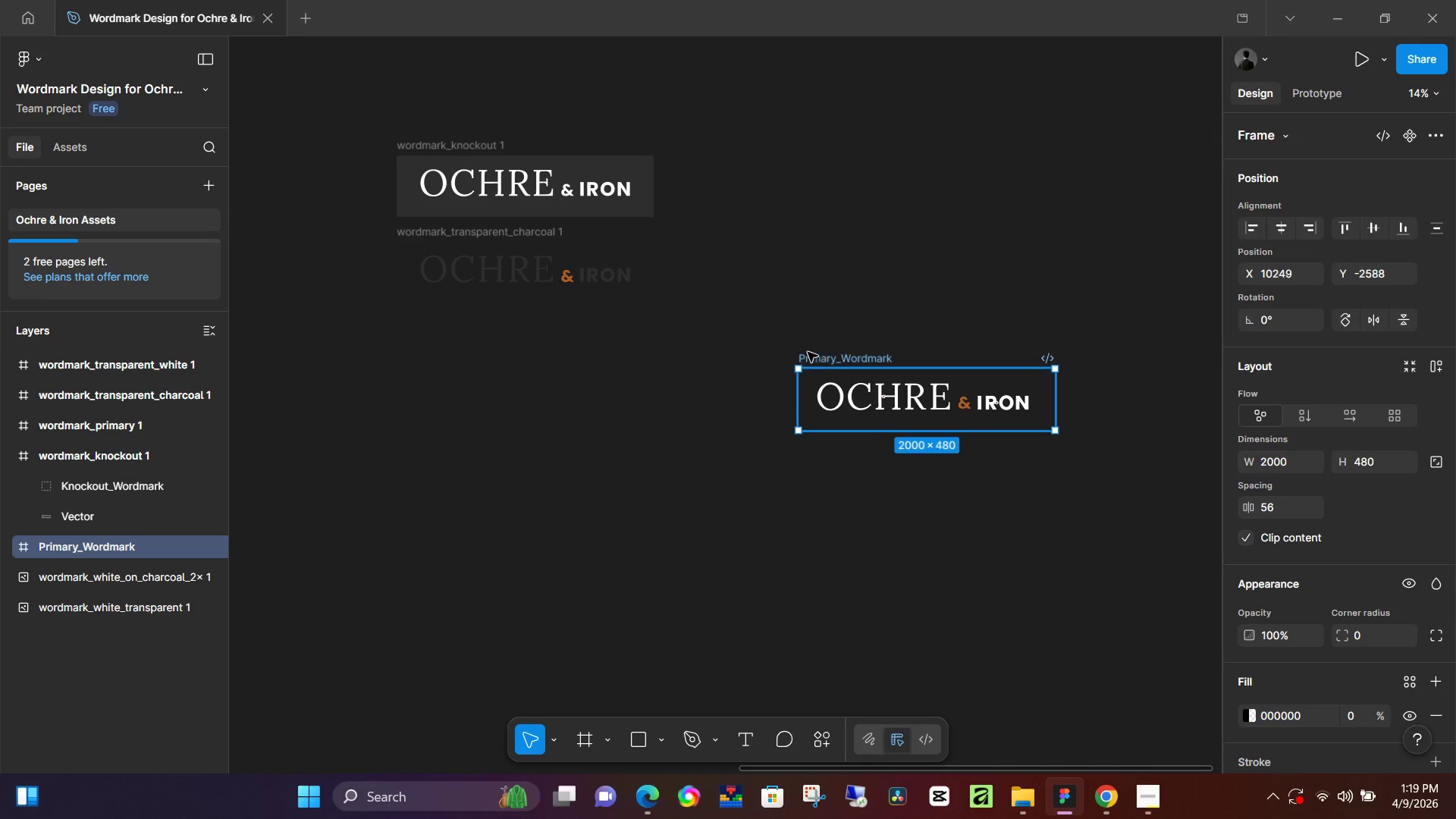 
key(Backspace)
 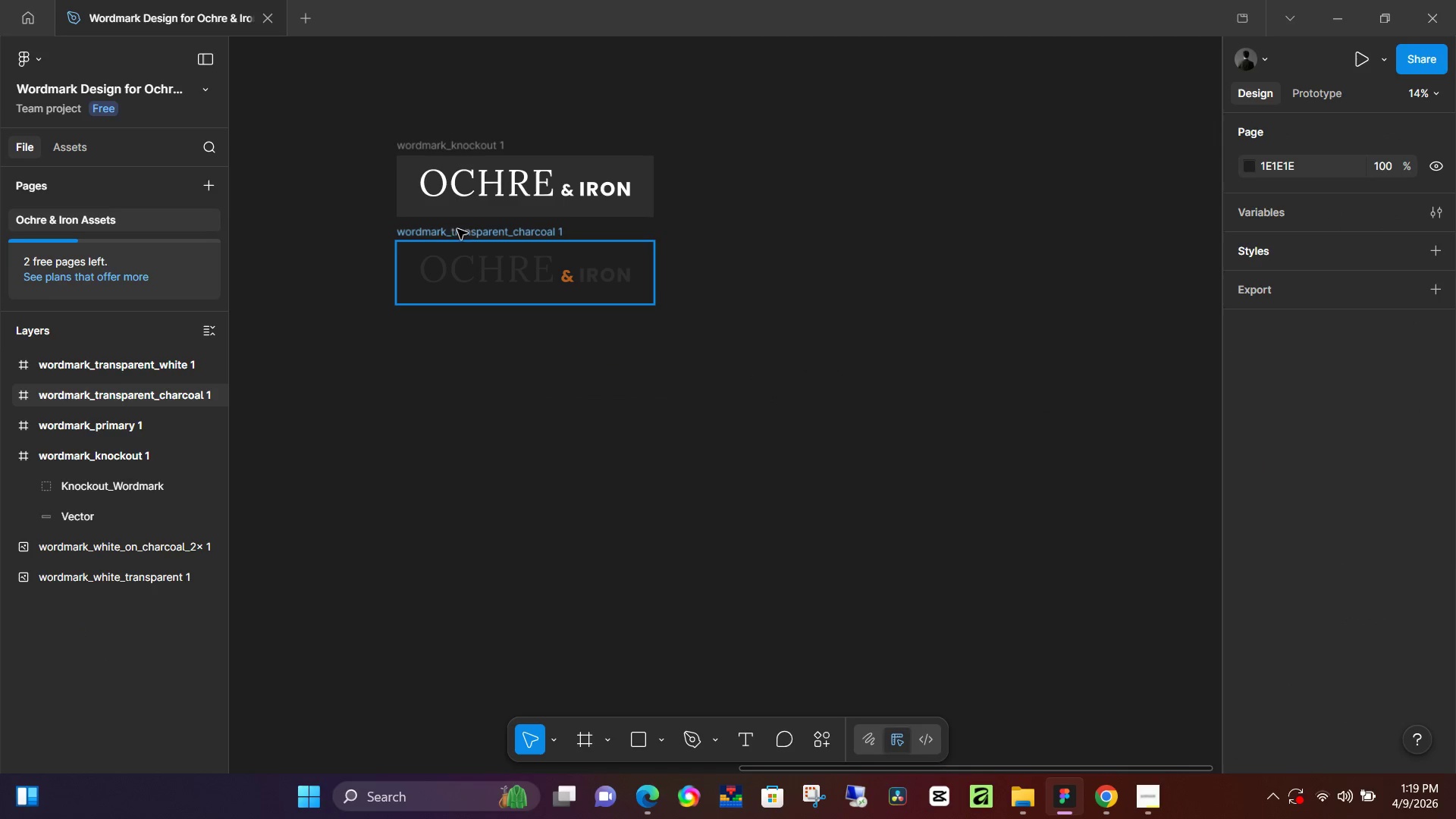 
left_click([463, 228])
 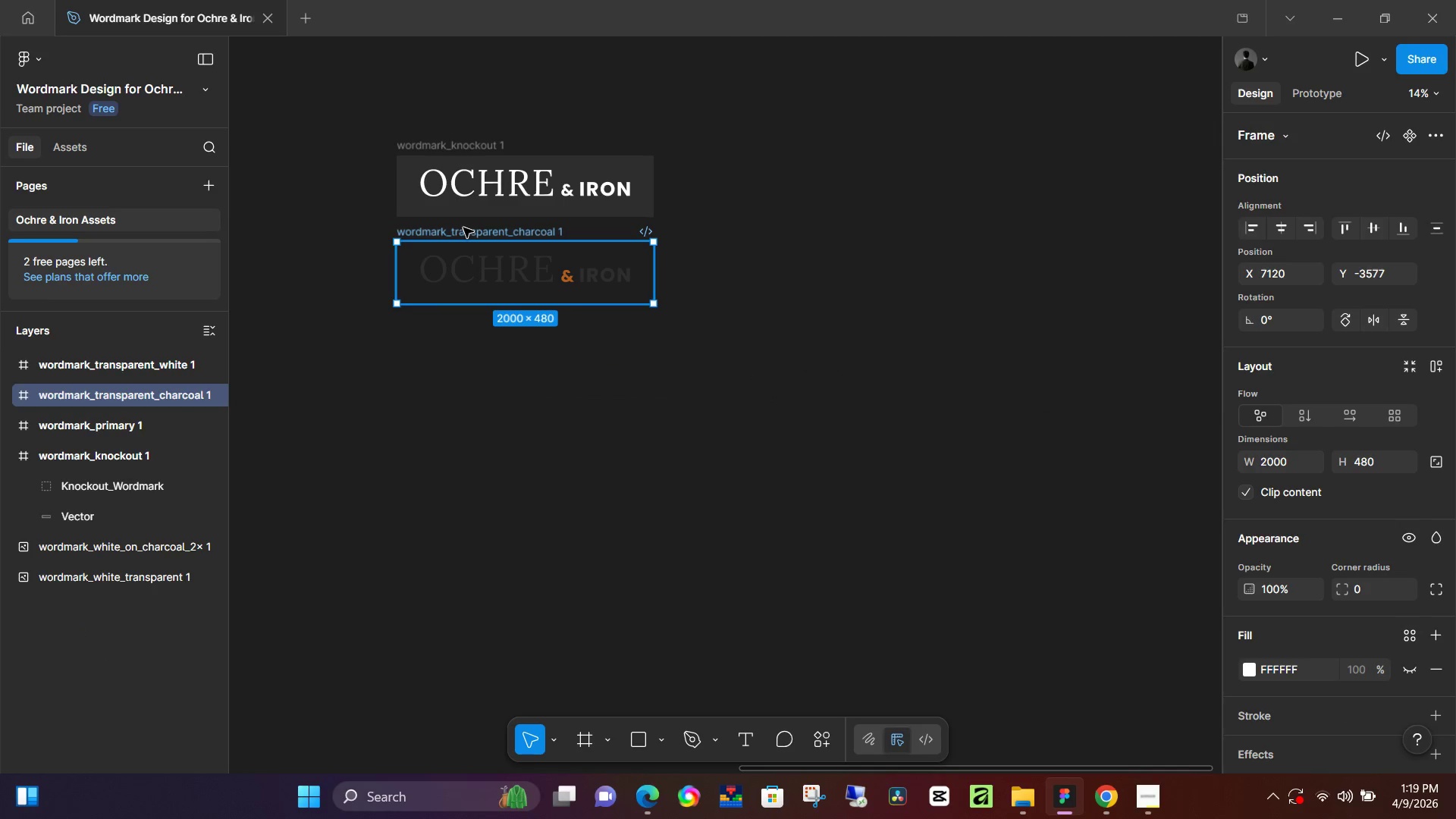 
key(Control+D)
 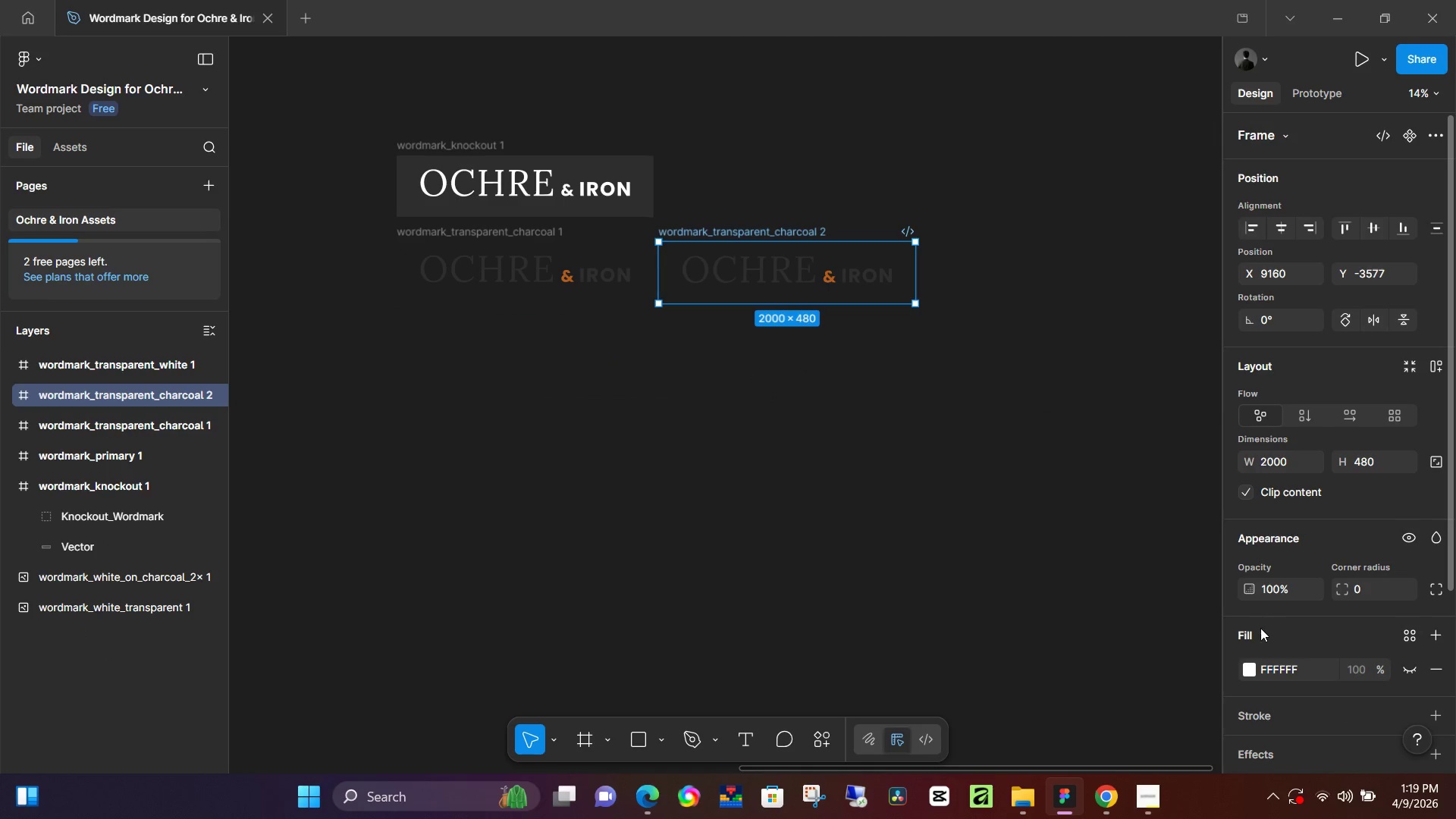 
scroll: coordinate [1260, 667], scroll_direction: down, amount: 2.0
 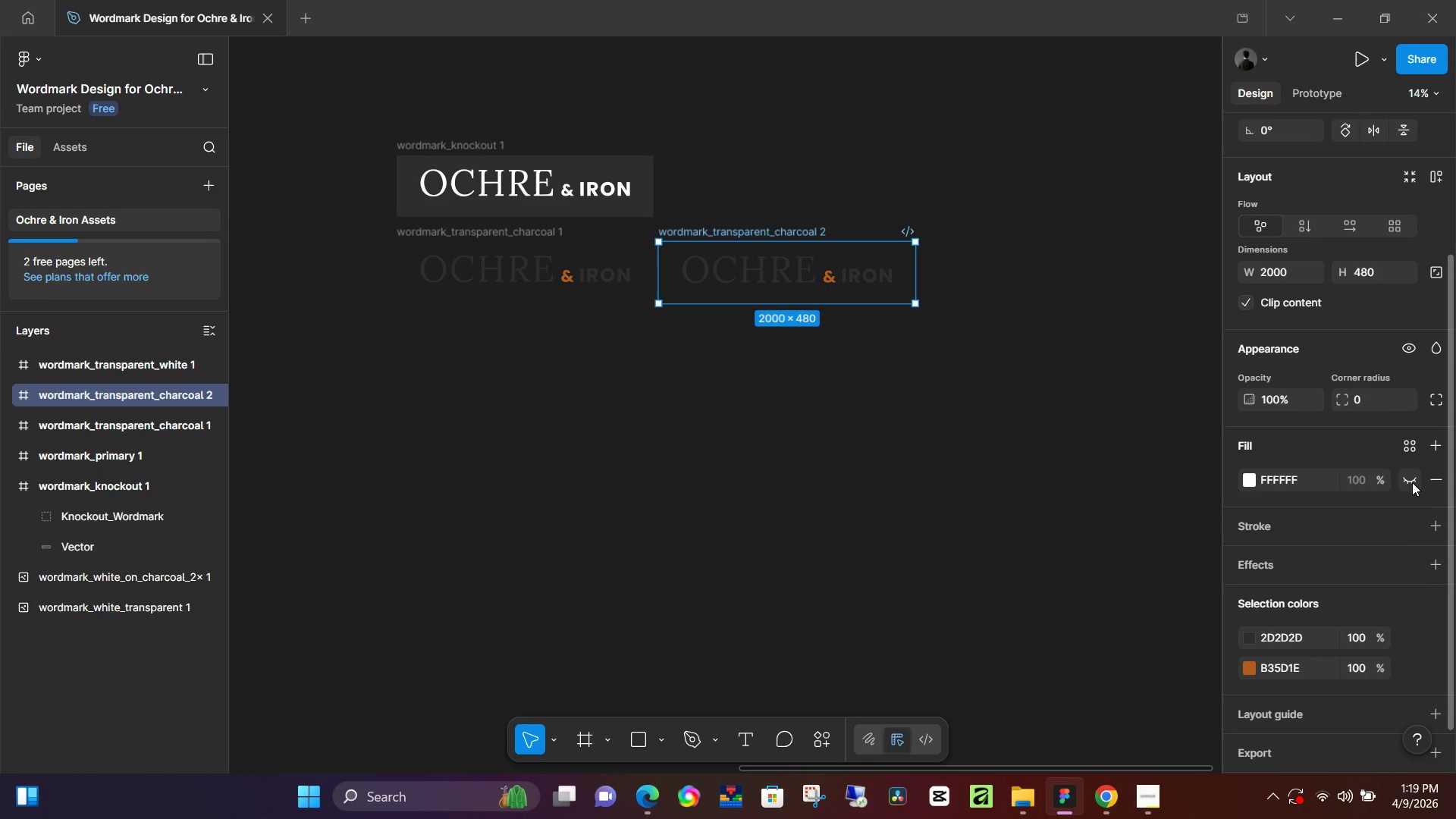 
left_click([1412, 482])
 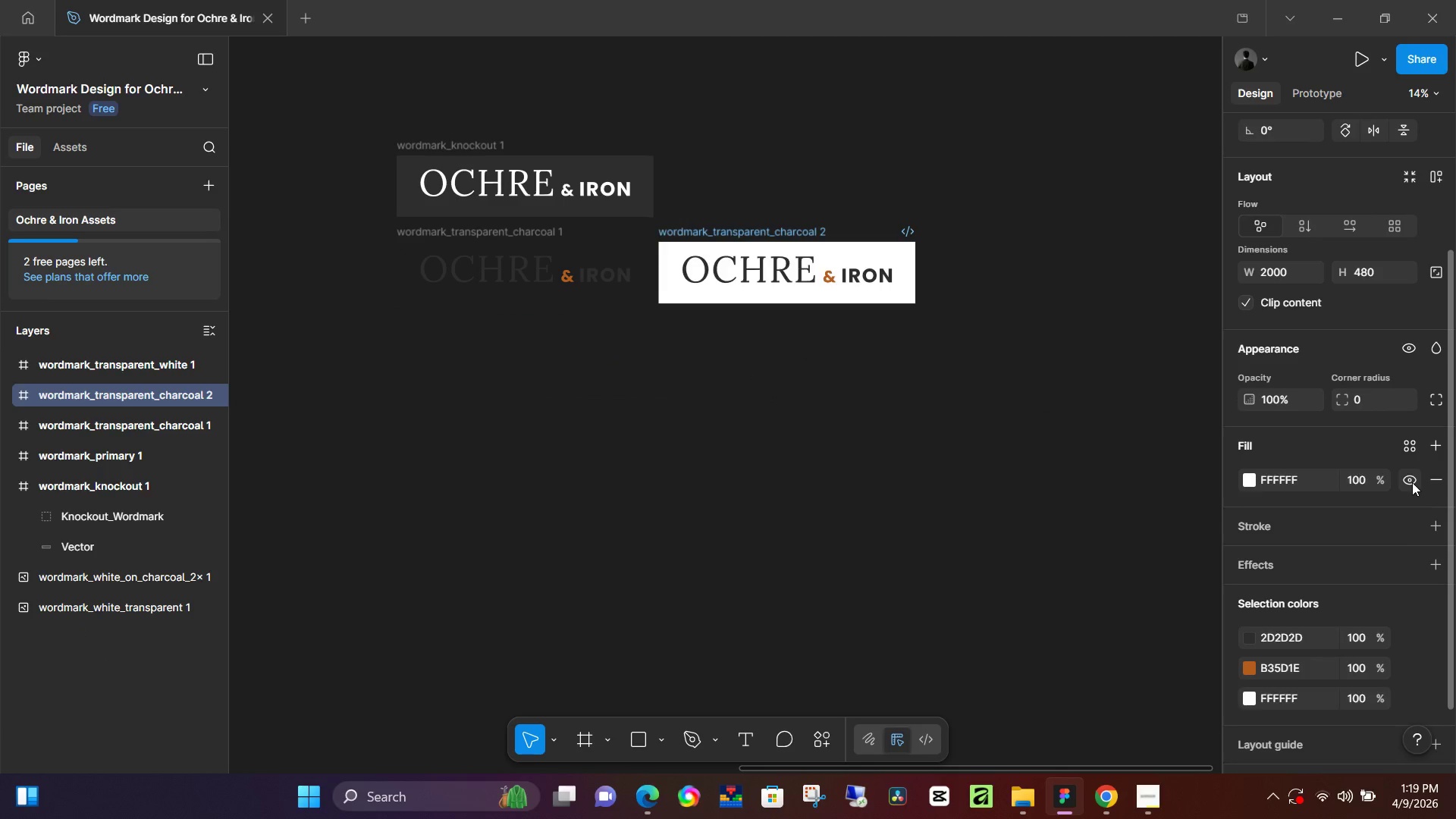 
left_click([1412, 482])
 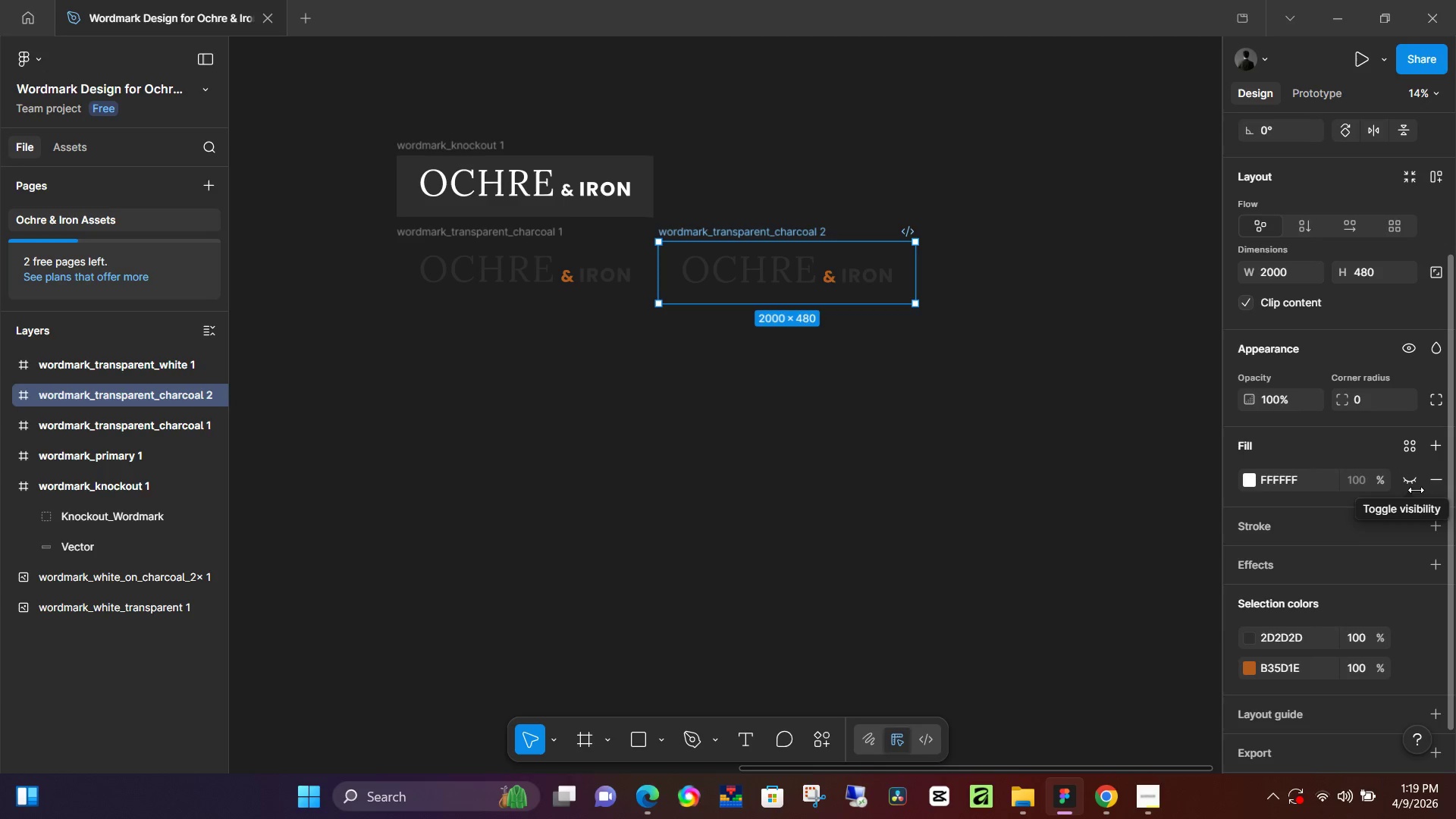 
double_click([1358, 483])
 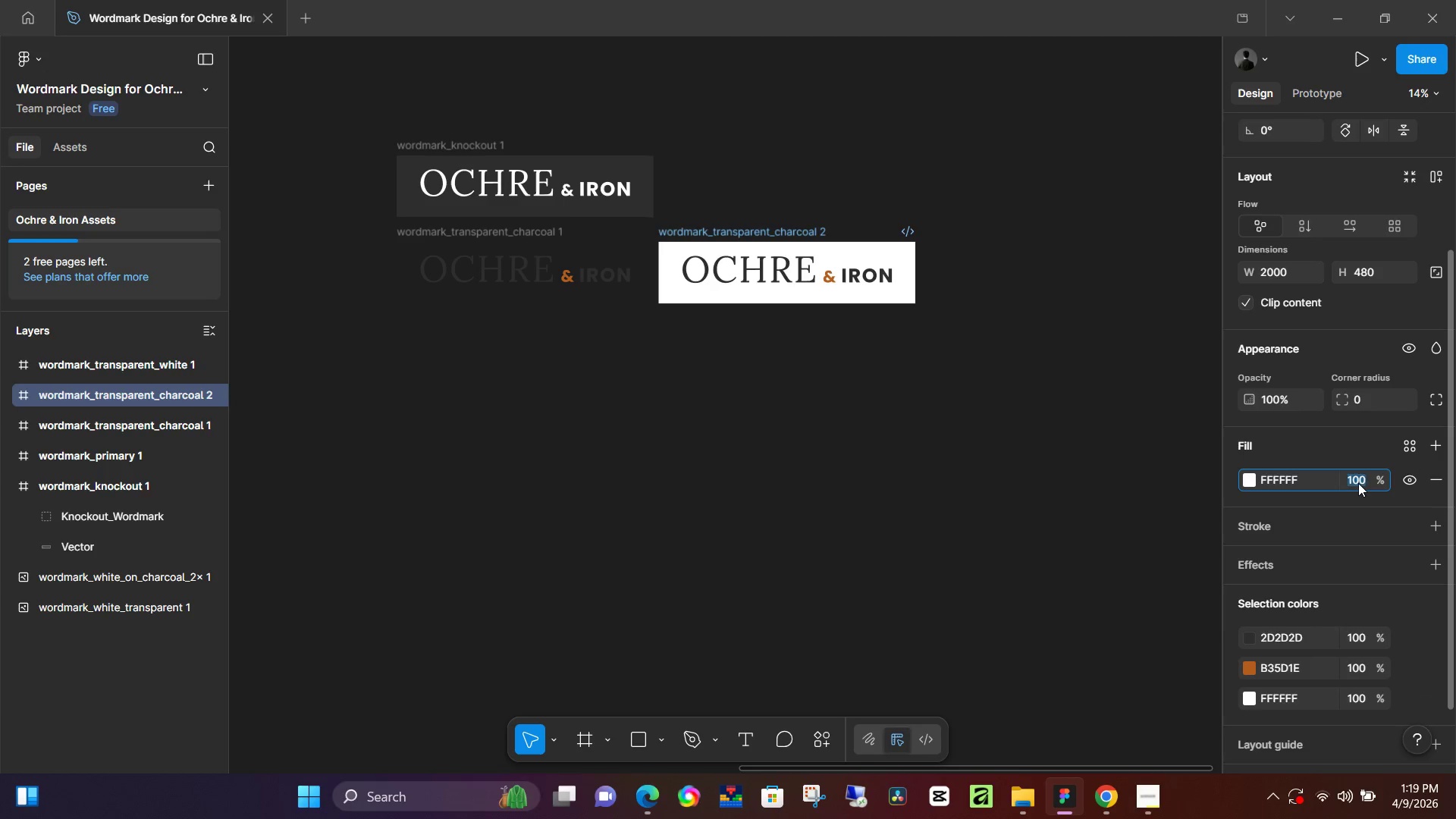 
key(Numpad0)
 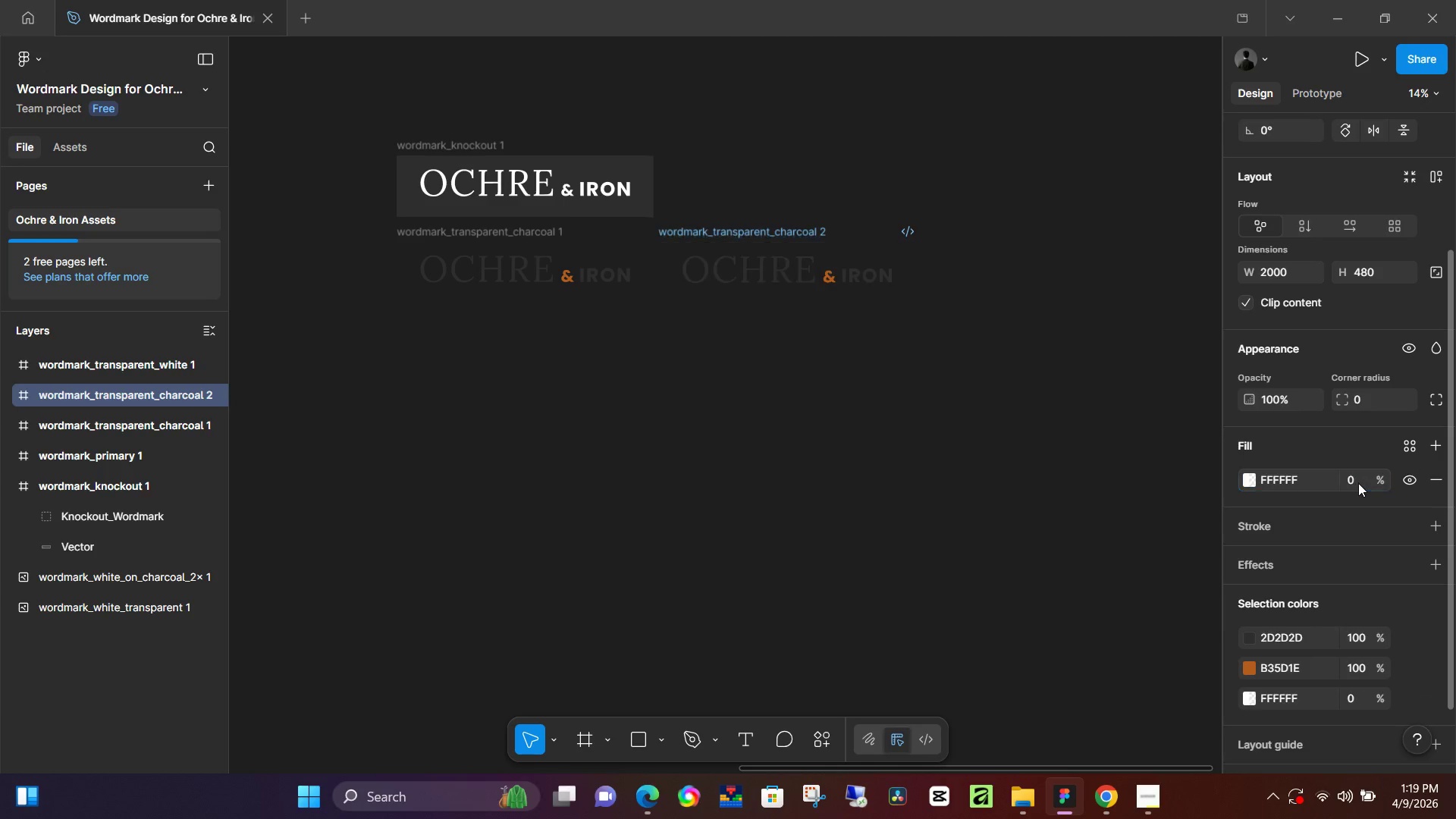 
key(NumpadEnter)
 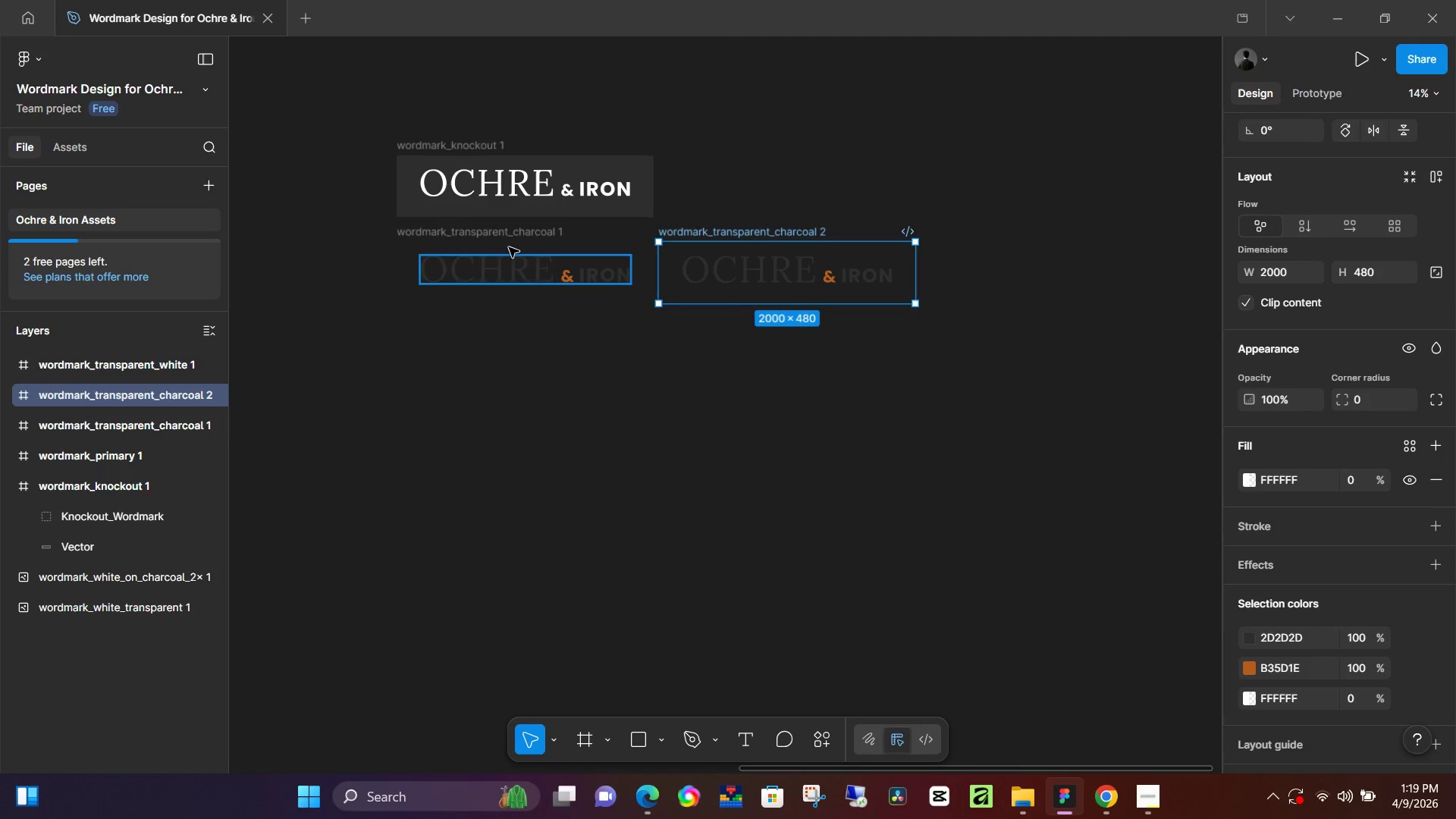 
left_click([514, 237])
 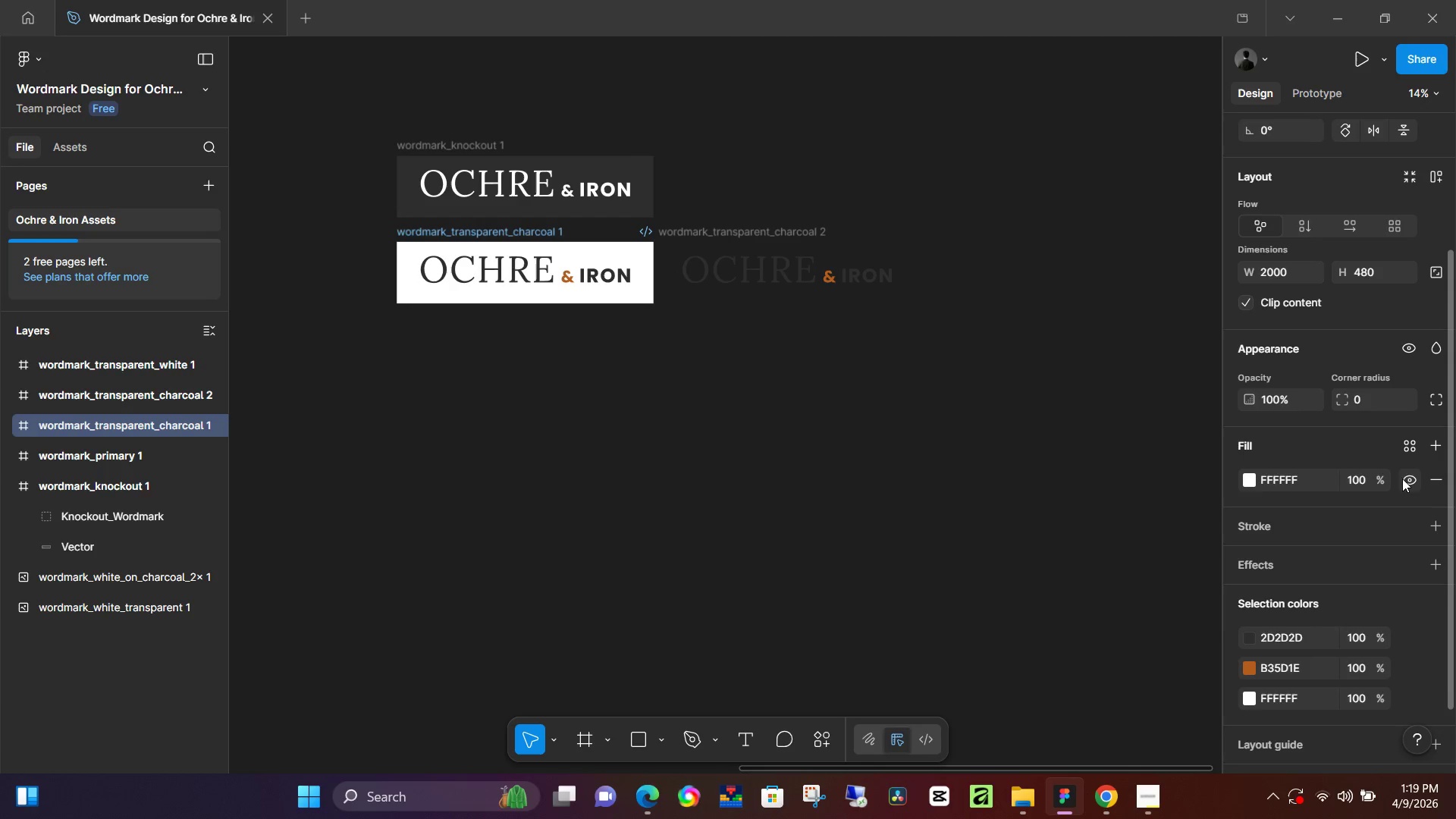 
double_click([1353, 479])
 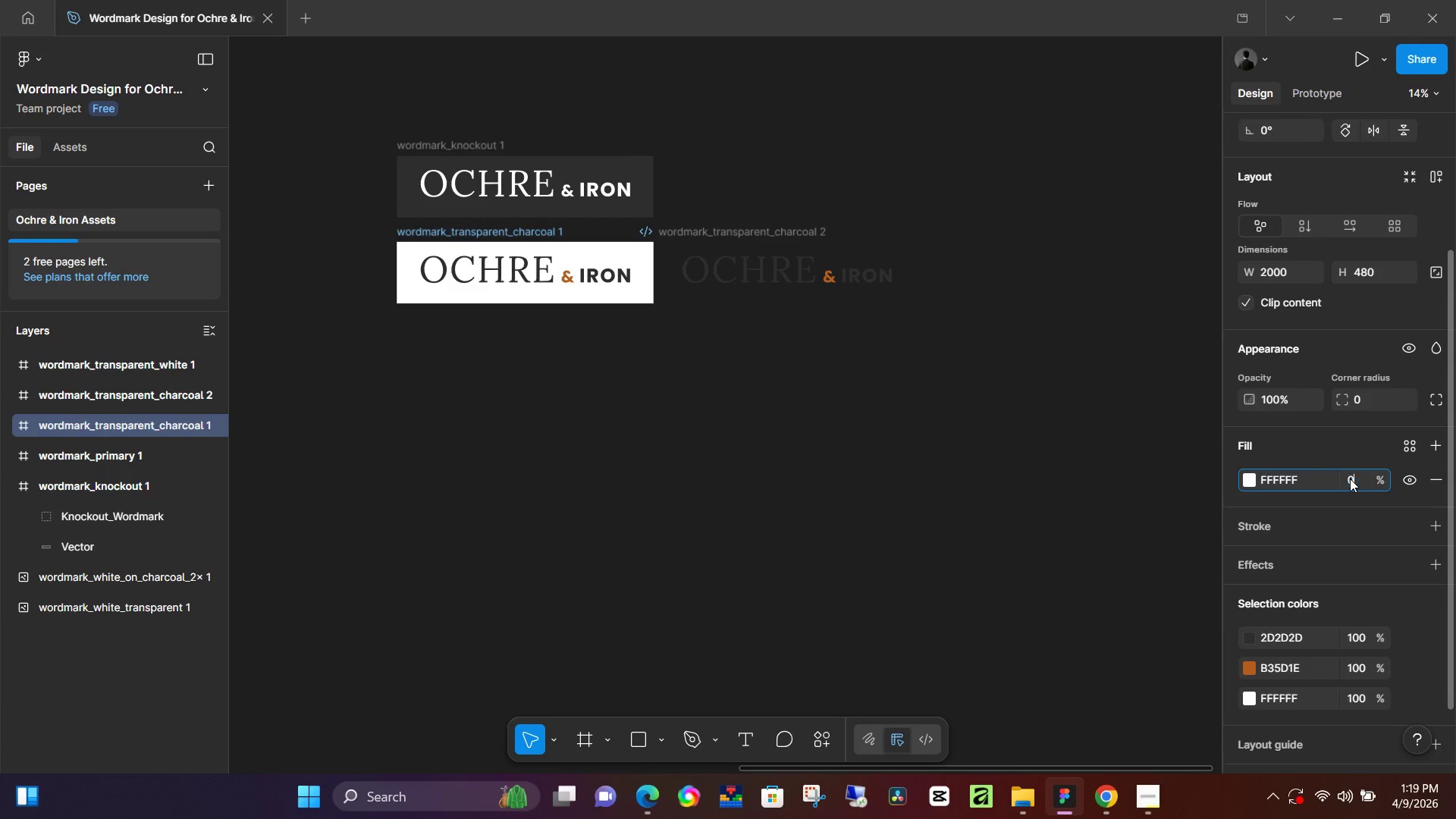 
key(Numpad0)
 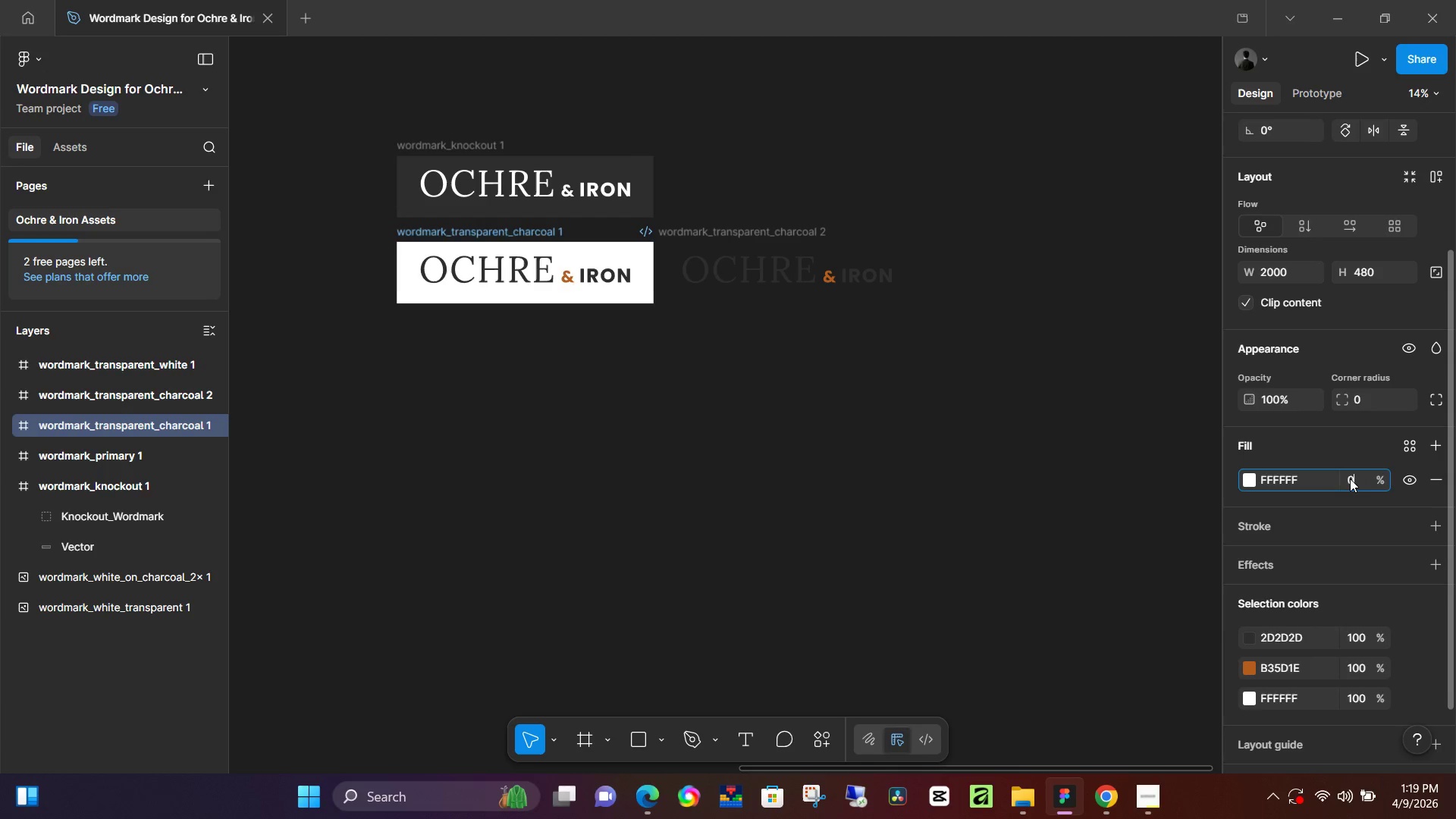 
key(NumpadEnter)
 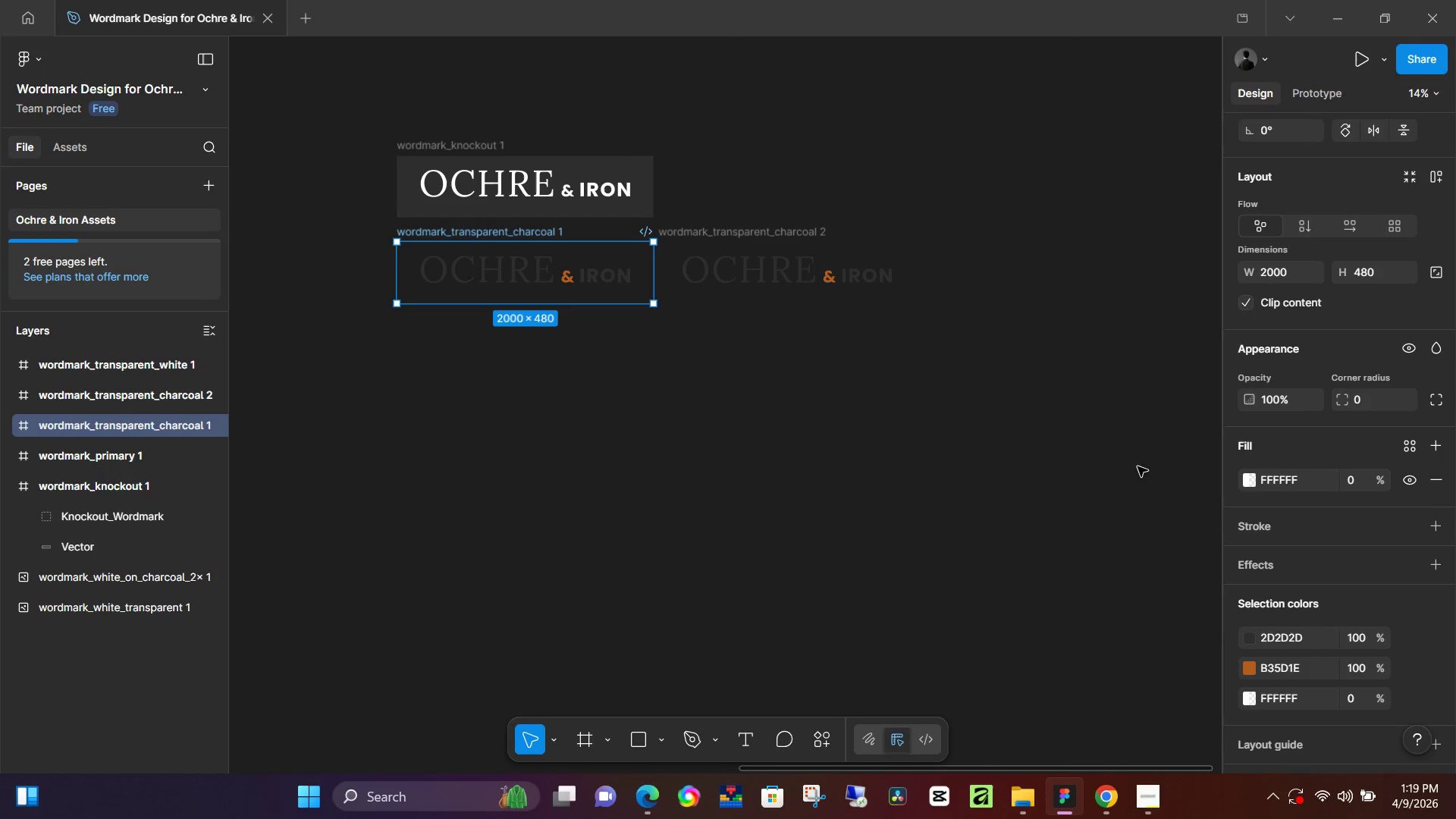 
left_click([1079, 453])
 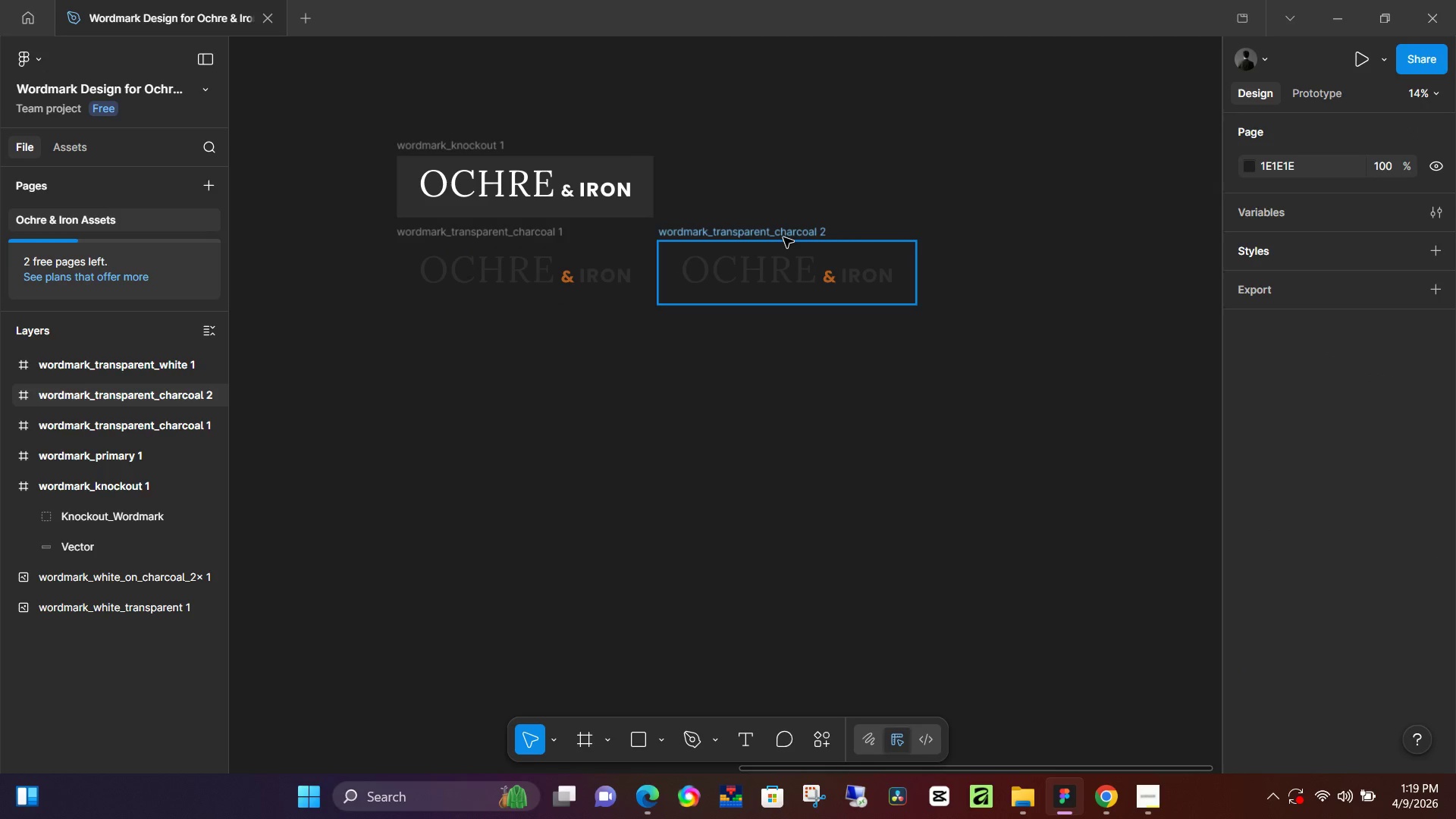 
left_click([787, 231])
 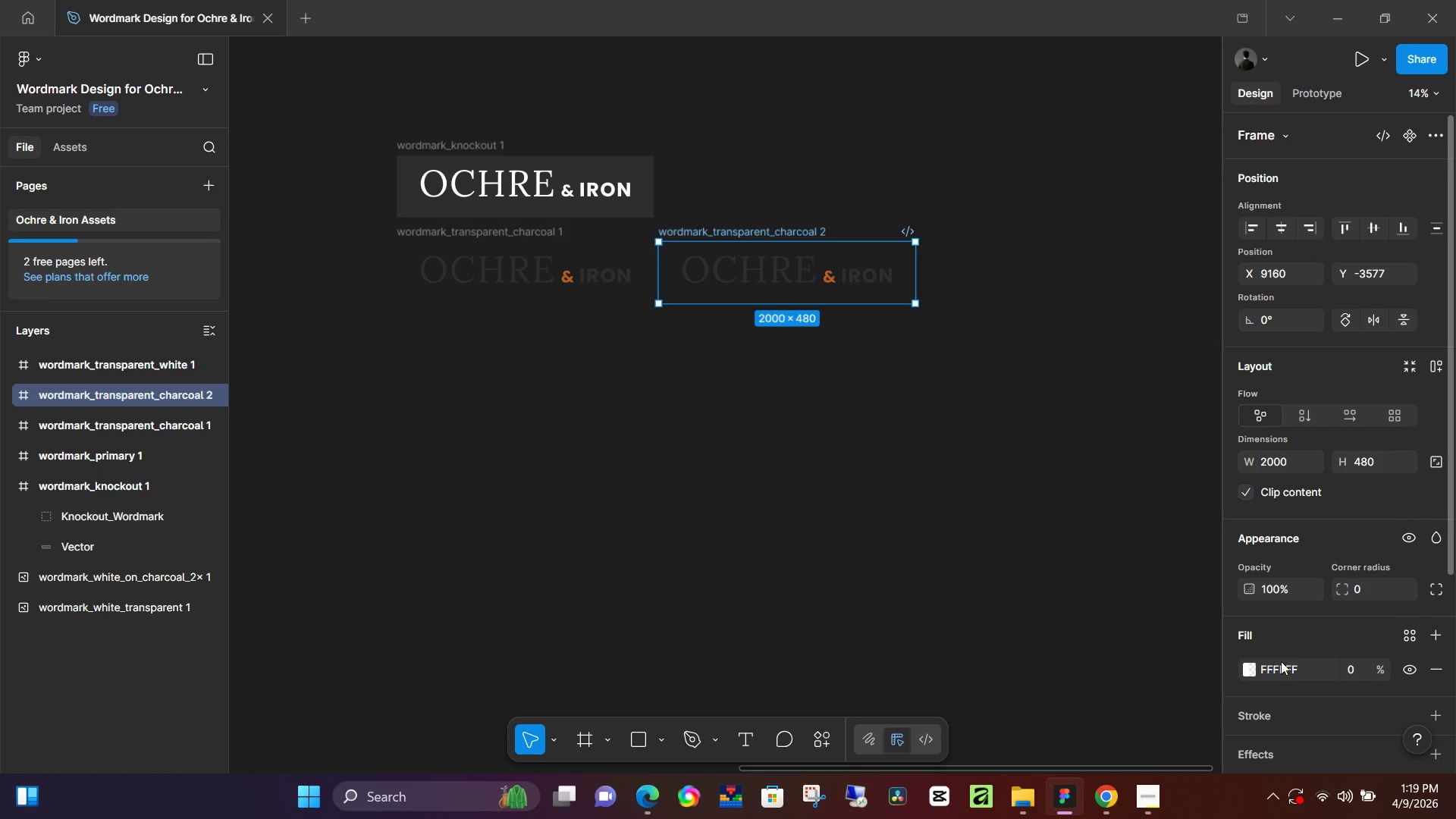 
scroll: coordinate [1275, 665], scroll_direction: down, amount: 2.0
 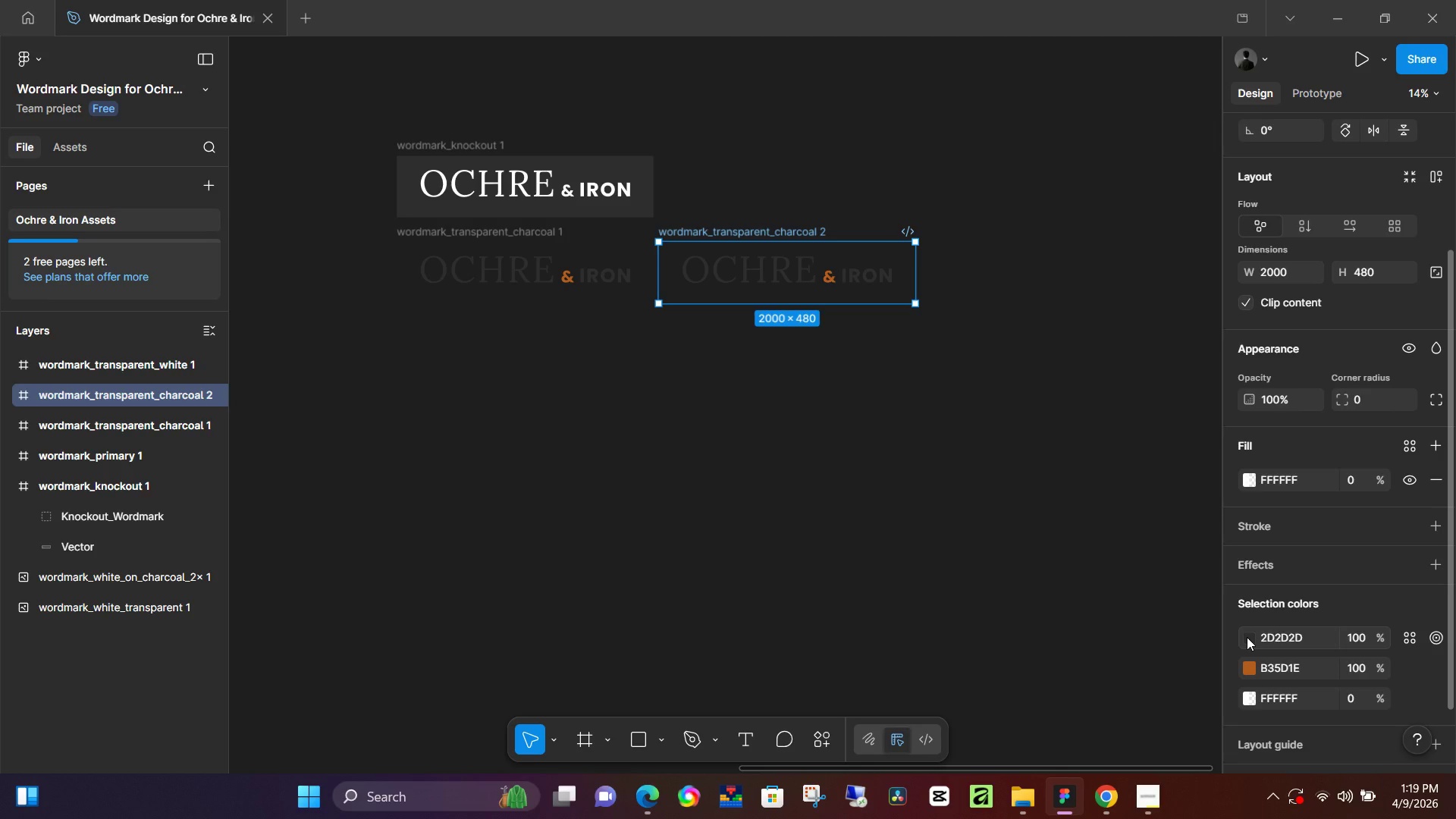 
left_click([1247, 637])
 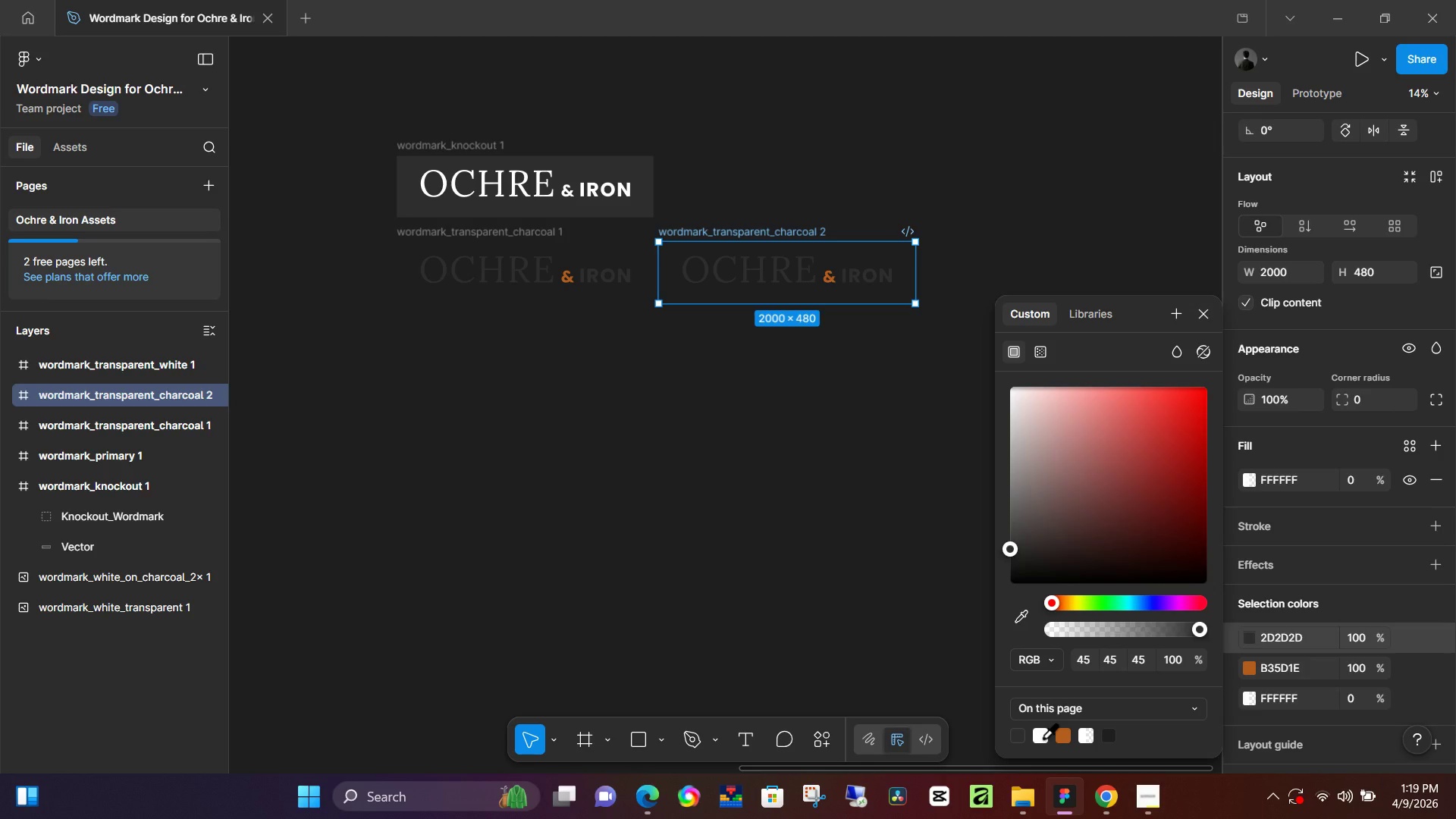 
wait(5.09)
 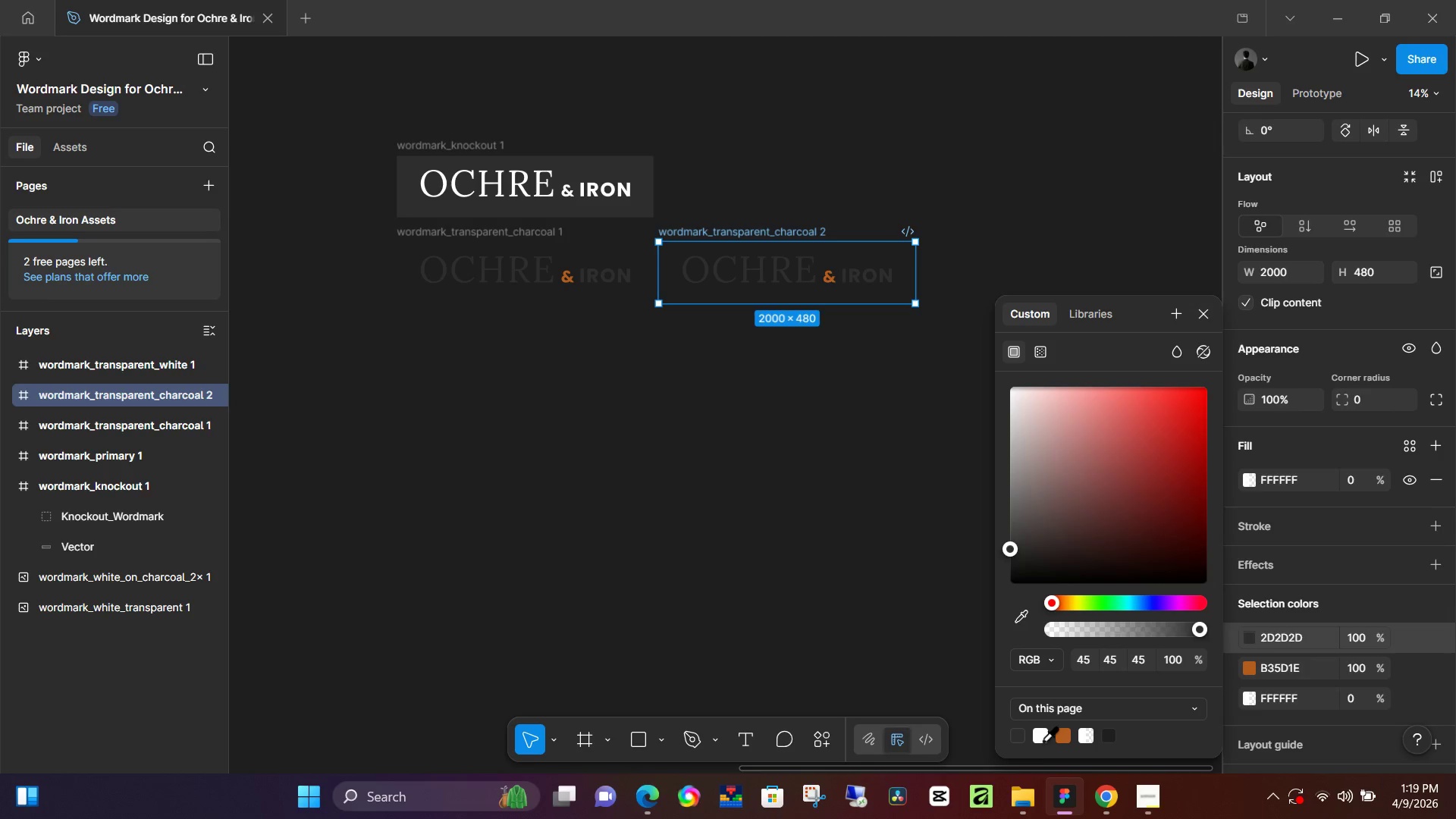 
left_click([1043, 736])
 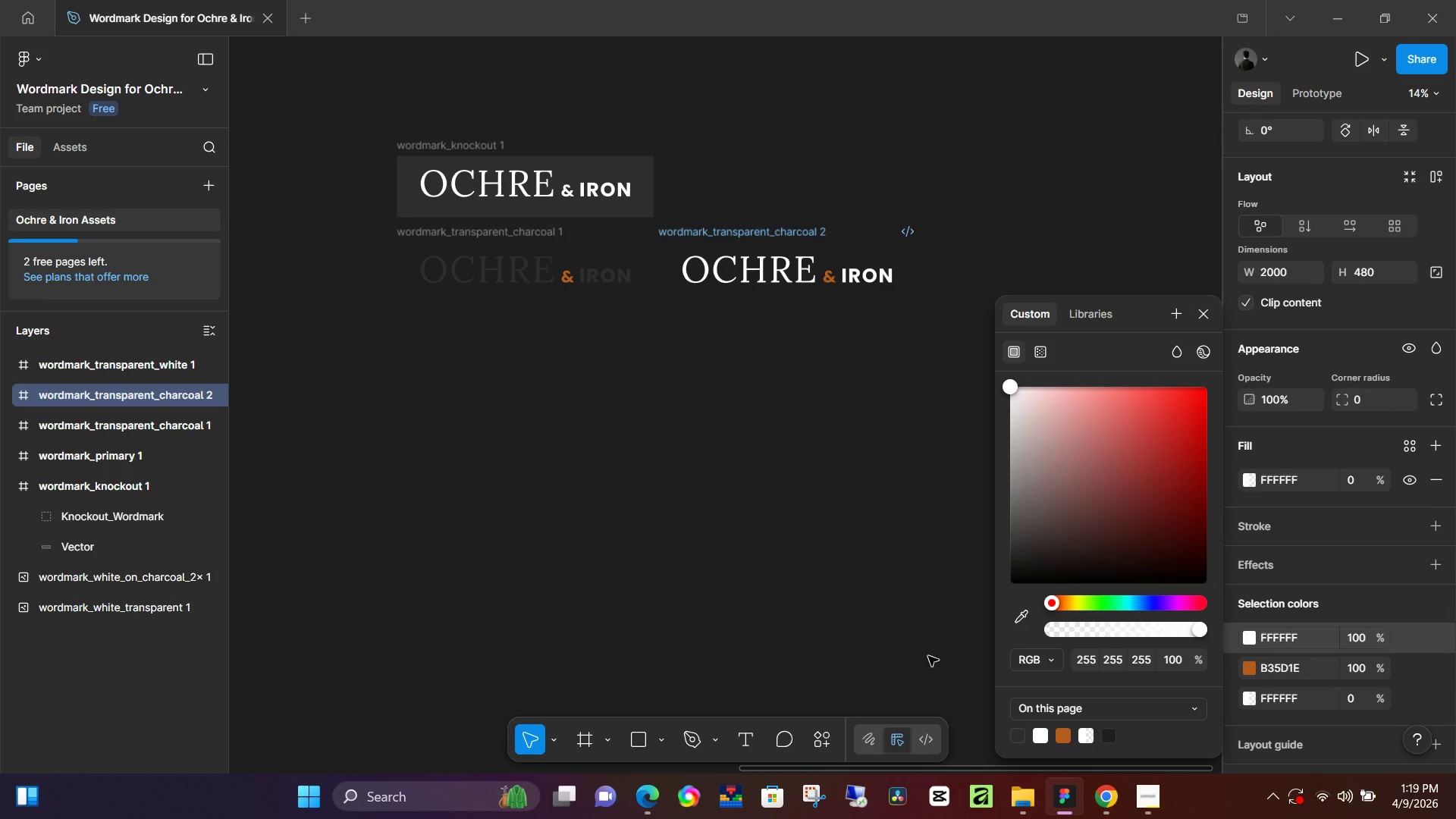 
left_click([806, 587])
 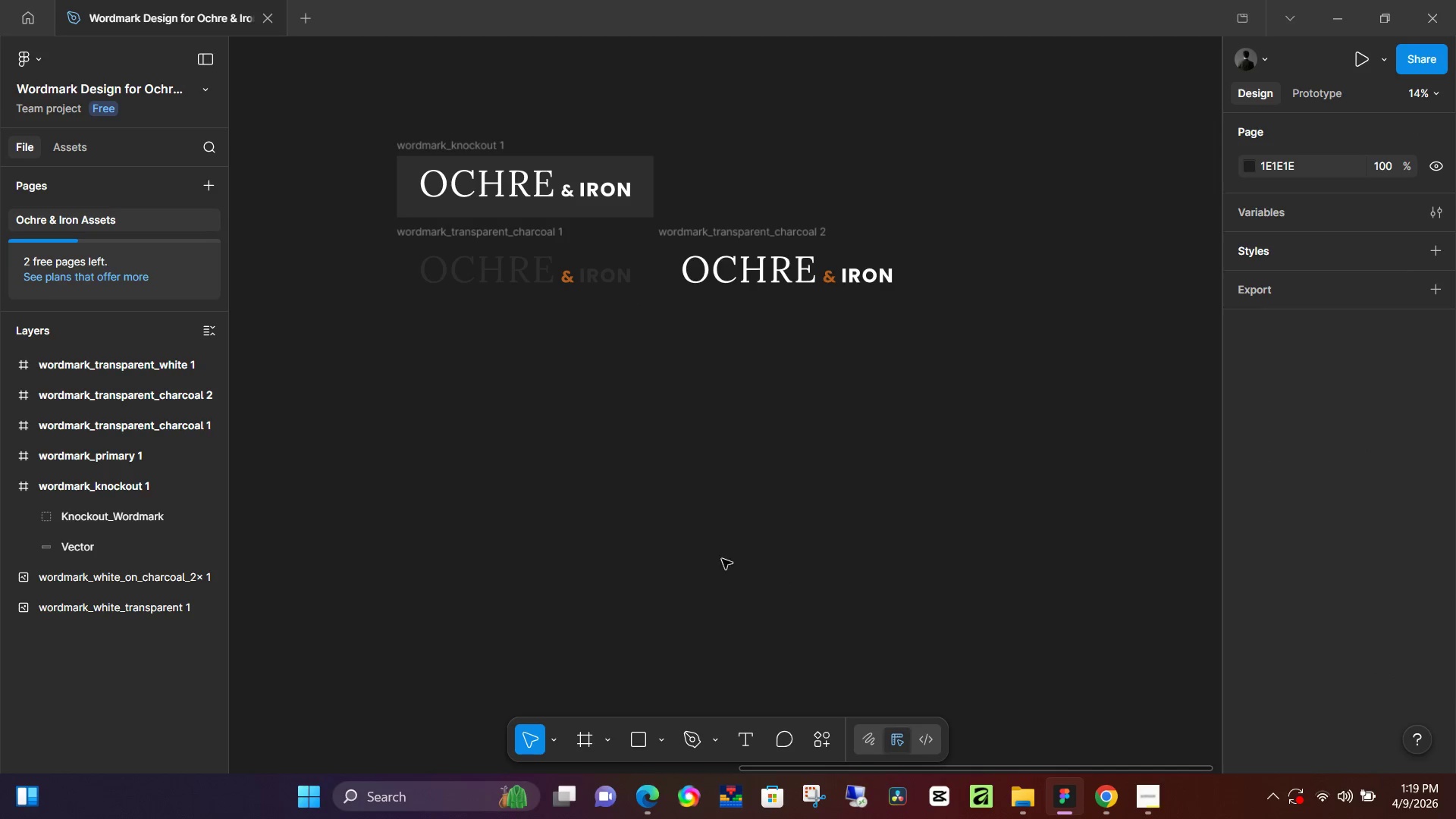 
hold_key(key=Space, duration=1.5)
 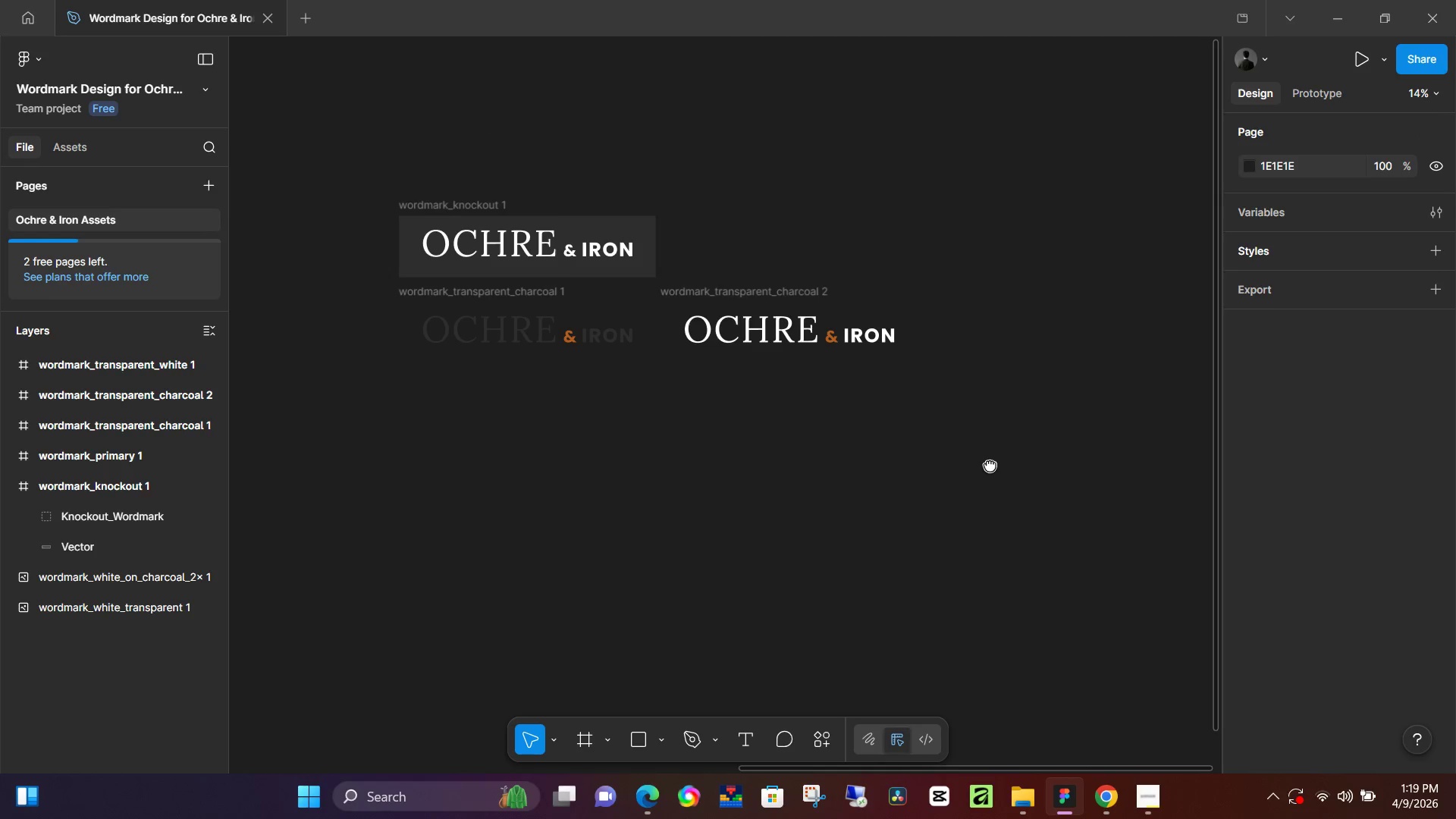 
left_click_drag(start_coordinate=[639, 541], to_coordinate=[647, 510])
 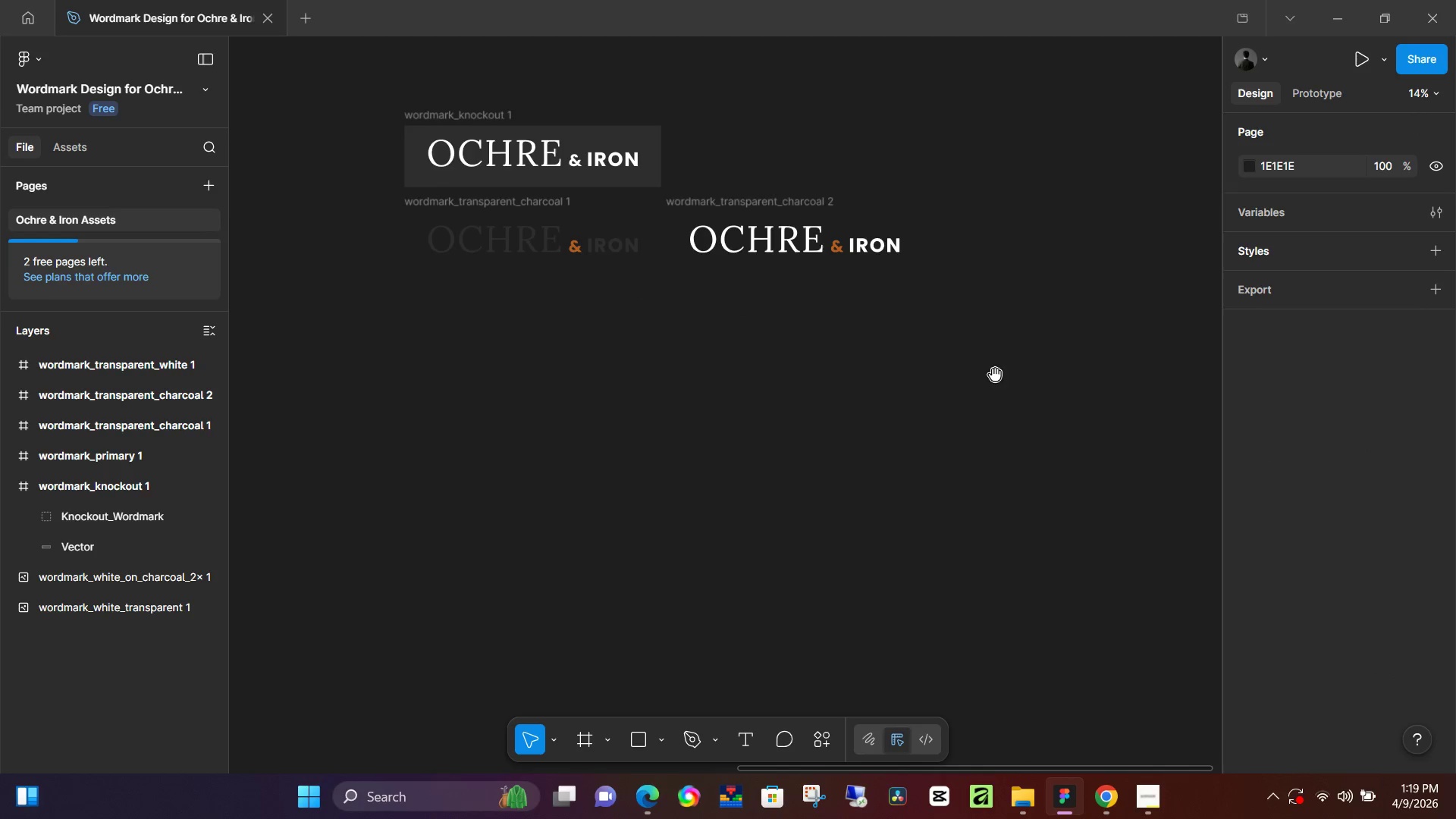 
hold_key(key=Space, duration=0.69)
 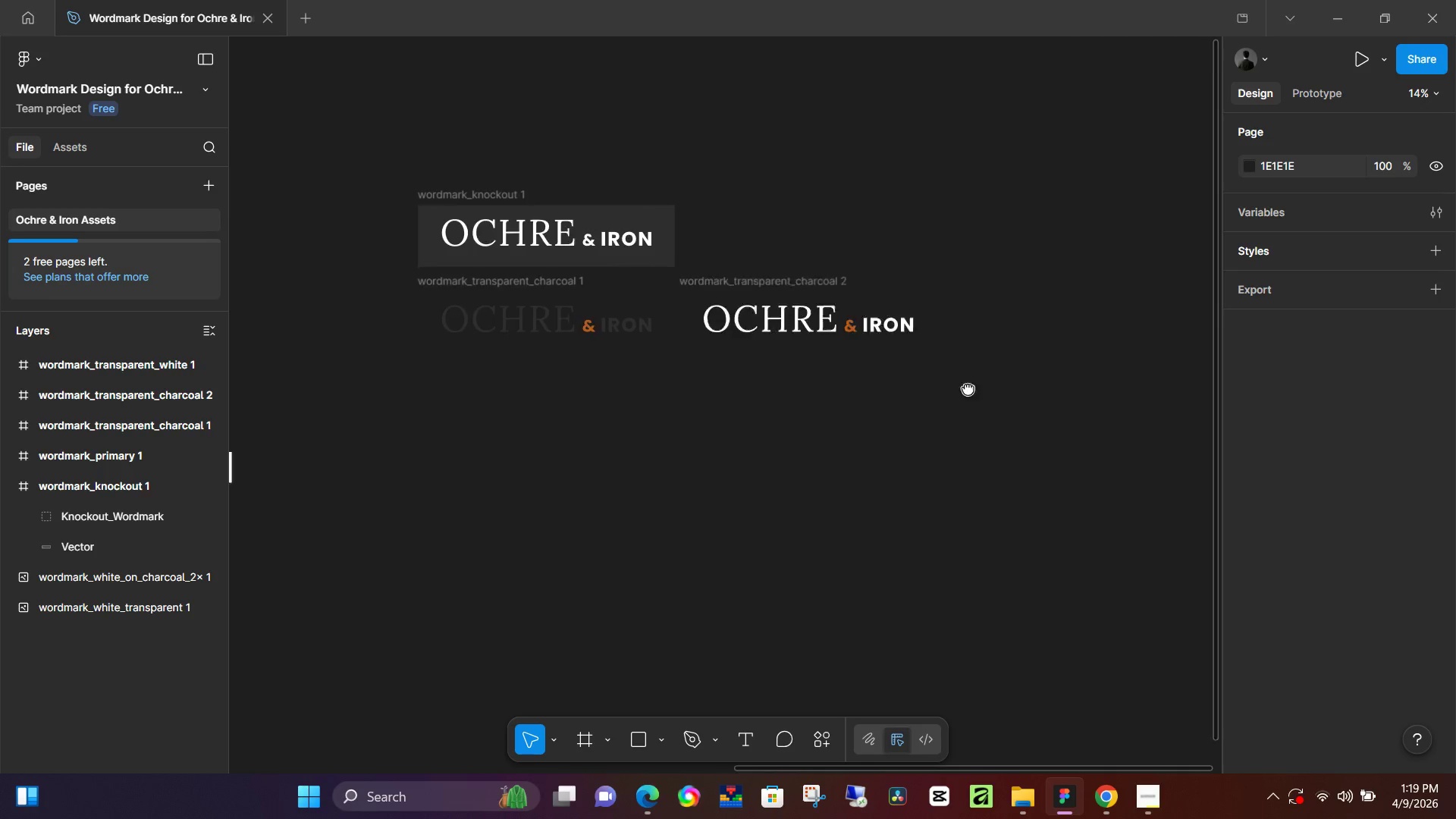 
left_click_drag(start_coordinate=[995, 375], to_coordinate=[990, 465])
 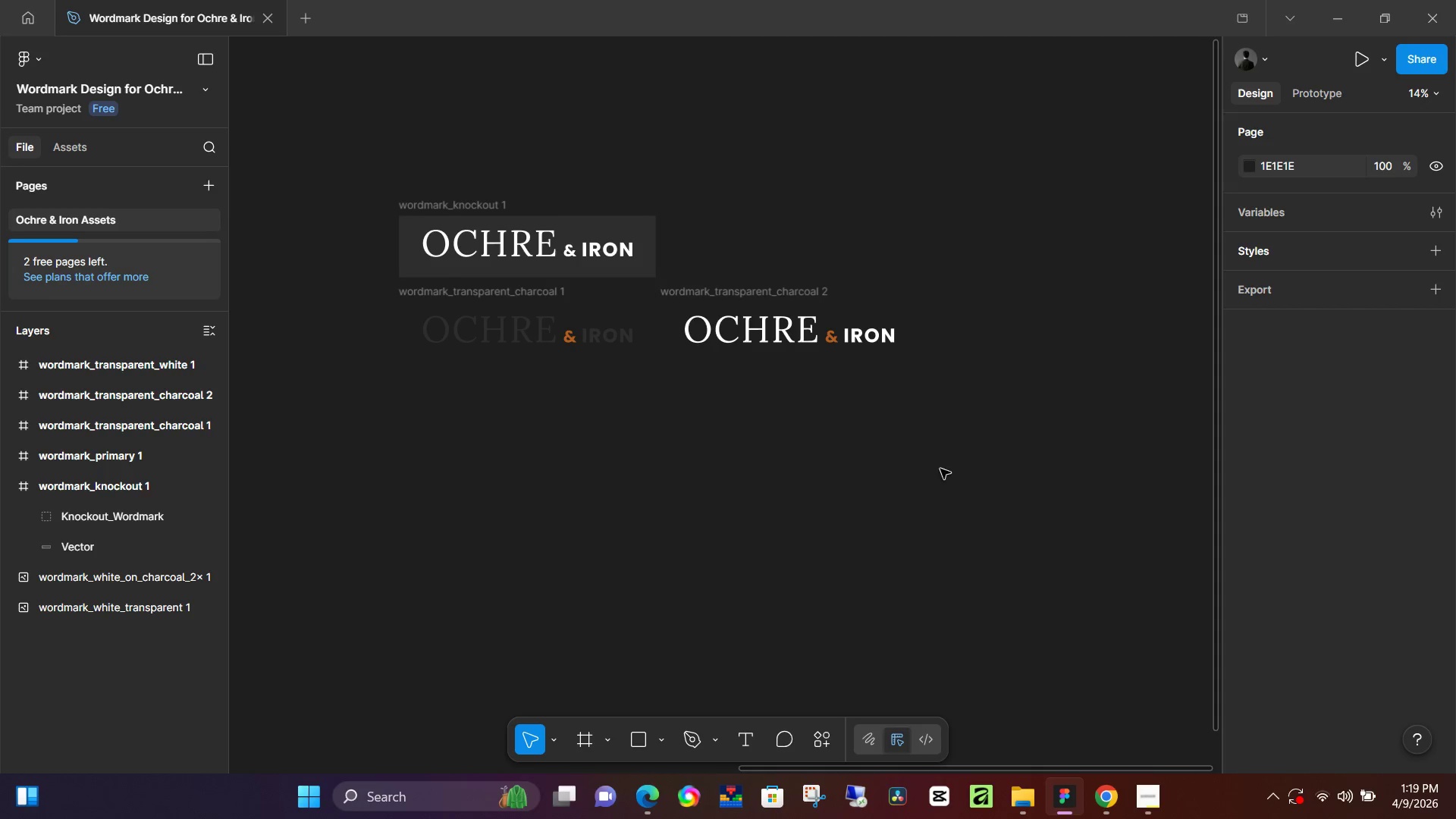 
hold_key(key=Space, duration=1.51)
 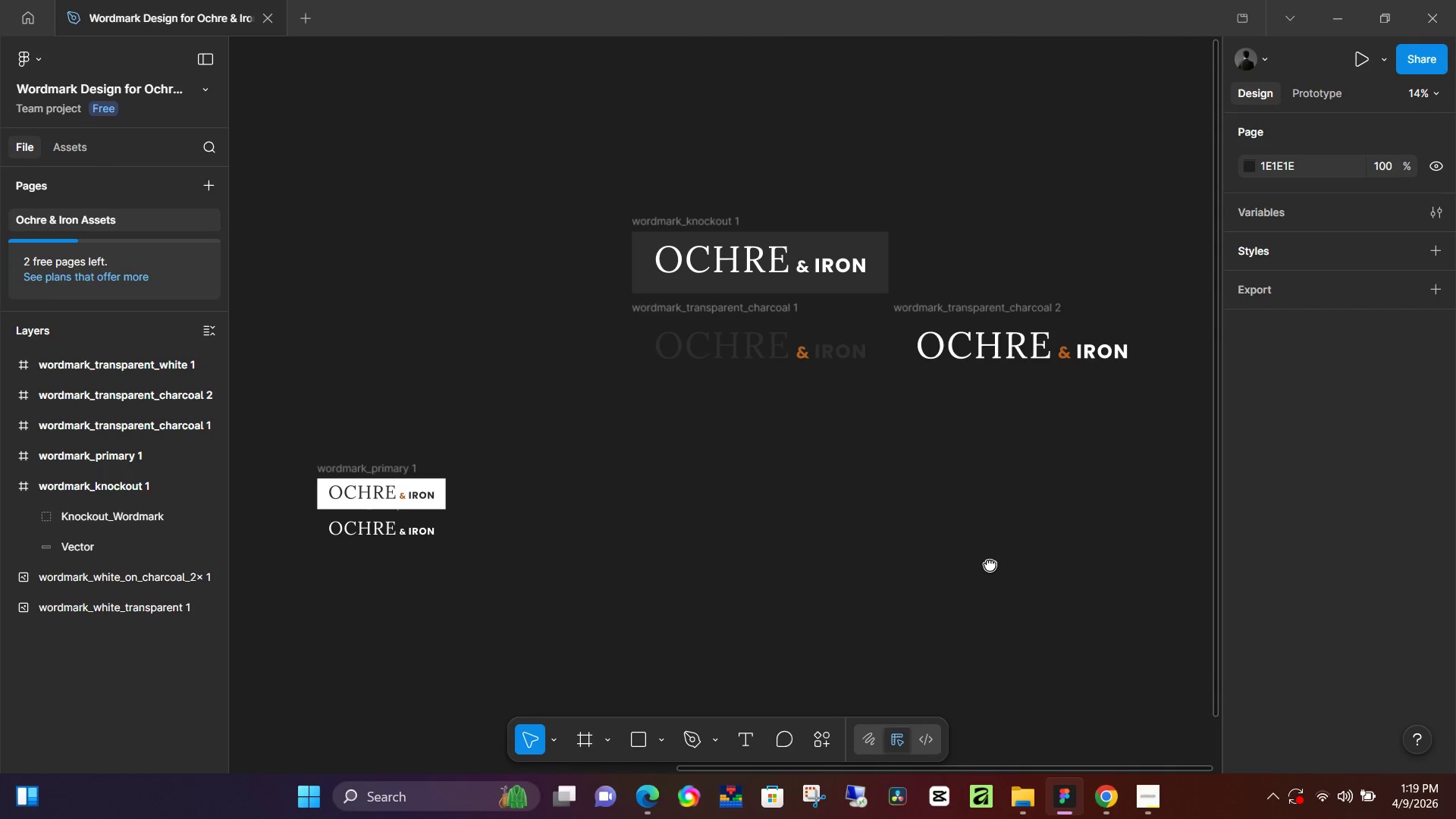 
left_click_drag(start_coordinate=[756, 548], to_coordinate=[843, 549])
 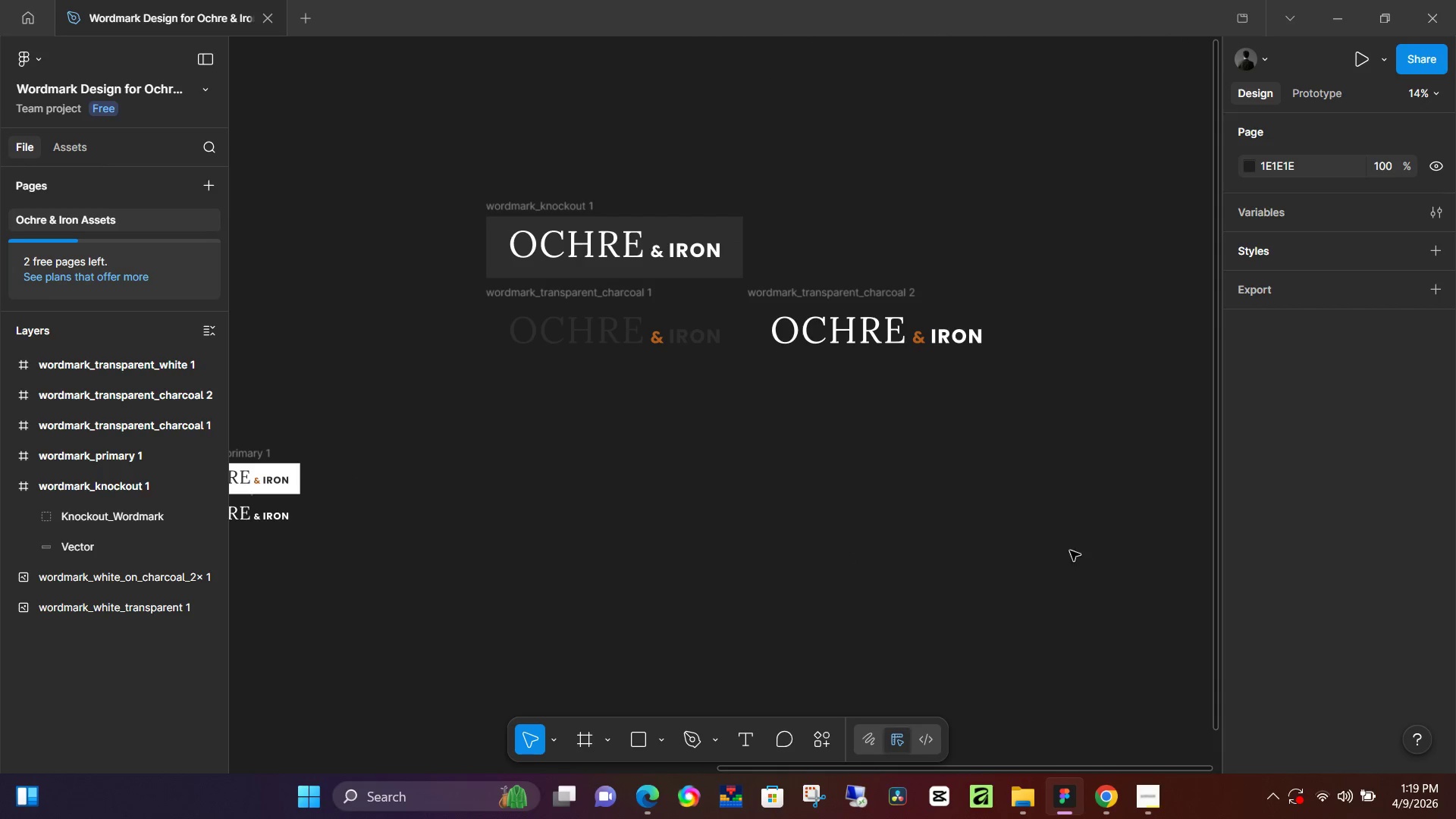 
hold_key(key=Space, duration=1.5)
 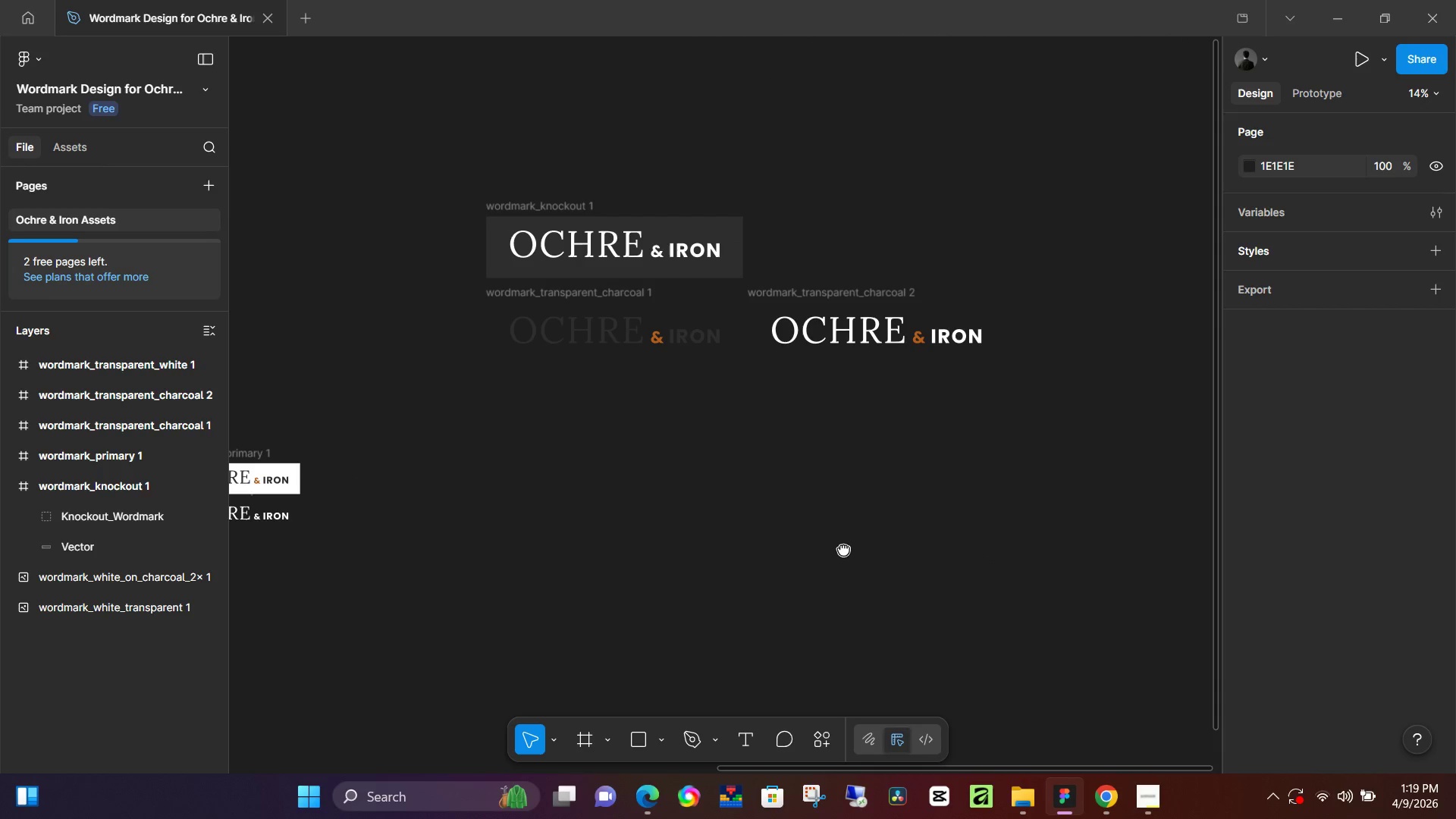 
hold_key(key=Space, duration=0.8)
 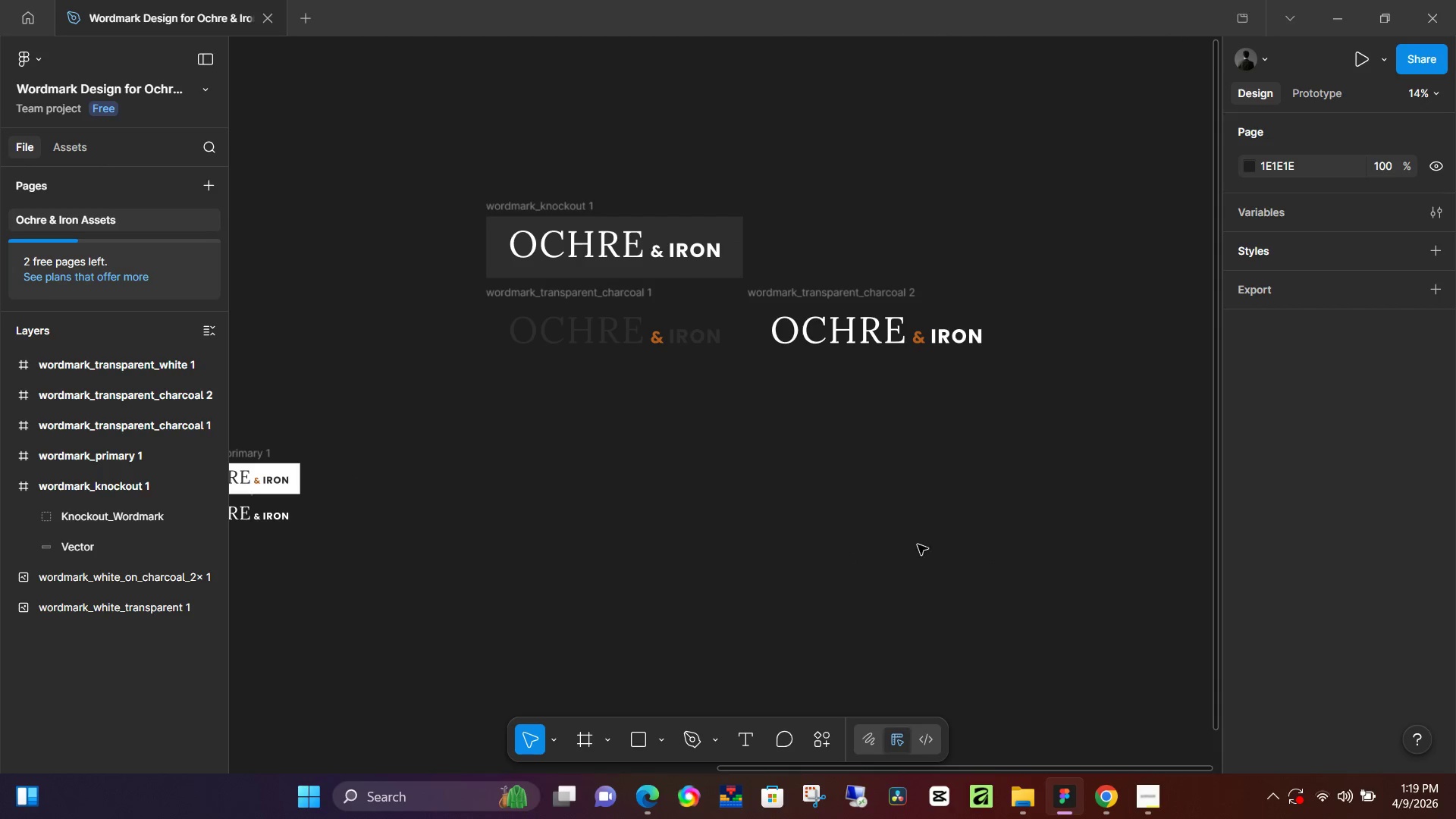 
hold_key(key=Space, duration=1.19)
 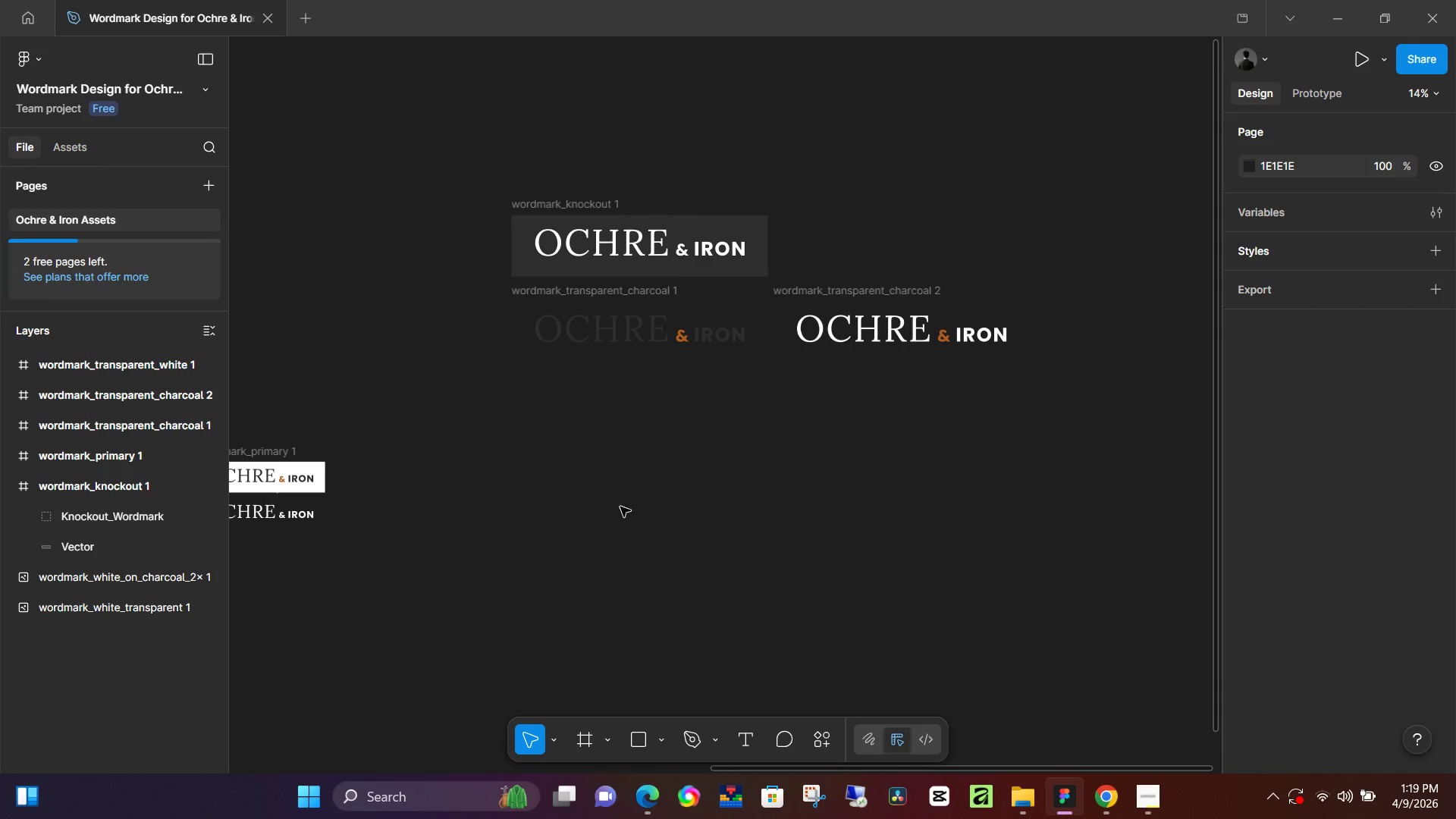 
left_click_drag(start_coordinate=[821, 557], to_coordinate=[846, 556])
 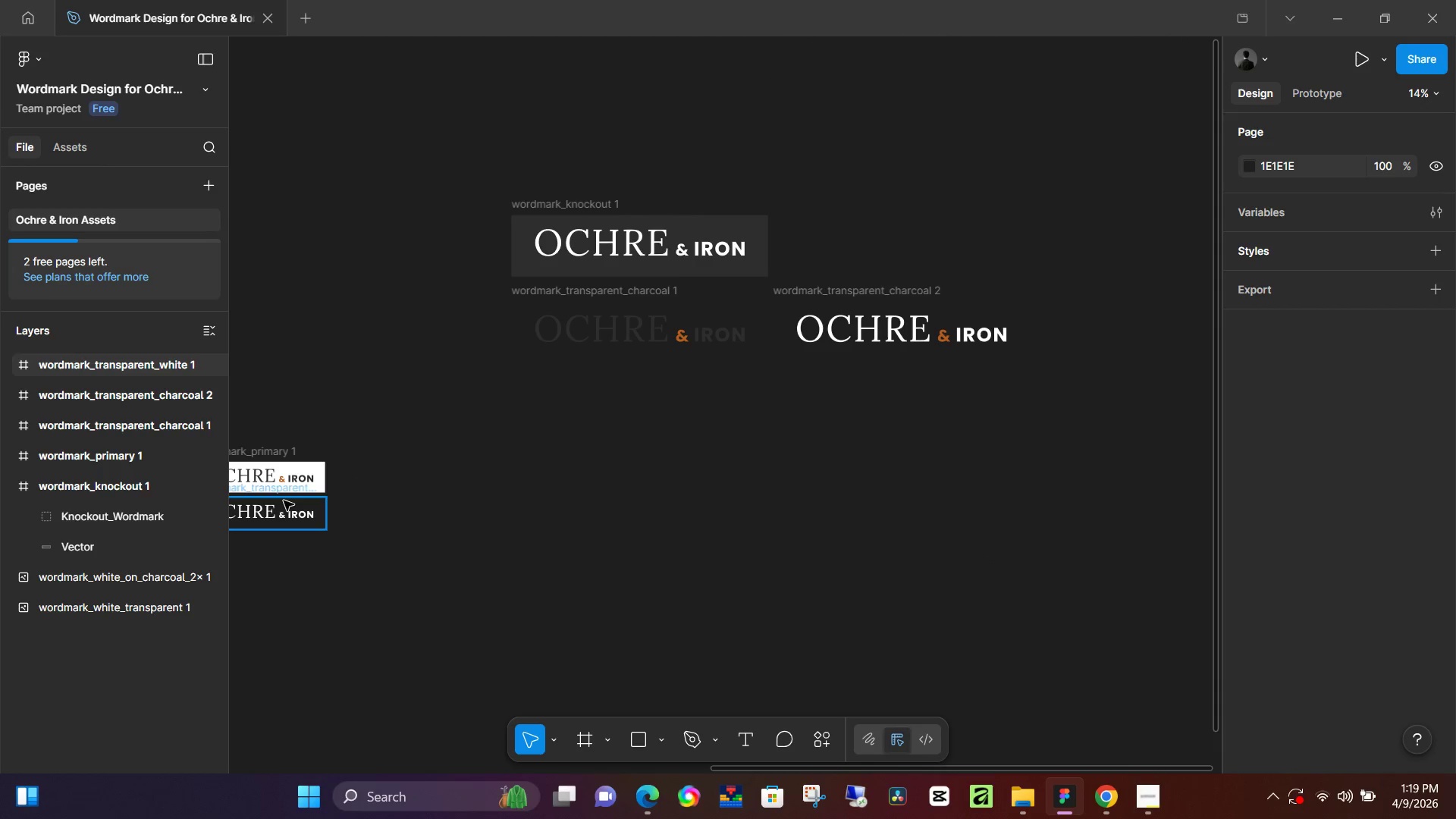 
left_click([290, 507])
 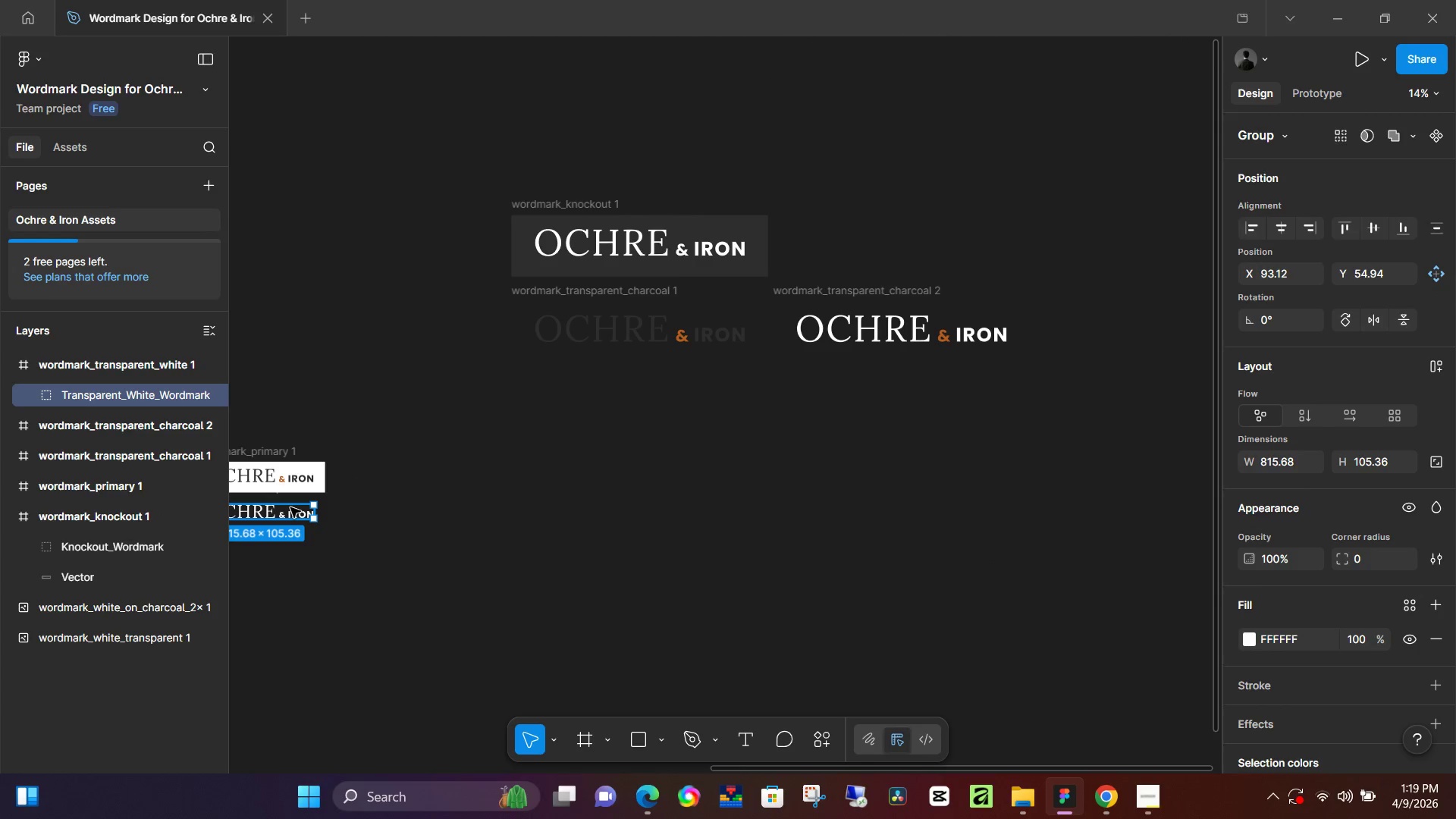 
key(Backspace)
 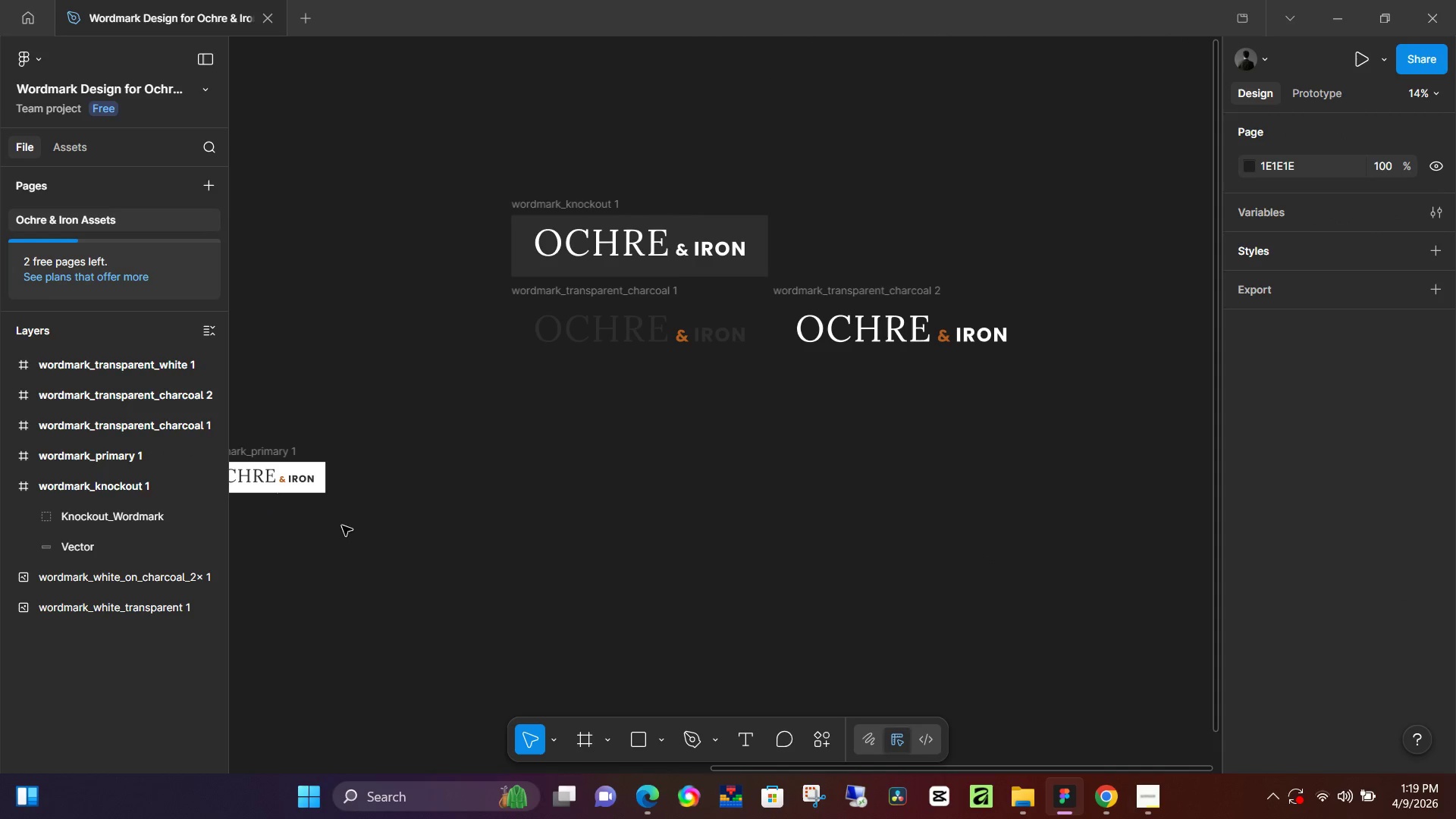 
hold_key(key=Space, duration=0.36)
 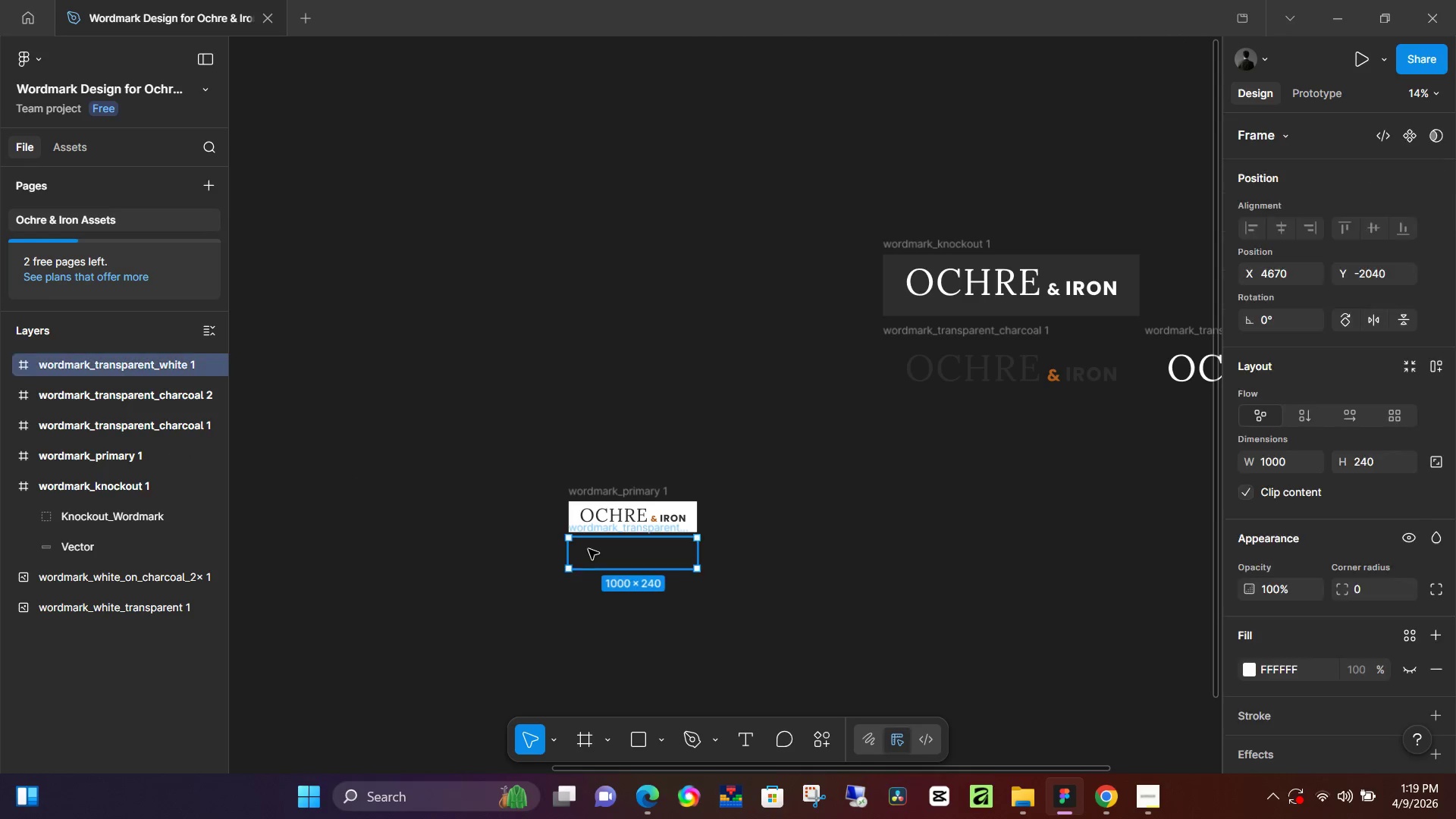 
left_click_drag(start_coordinate=[362, 554], to_coordinate=[734, 594])
 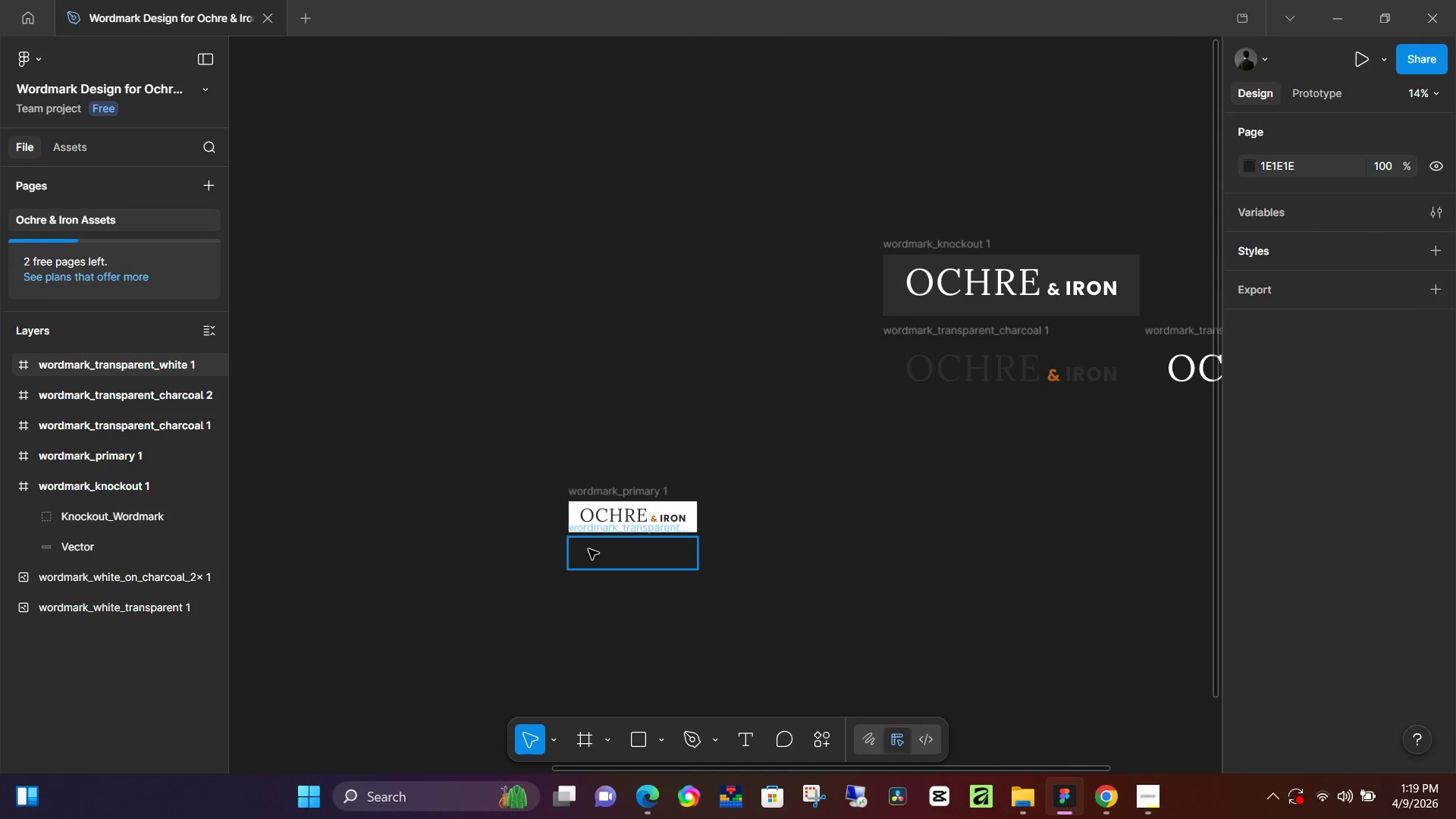 
left_click([588, 549])
 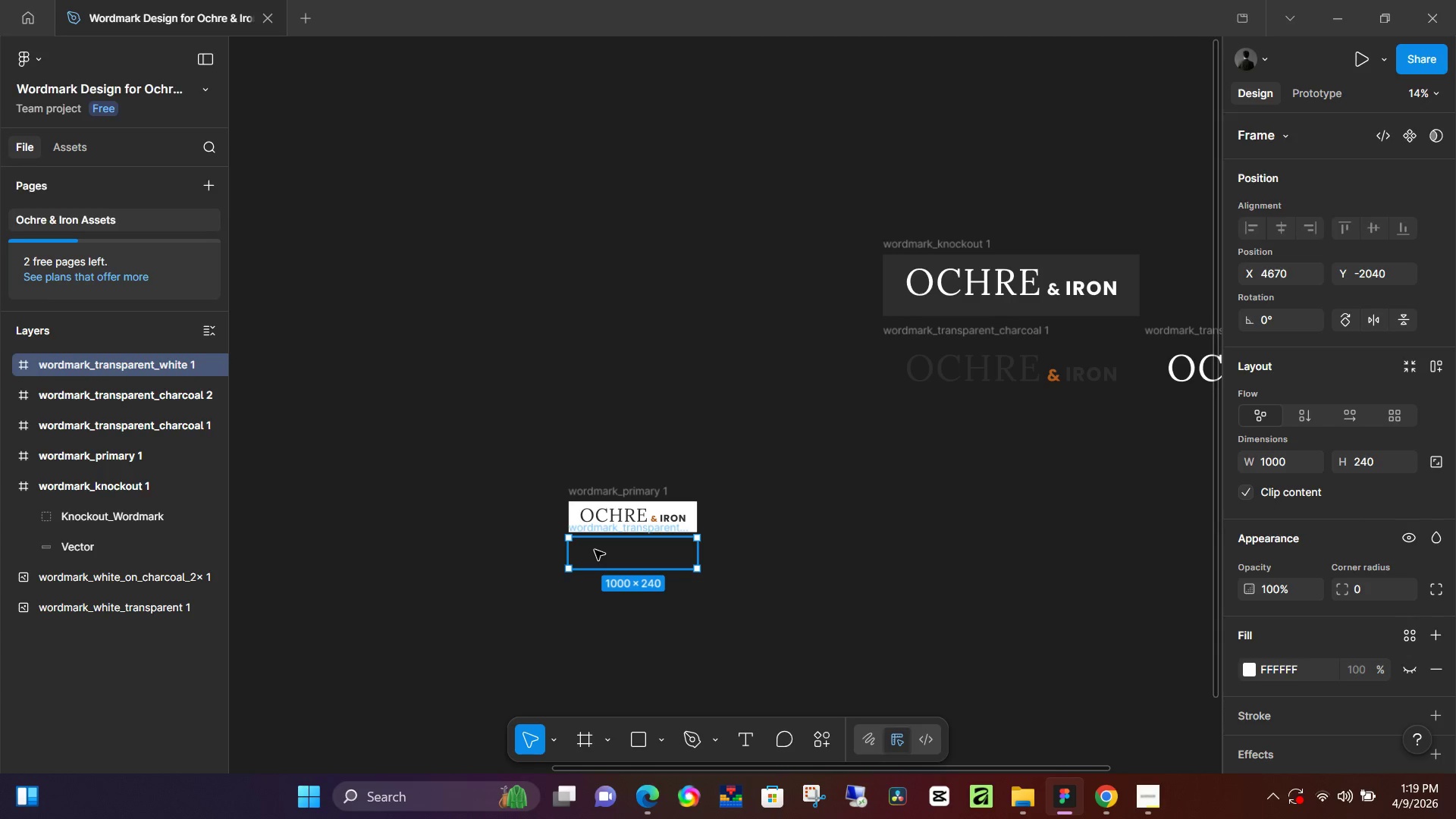 
key(Backspace)
 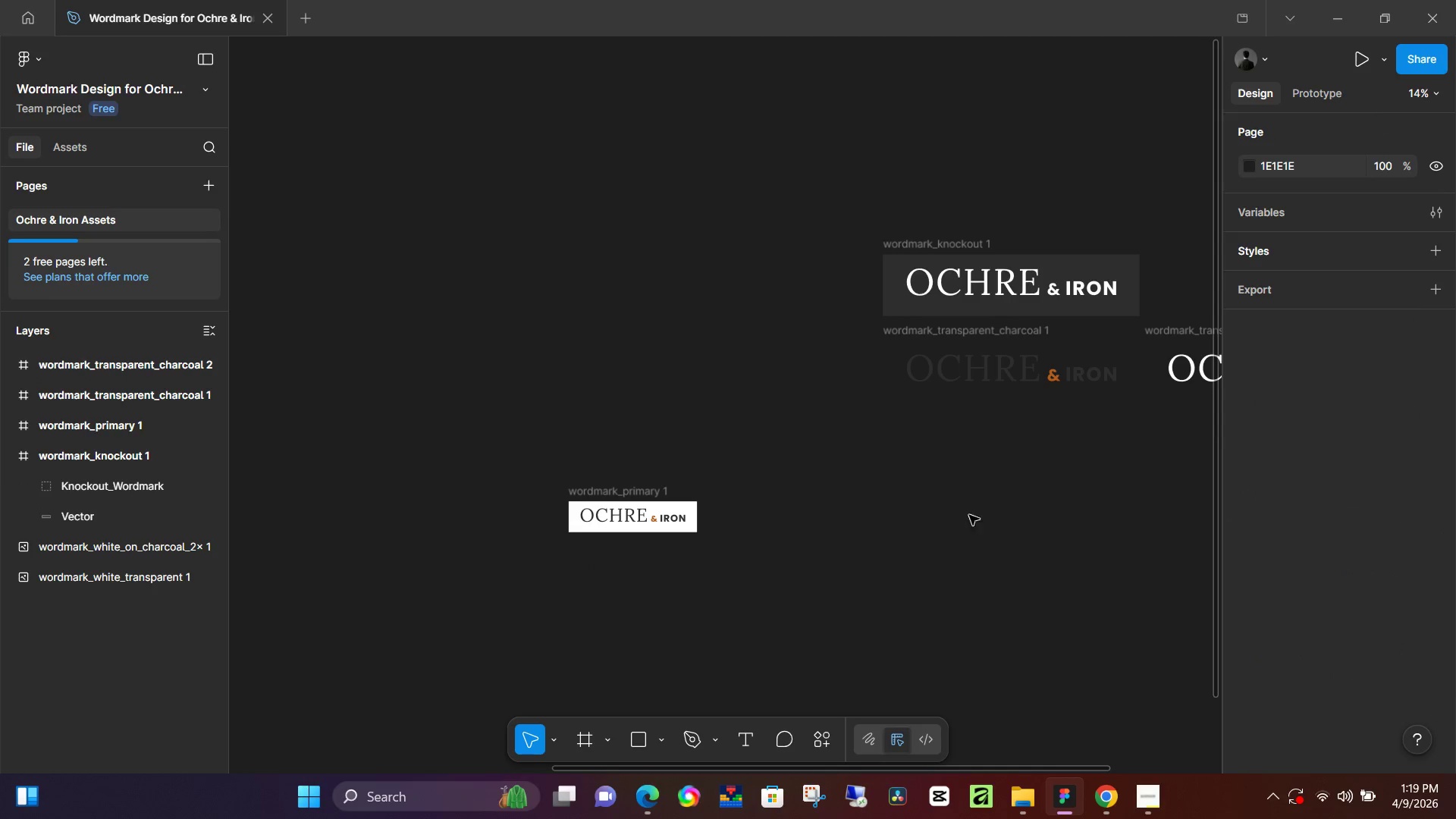 
hold_key(key=Space, duration=0.41)
 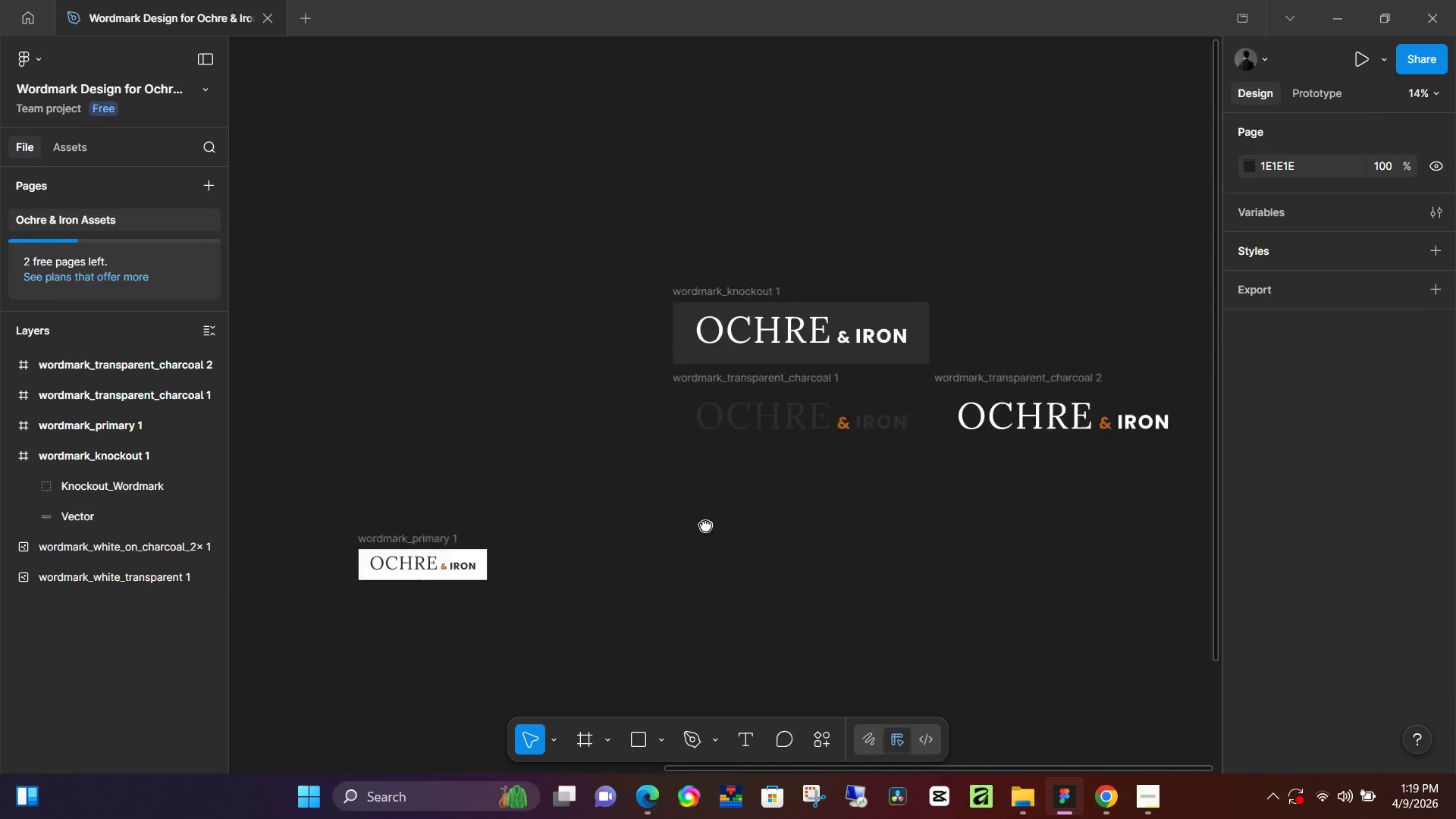 
left_click_drag(start_coordinate=[979, 513], to_coordinate=[528, 566])
 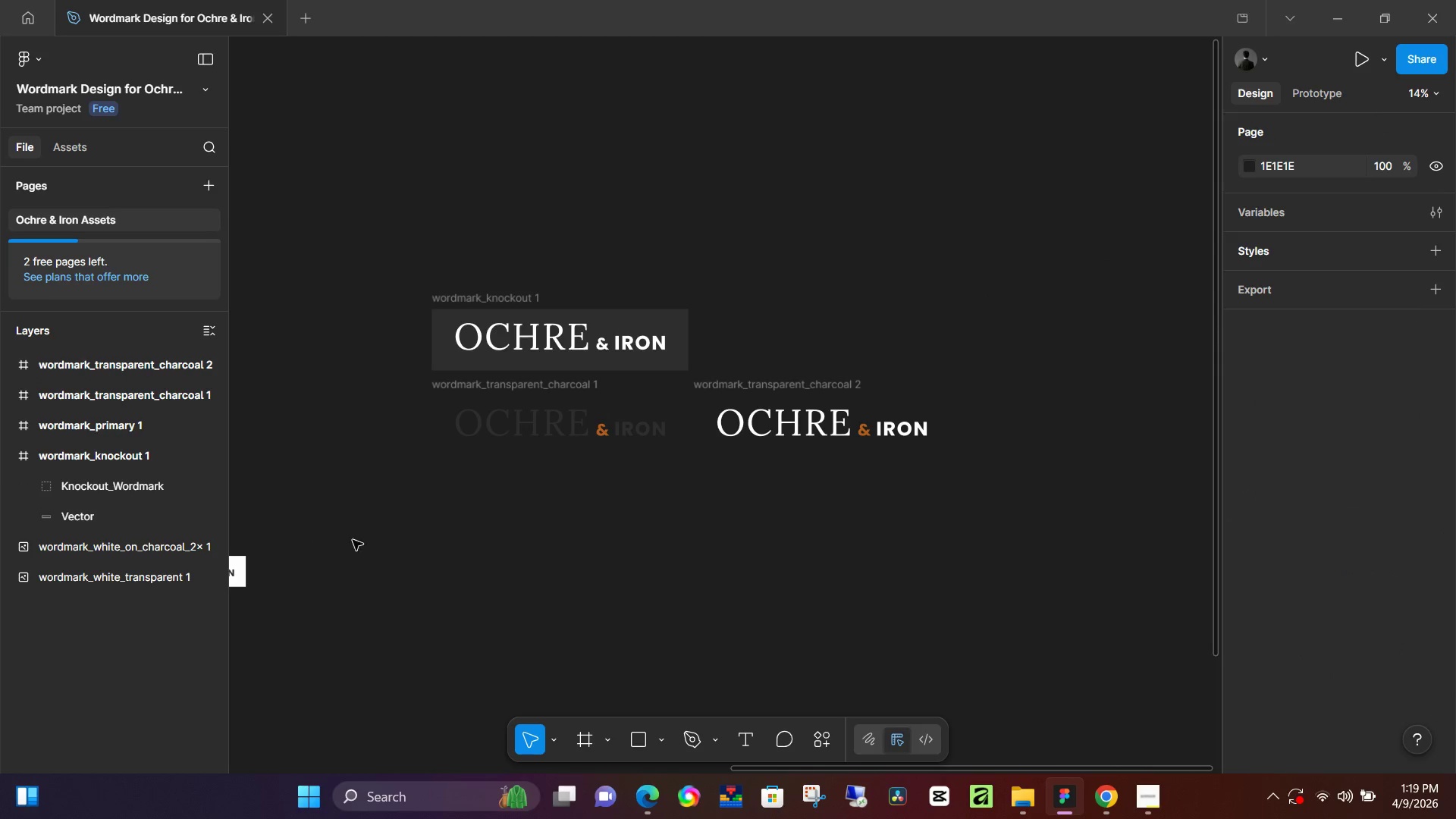 
hold_key(key=Space, duration=0.33)
 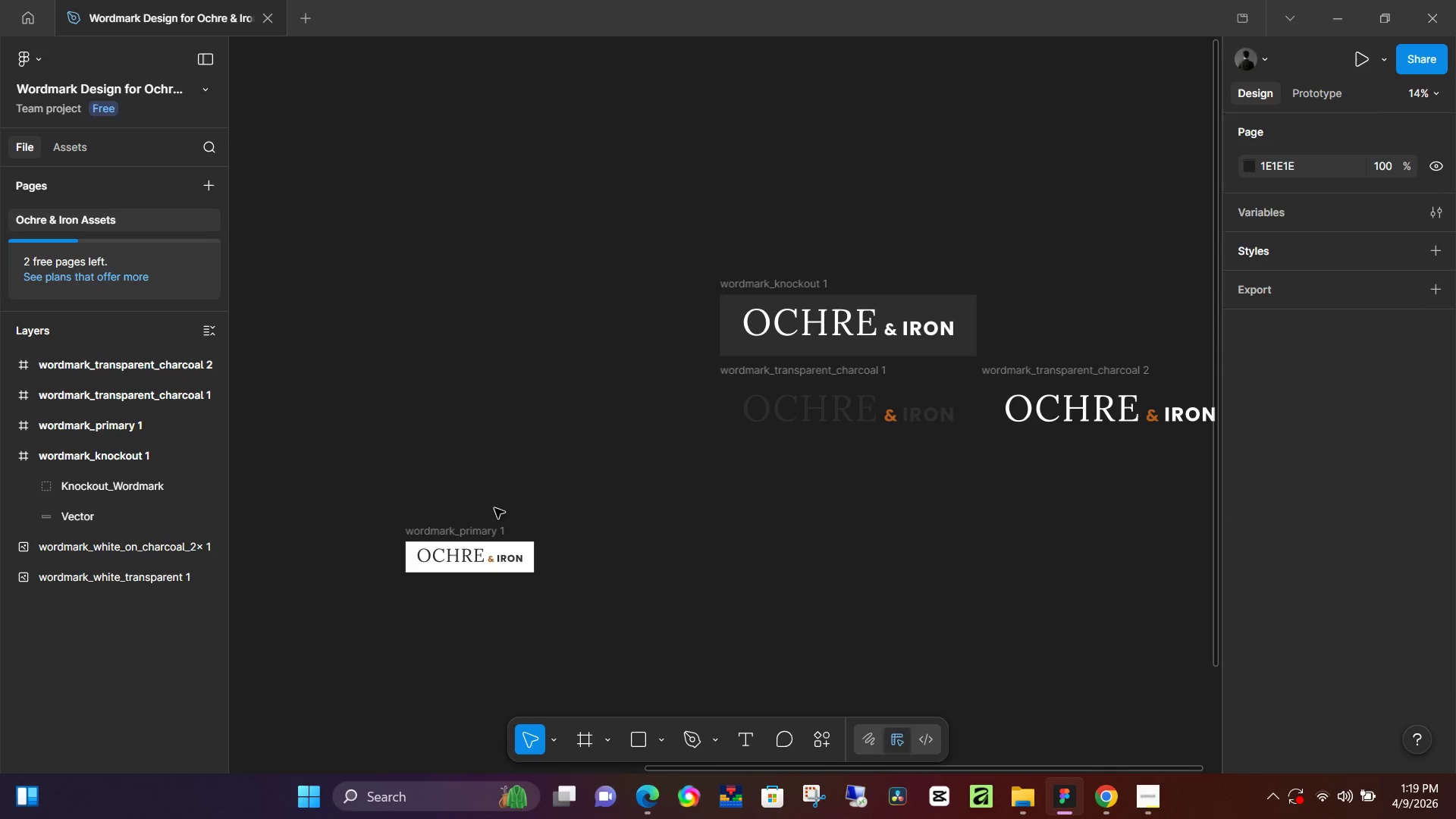 
left_click_drag(start_coordinate=[414, 539], to_coordinate=[702, 525])
 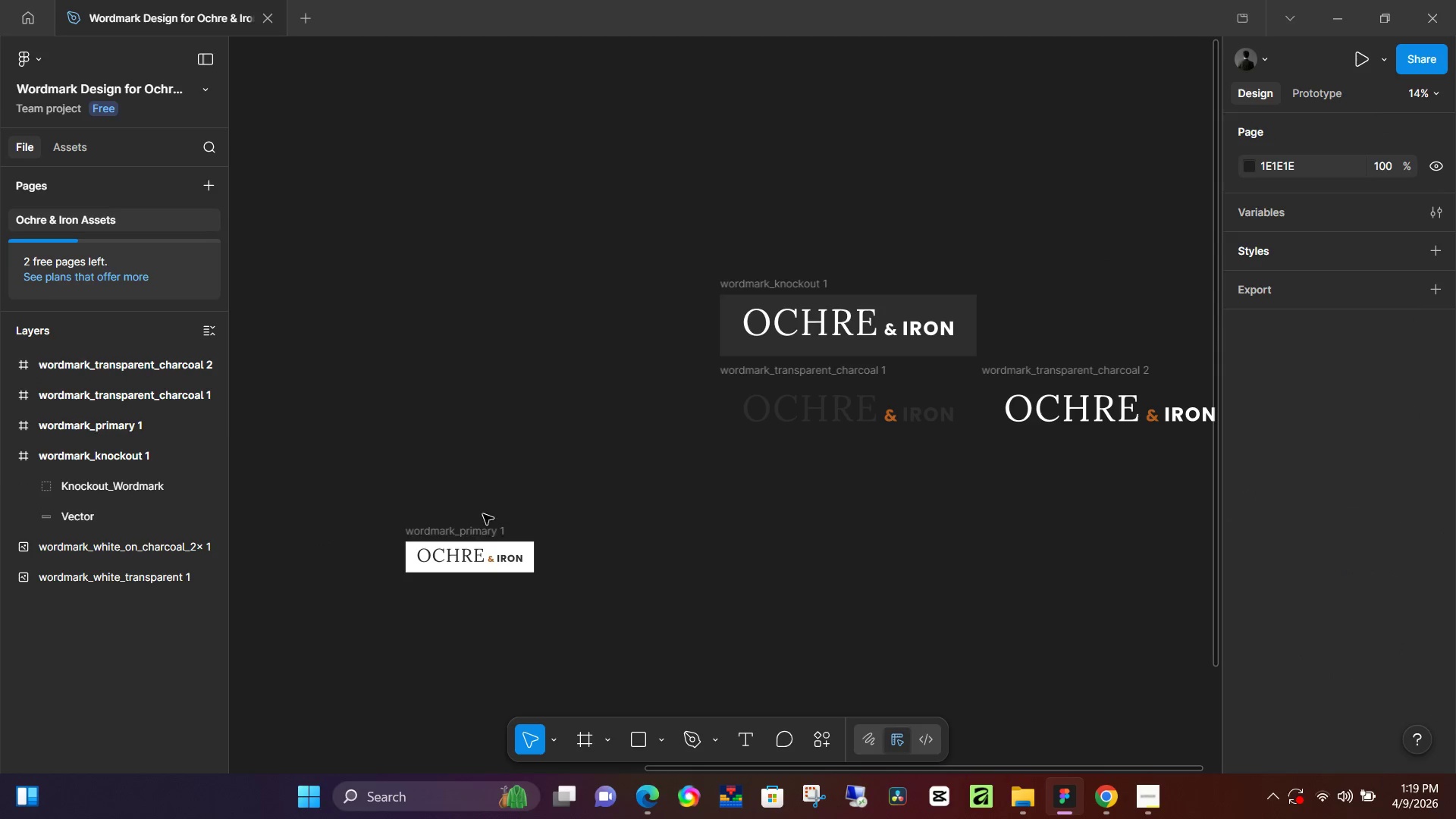 
left_click([485, 528])
 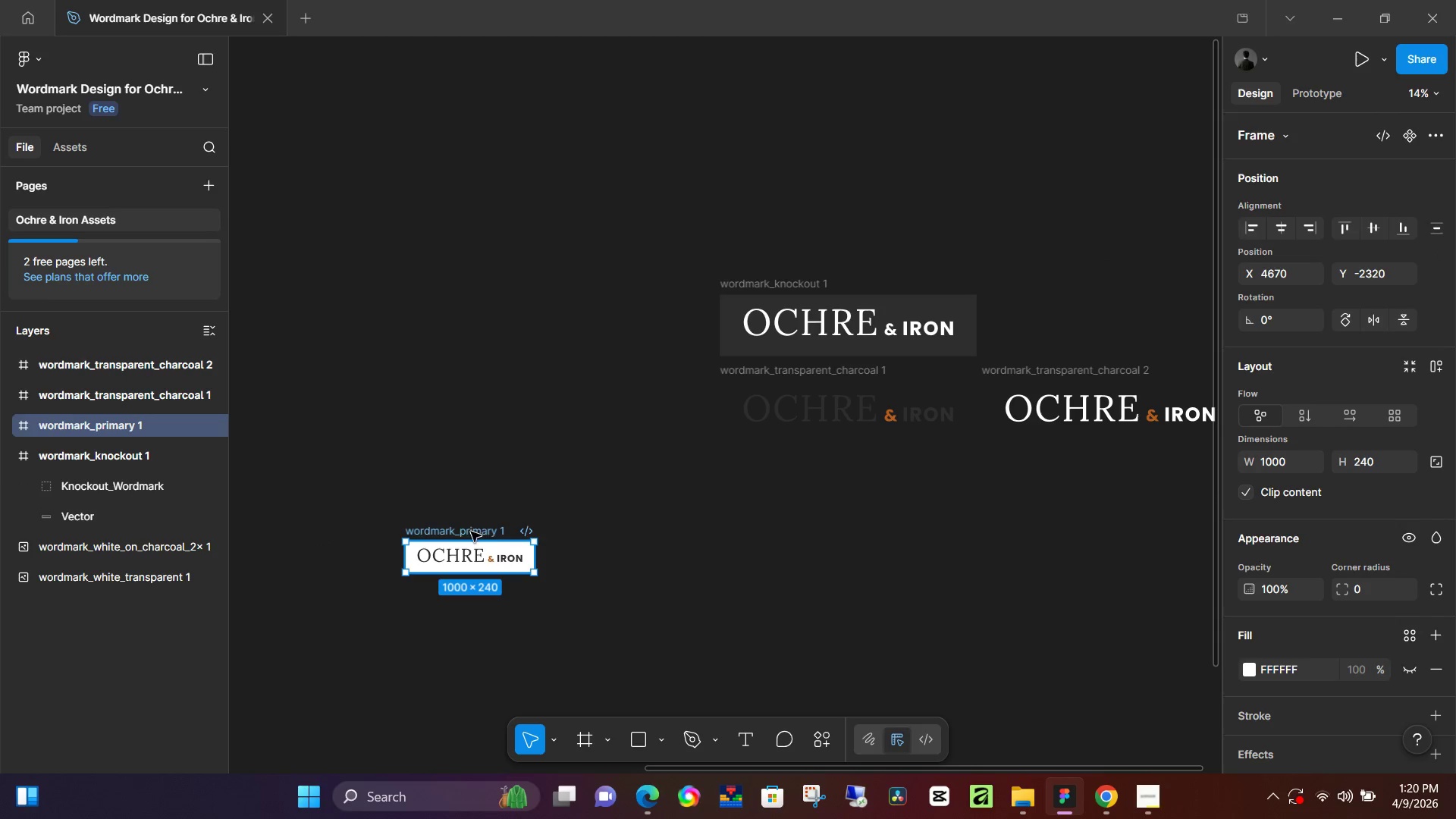 
left_click_drag(start_coordinate=[470, 532], to_coordinate=[891, 284])
 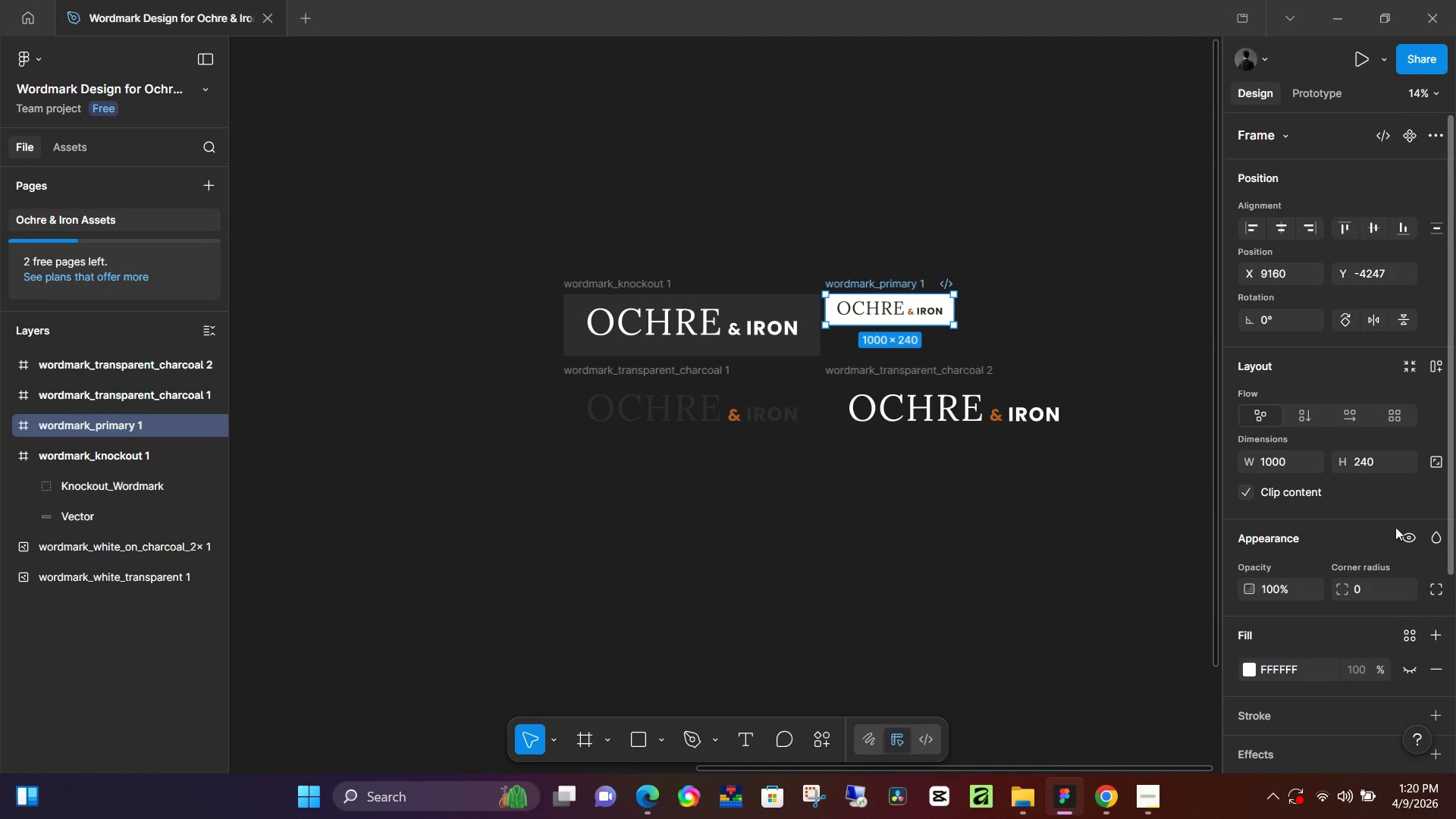 
key(Numpad2)
 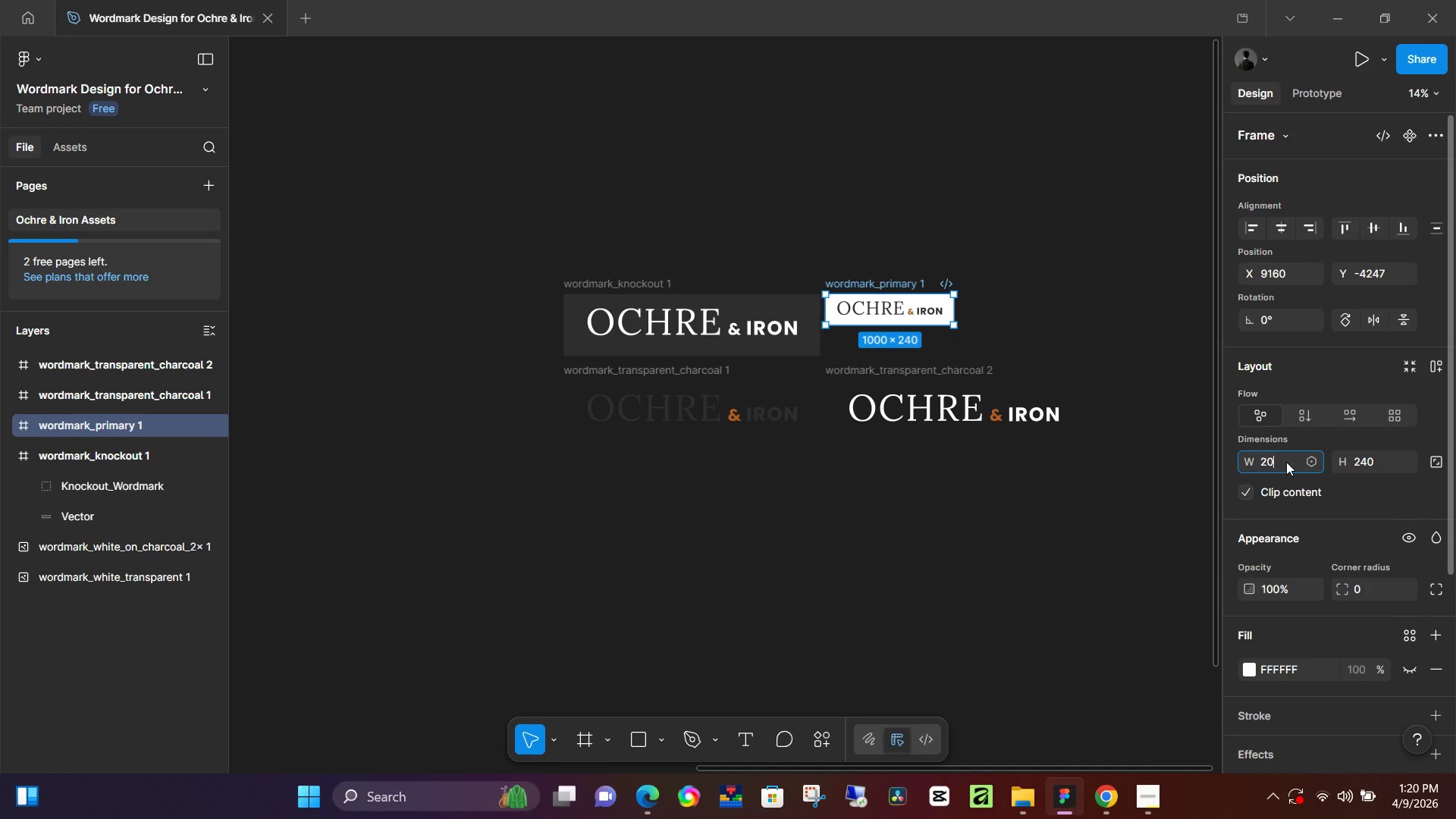 
key(Numpad0)
 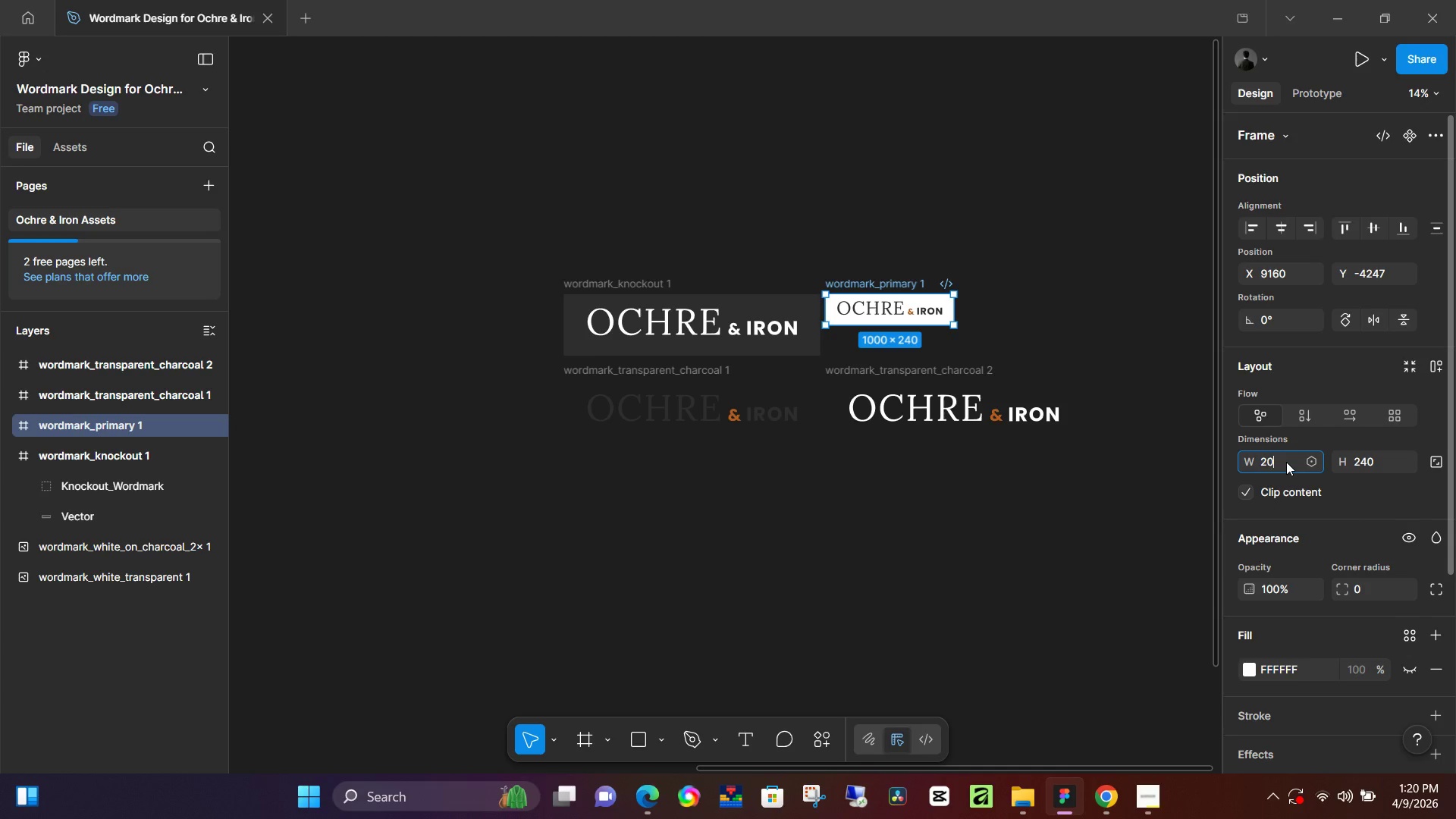 
key(Numpad0)
 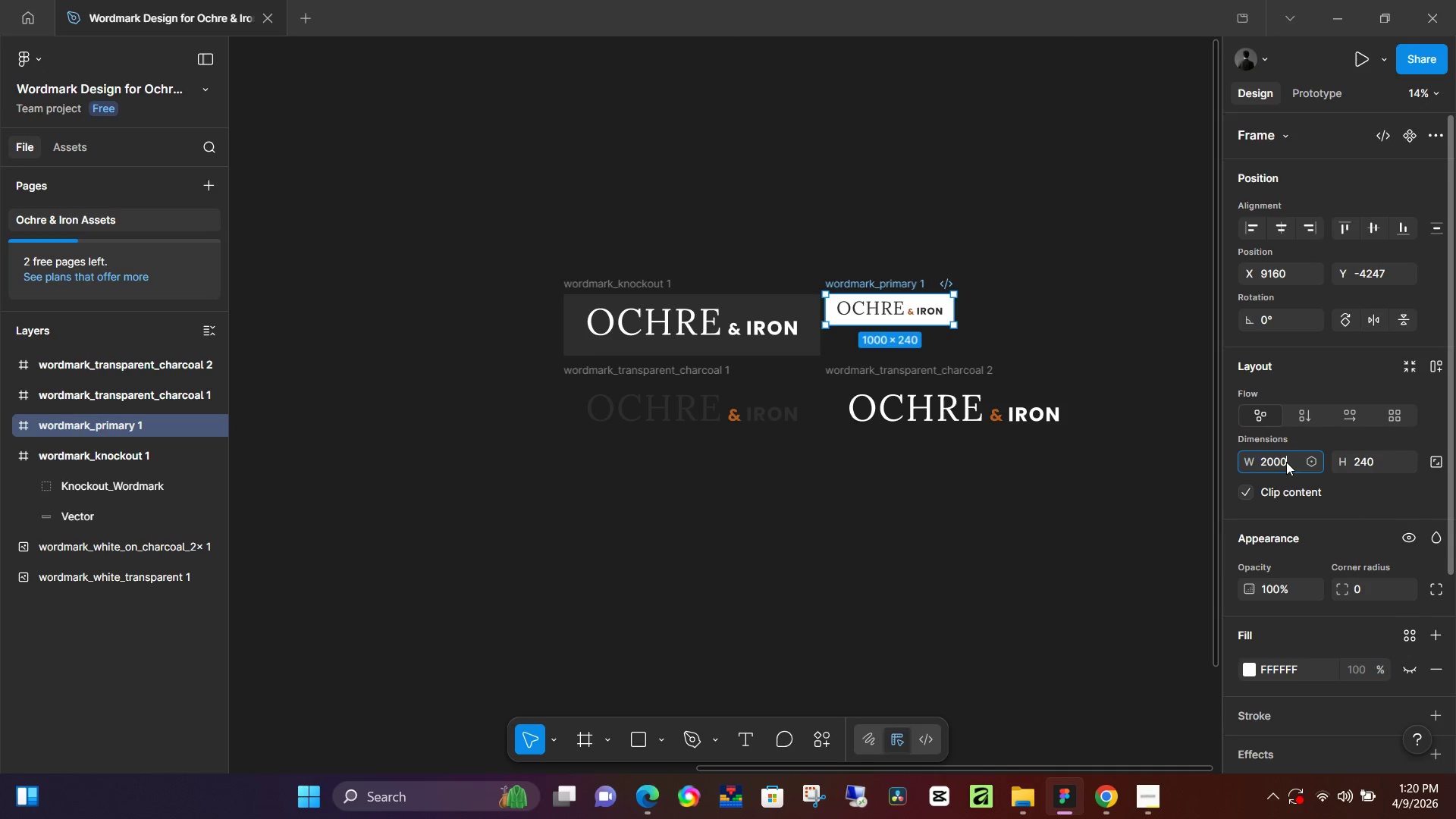 
key(Numpad0)
 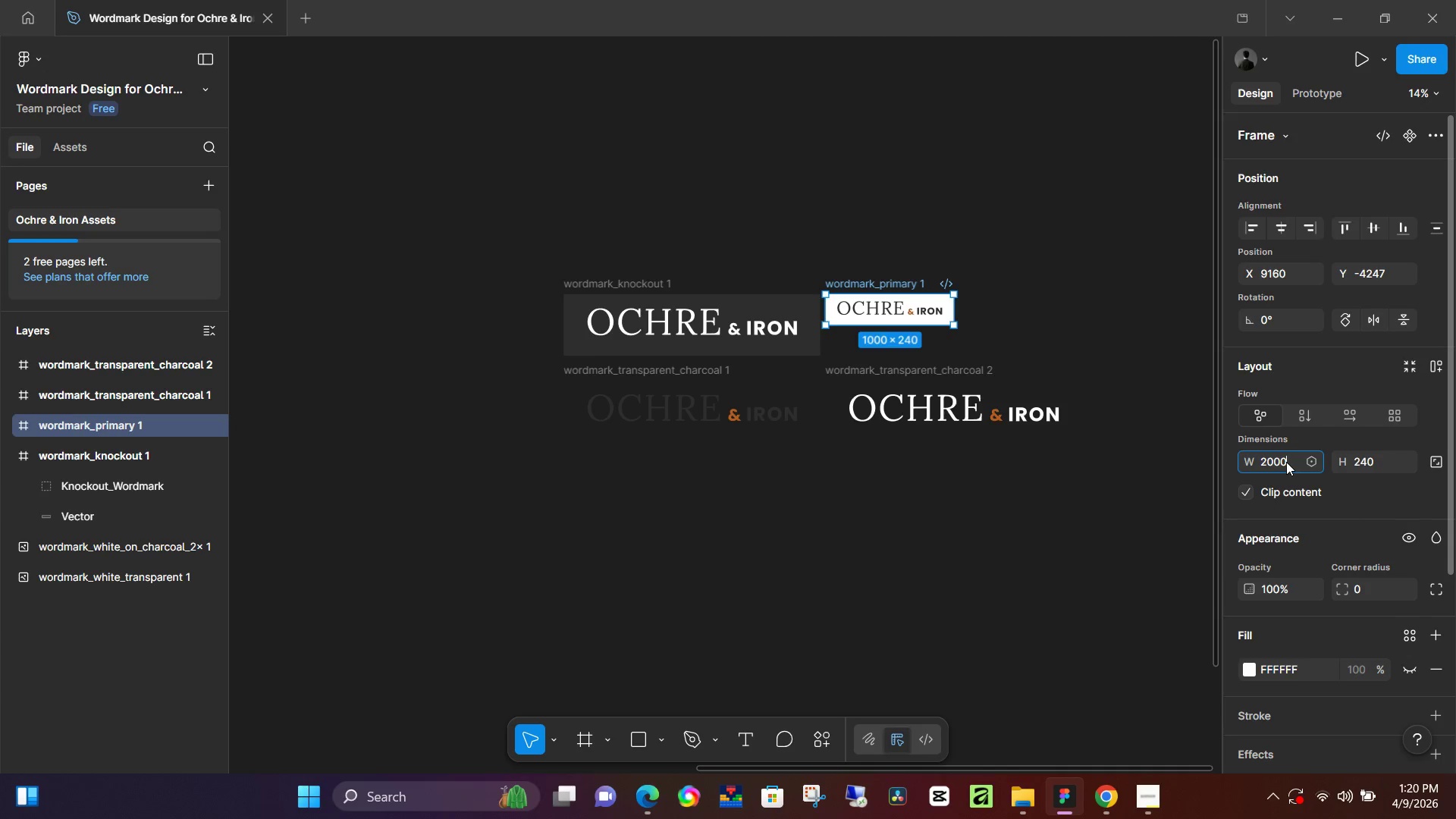 
key(NumpadEnter)
 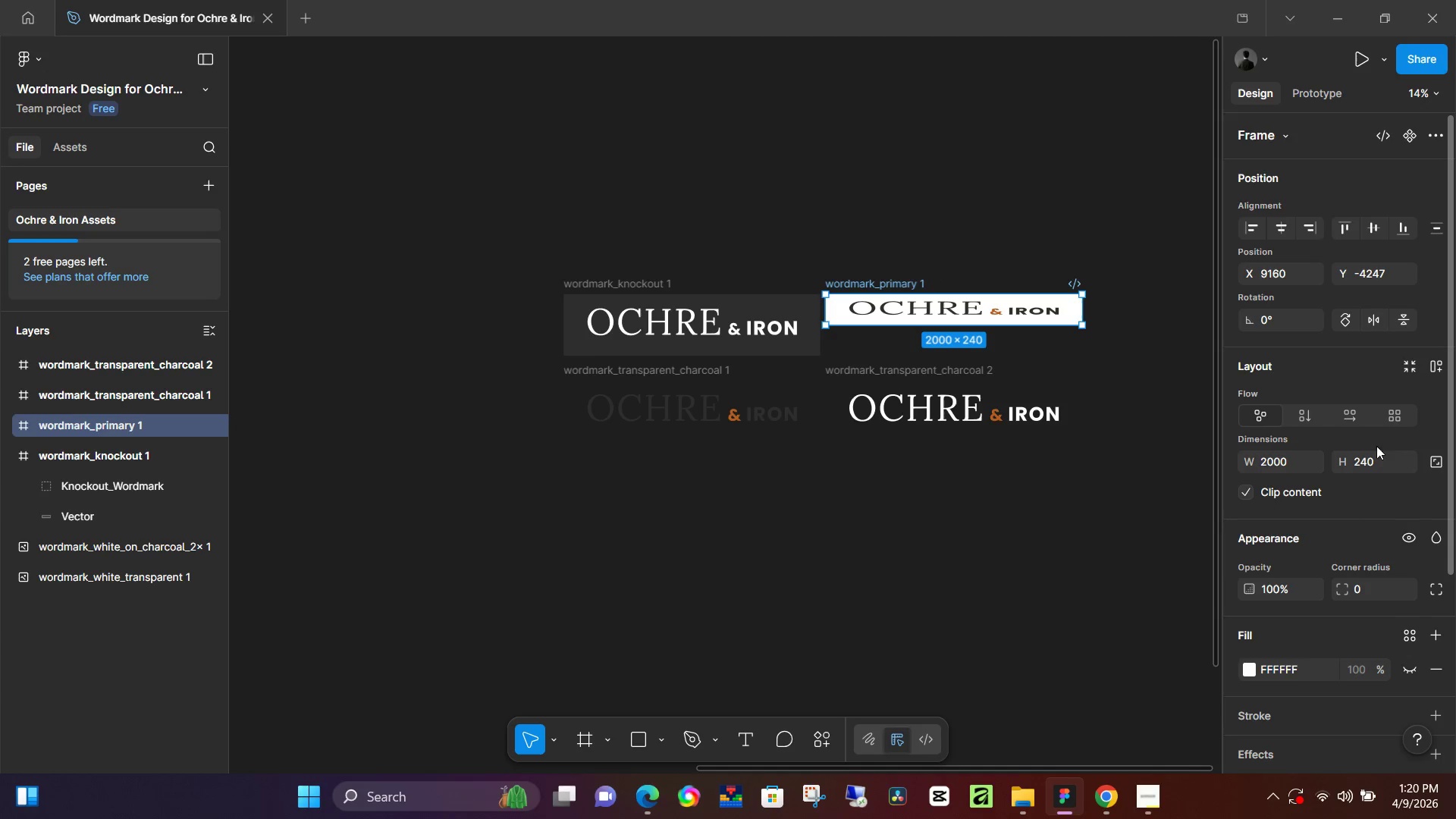 
left_click([1385, 457])
 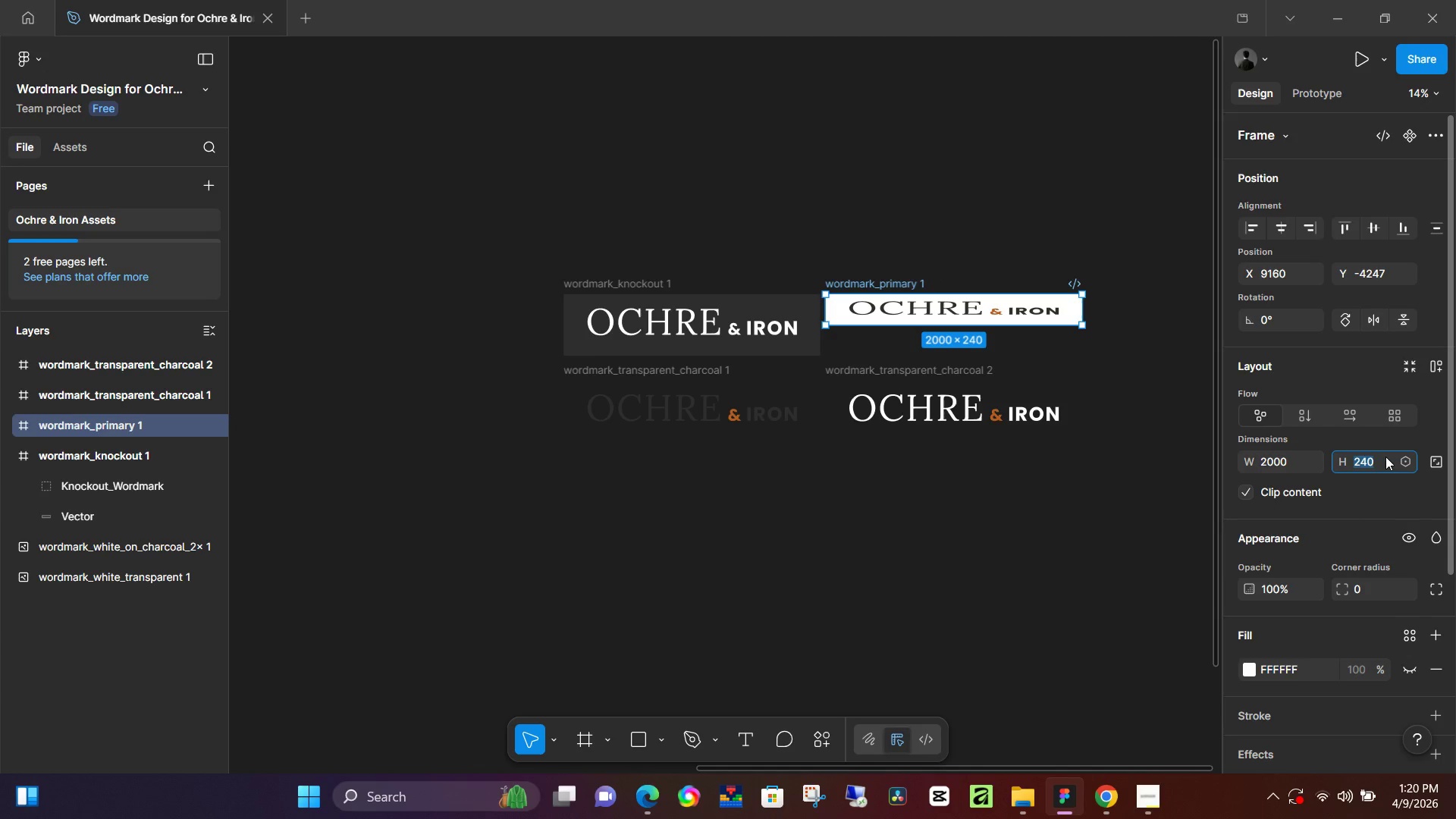 
key(Numpad4)
 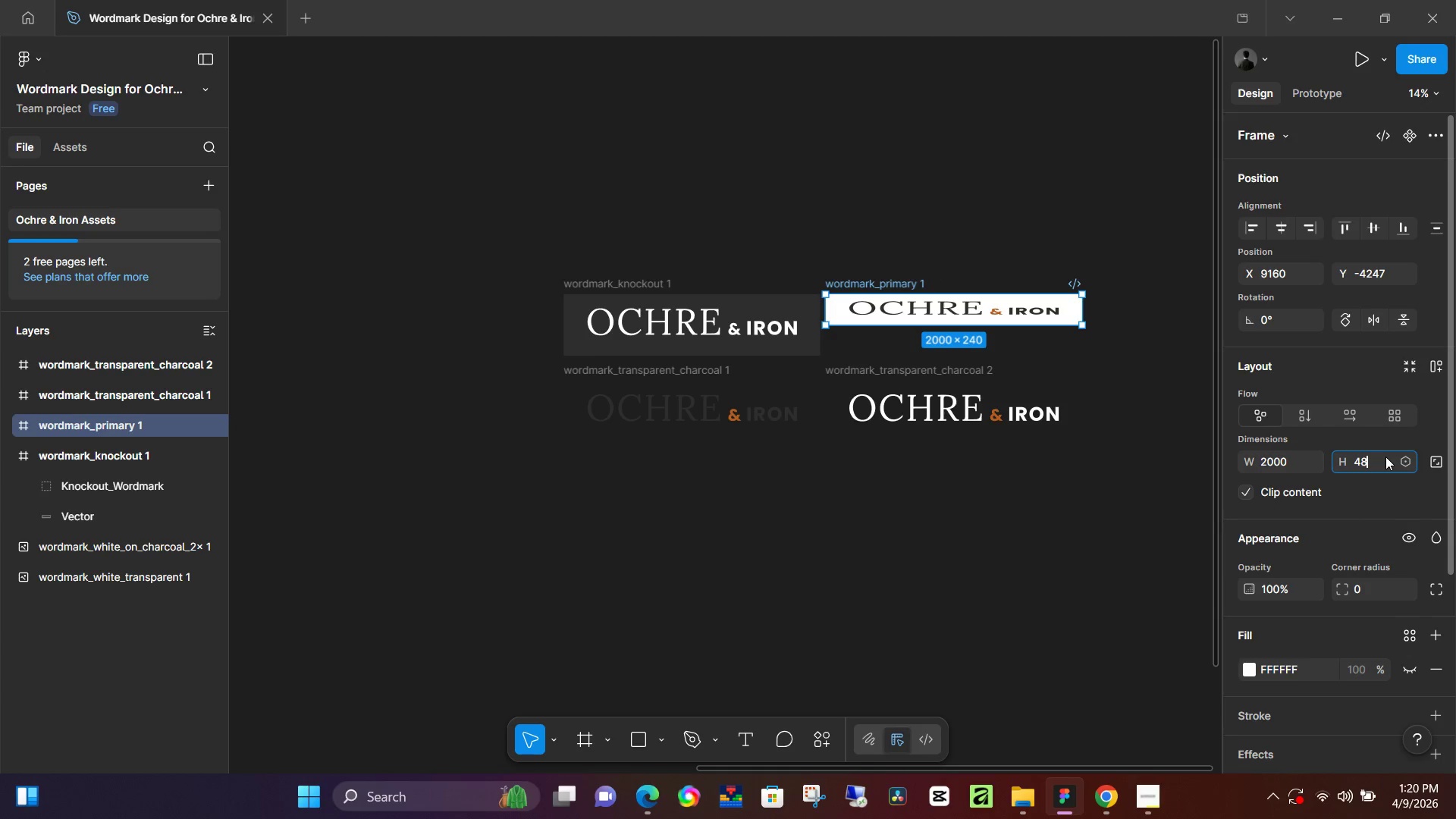 
key(Numpad8)
 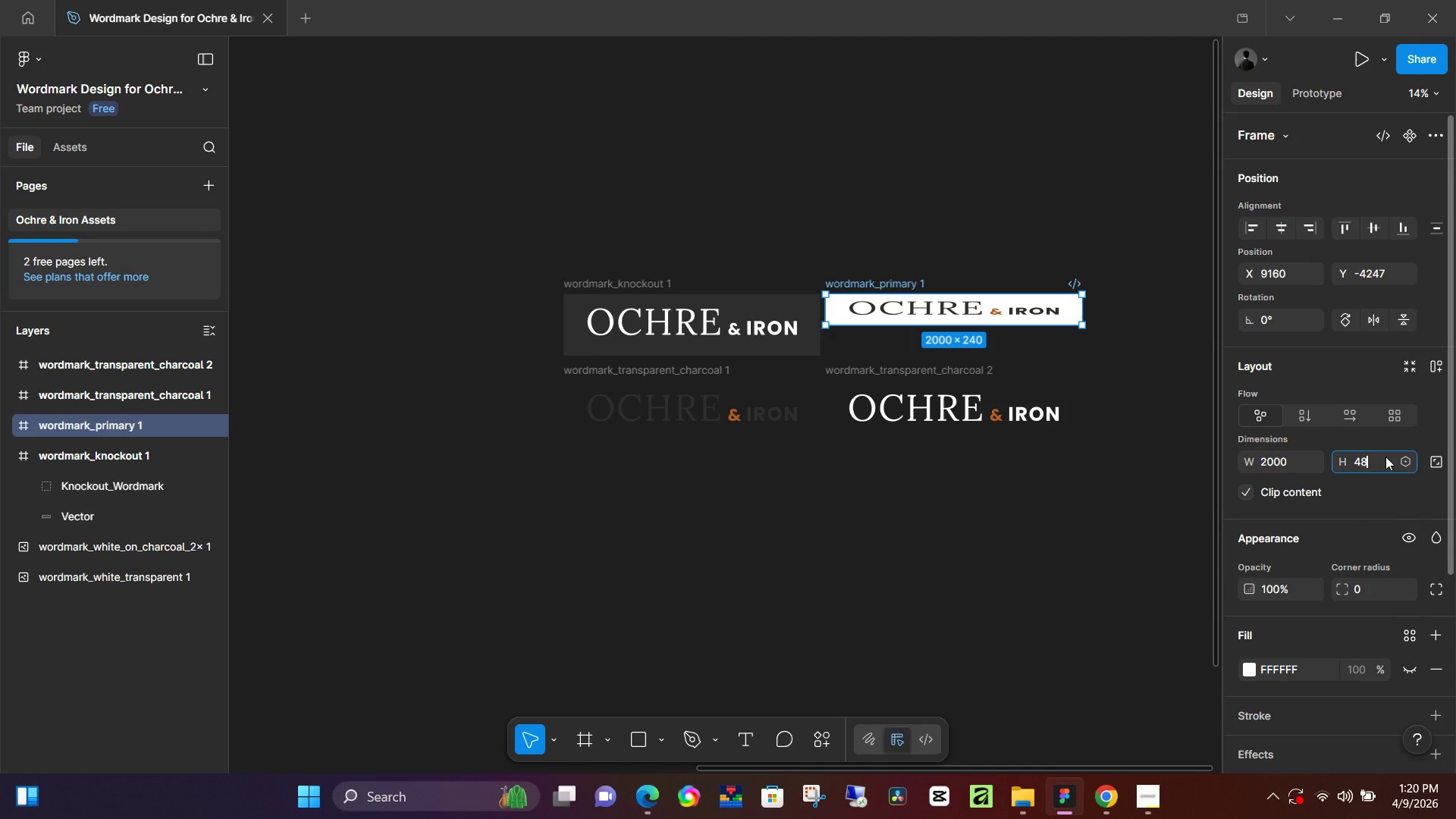 
key(Numpad0)
 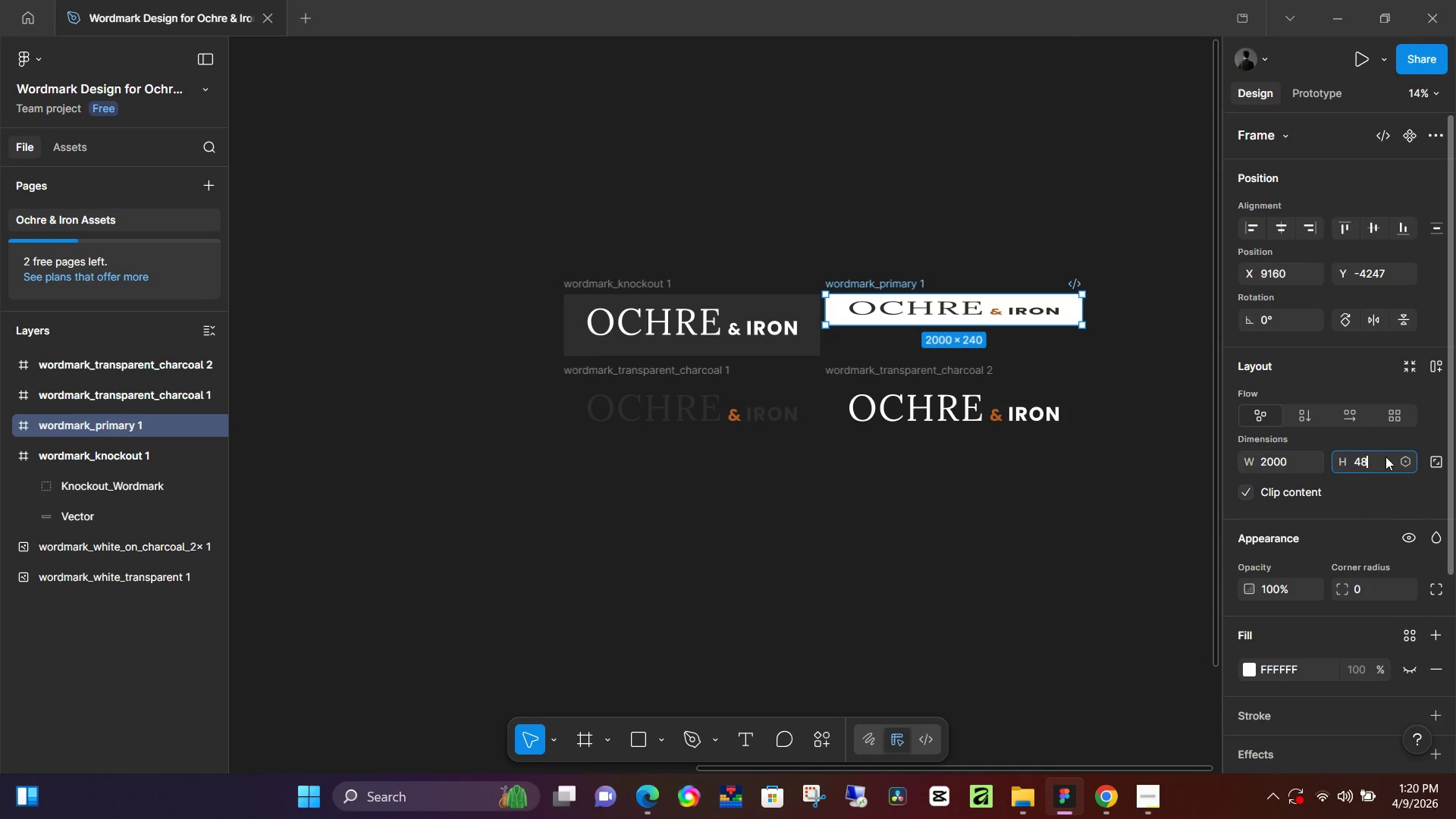 
key(NumpadEnter)
 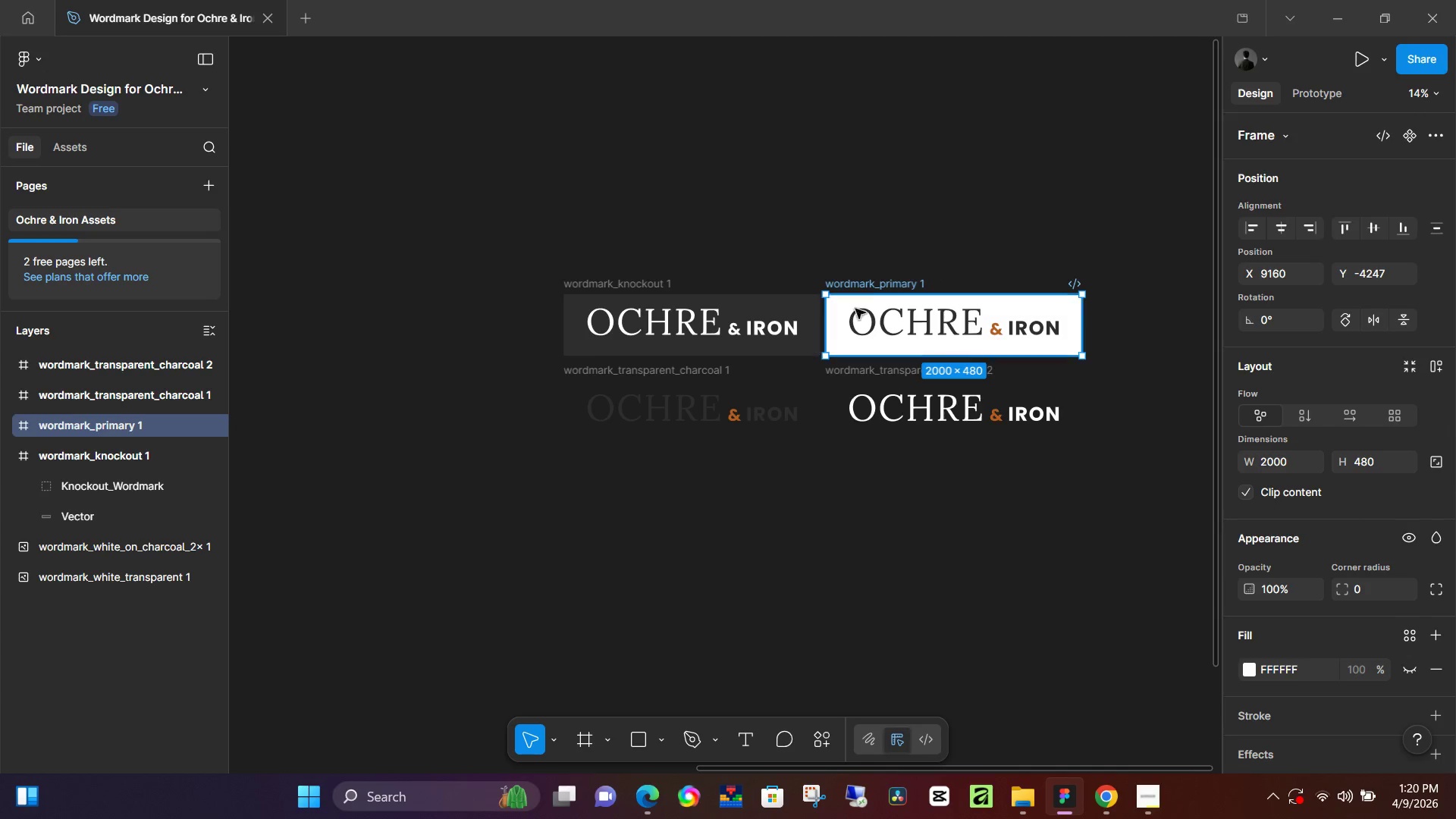 
left_click([891, 249])
 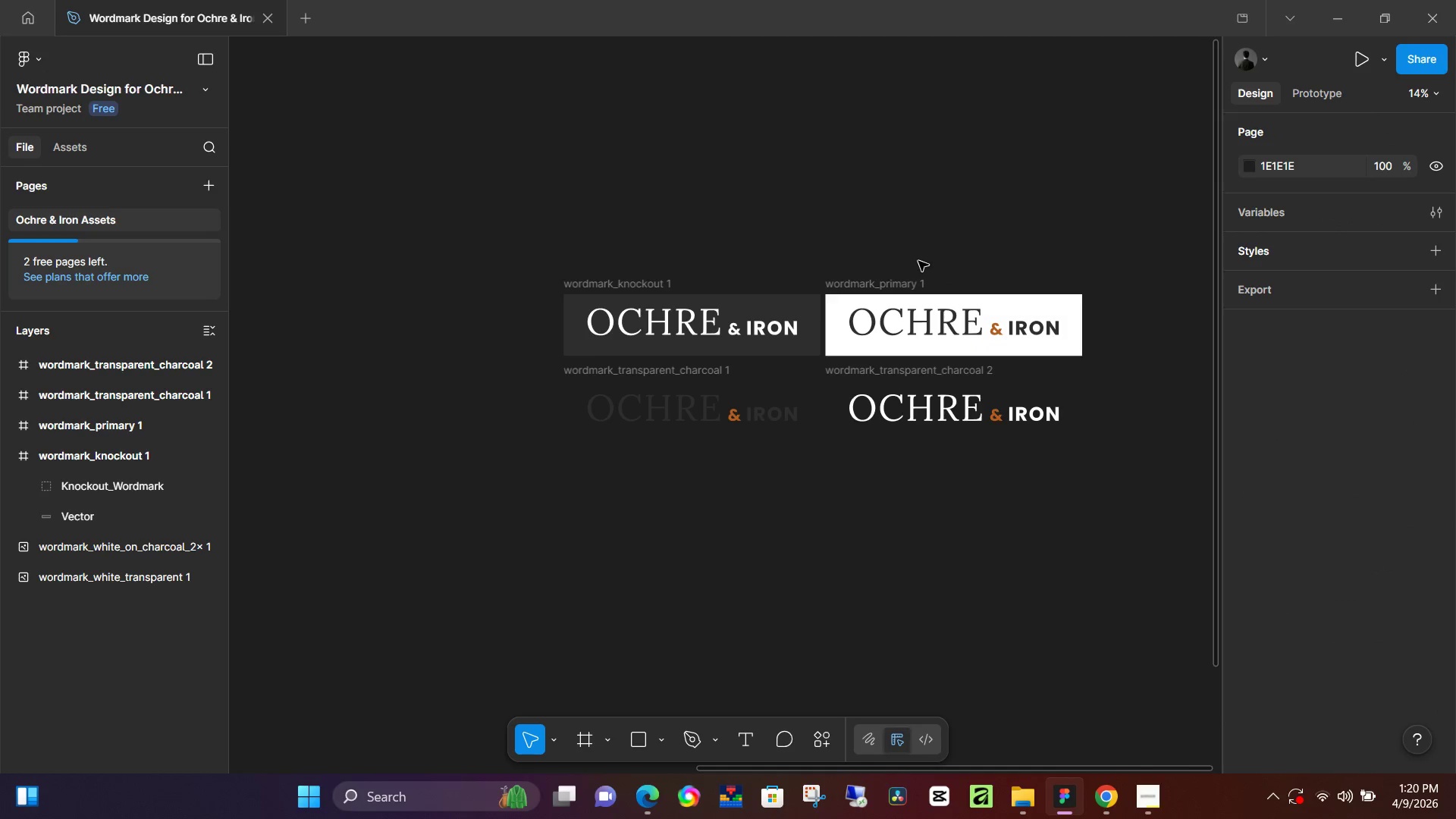 
hold_key(key=ControlLeft, duration=0.72)
scroll: coordinate [923, 286], scroll_direction: up, amount: 6.0
 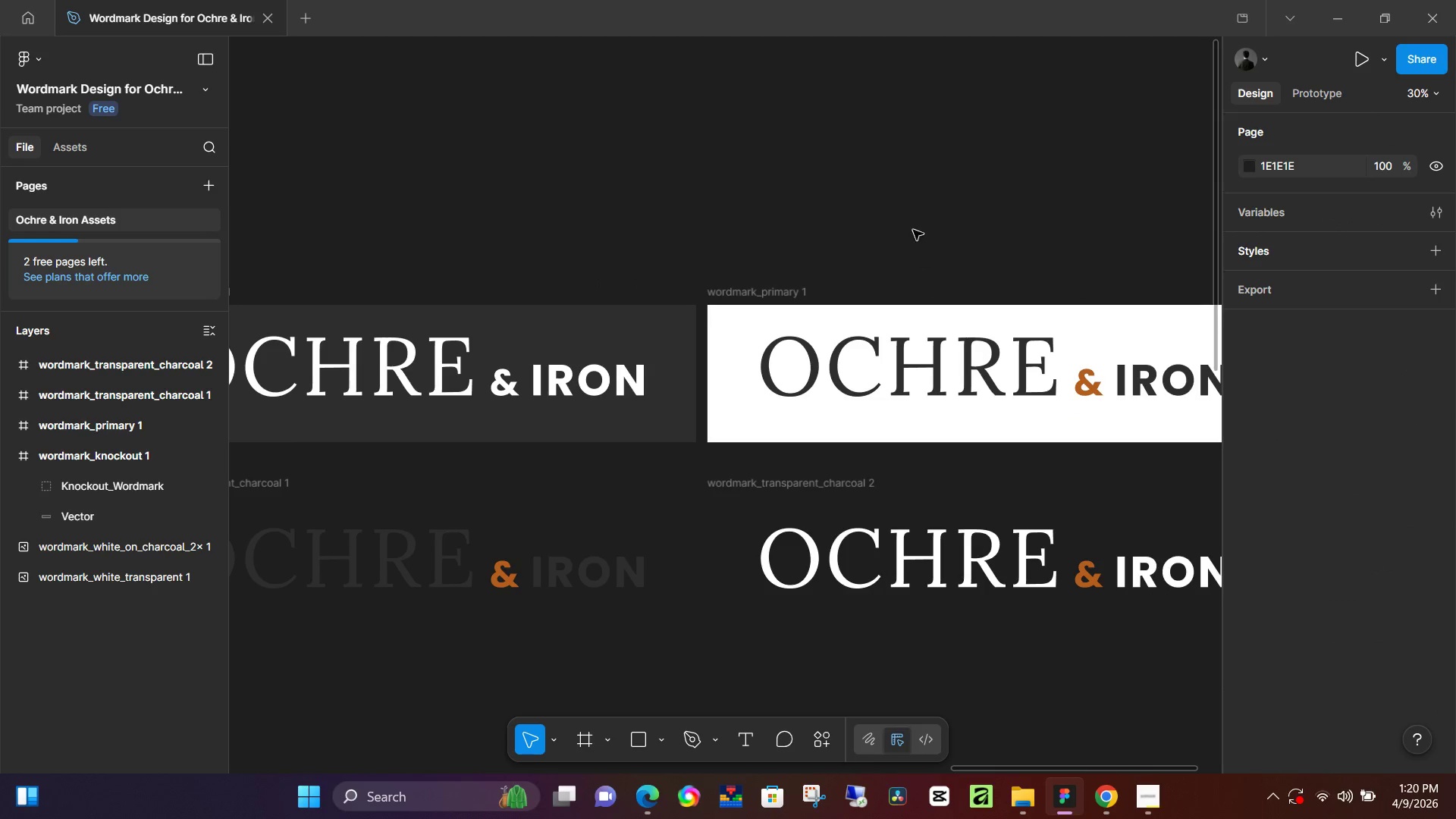 
hold_key(key=ControlLeft, duration=0.36)
scroll: coordinate [913, 211], scroll_direction: down, amount: 4.0
 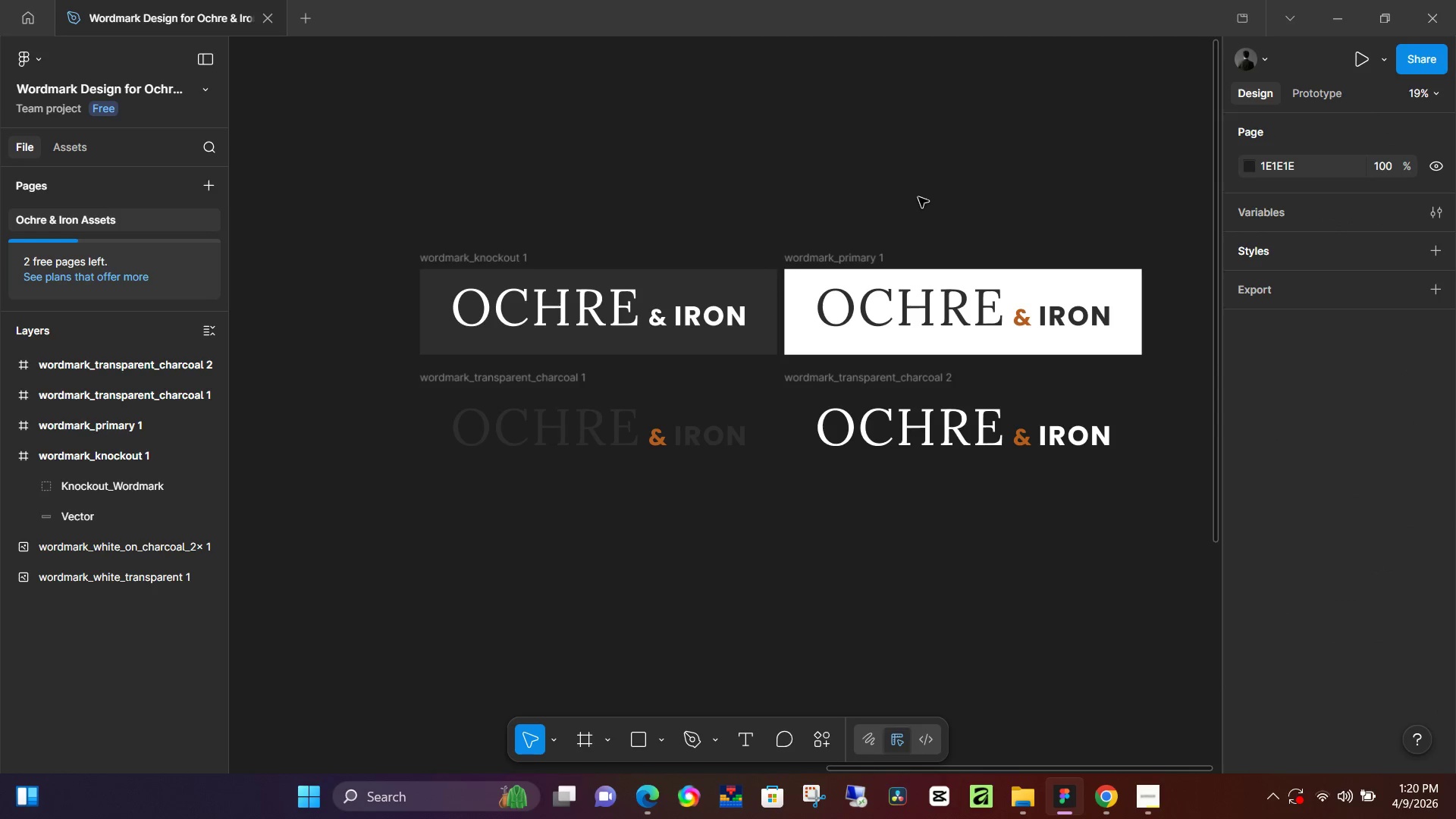 
hold_key(key=Space, duration=1.16)
 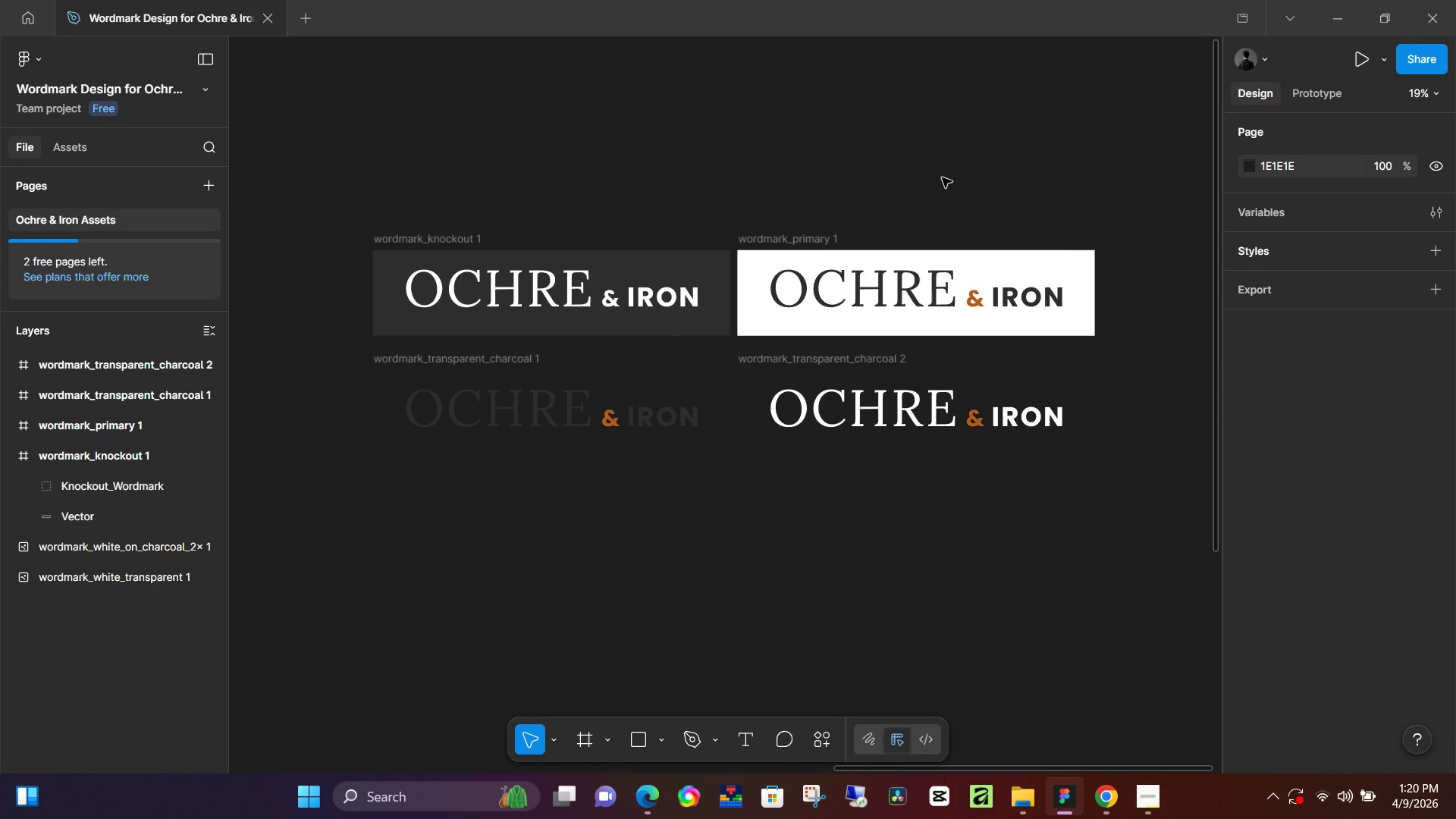 
left_click_drag(start_coordinate=[989, 196], to_coordinate=[942, 177])
 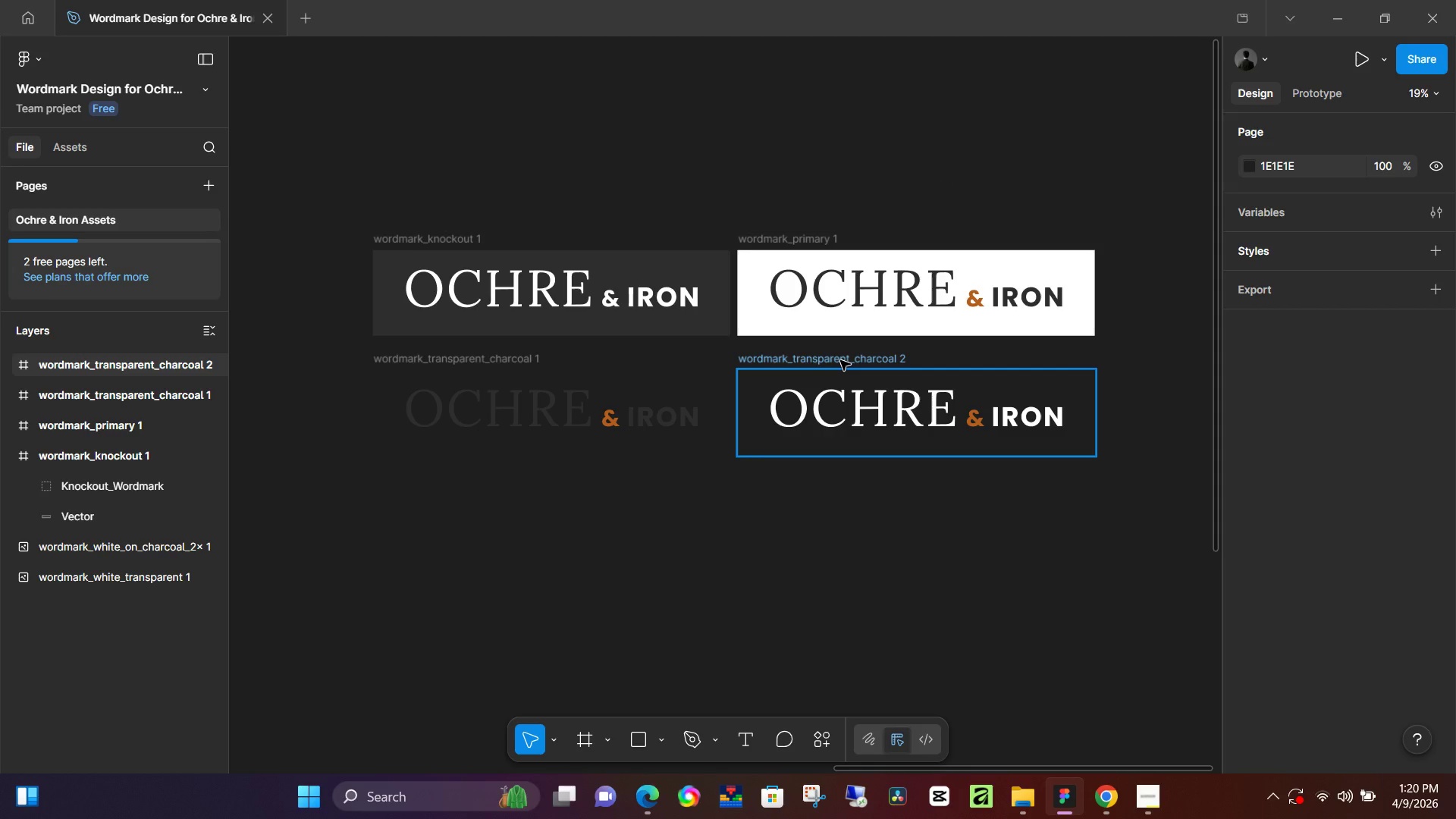 
wait(10.61)
 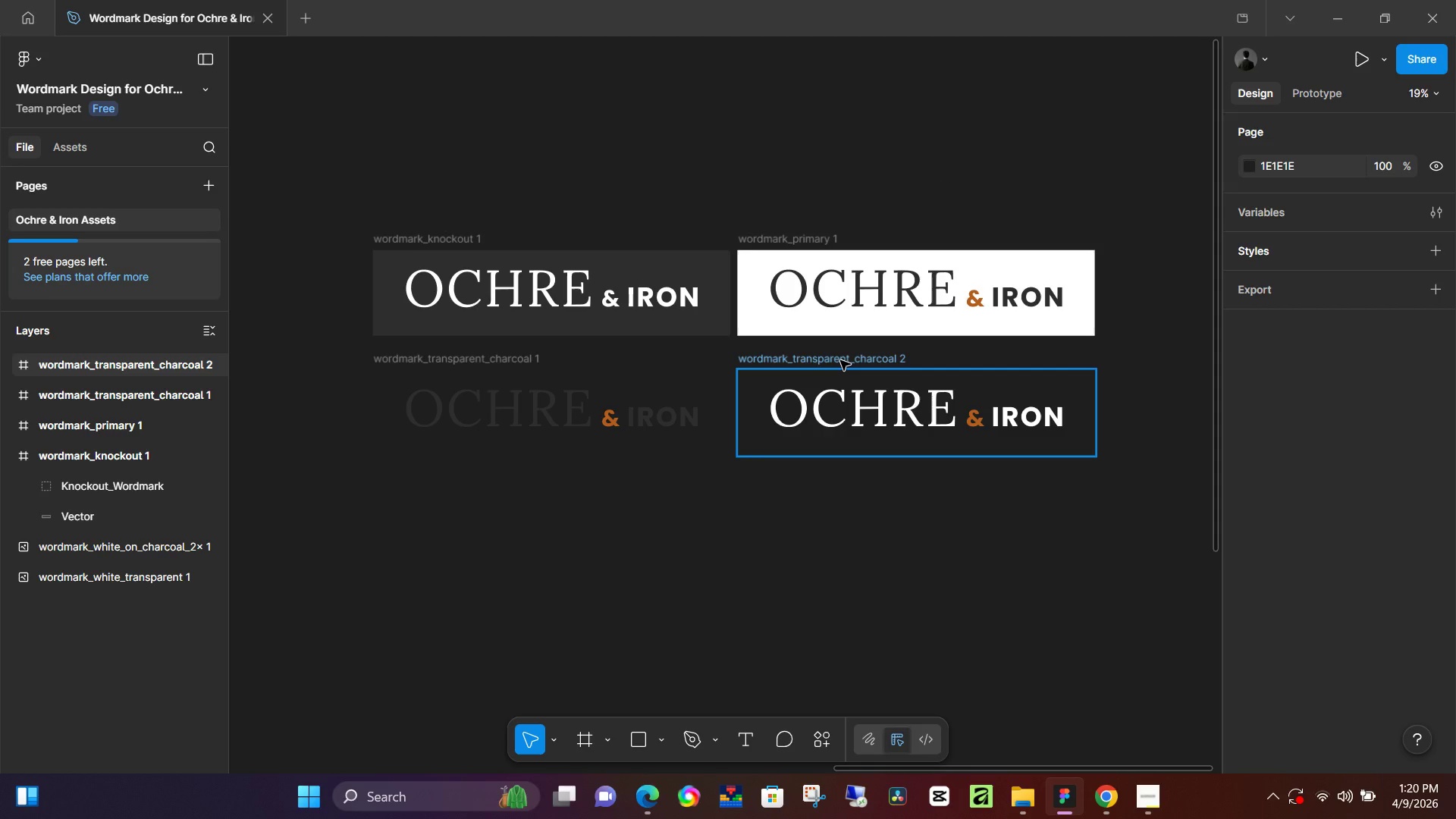 
left_click([860, 422])
 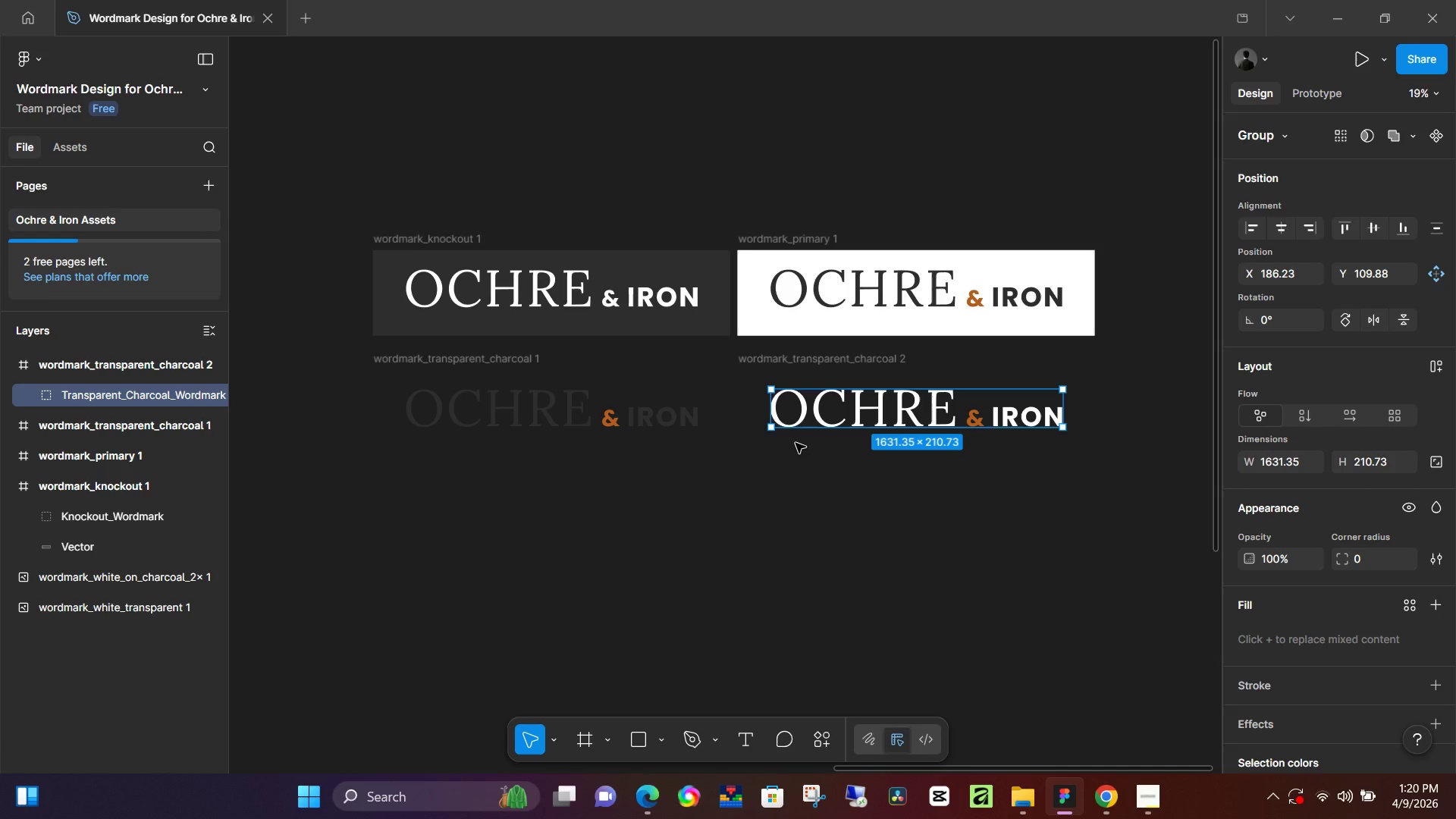 
hold_key(key=ControlLeft, duration=1.52)
 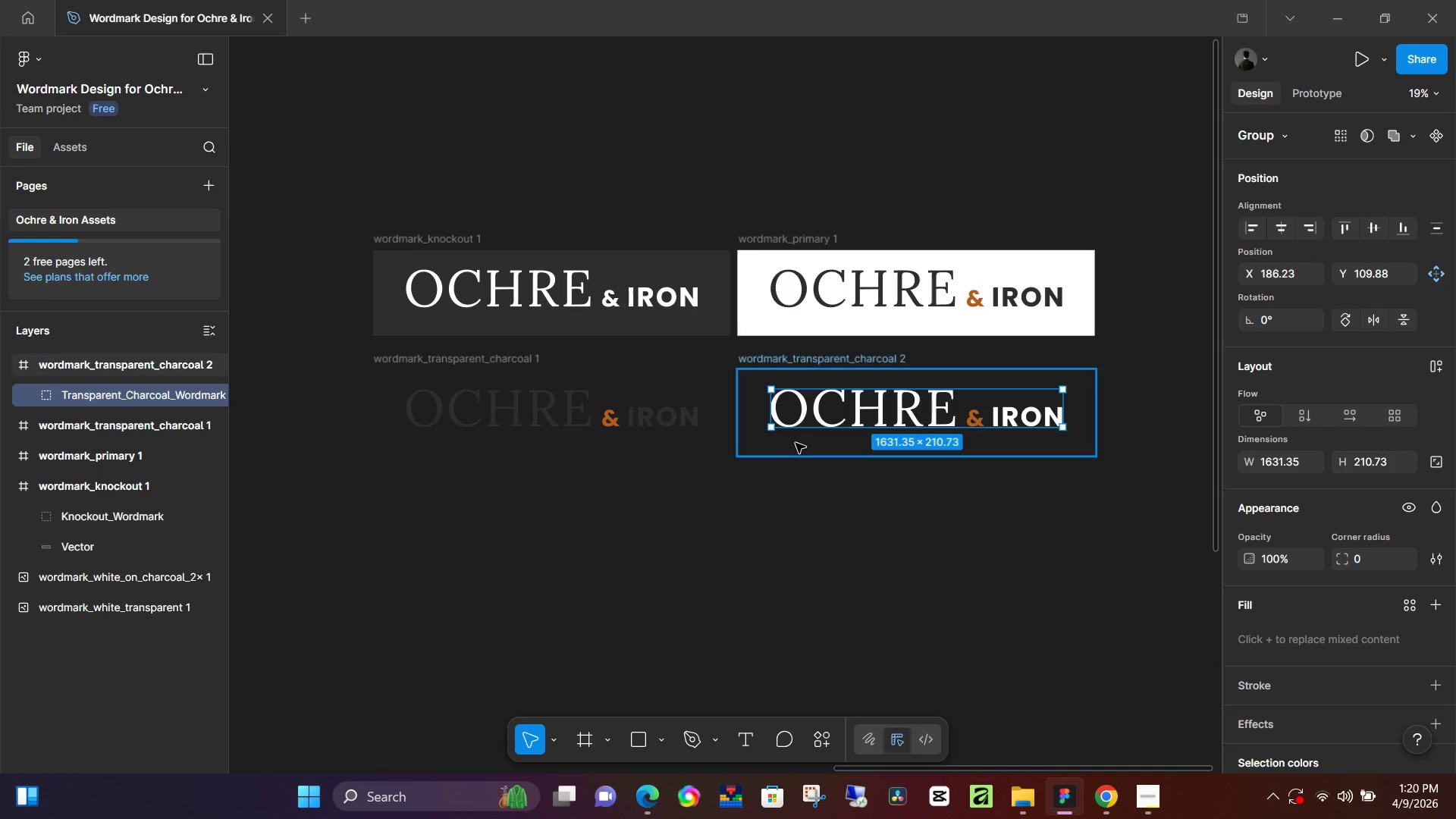 
key(Control+Z)
 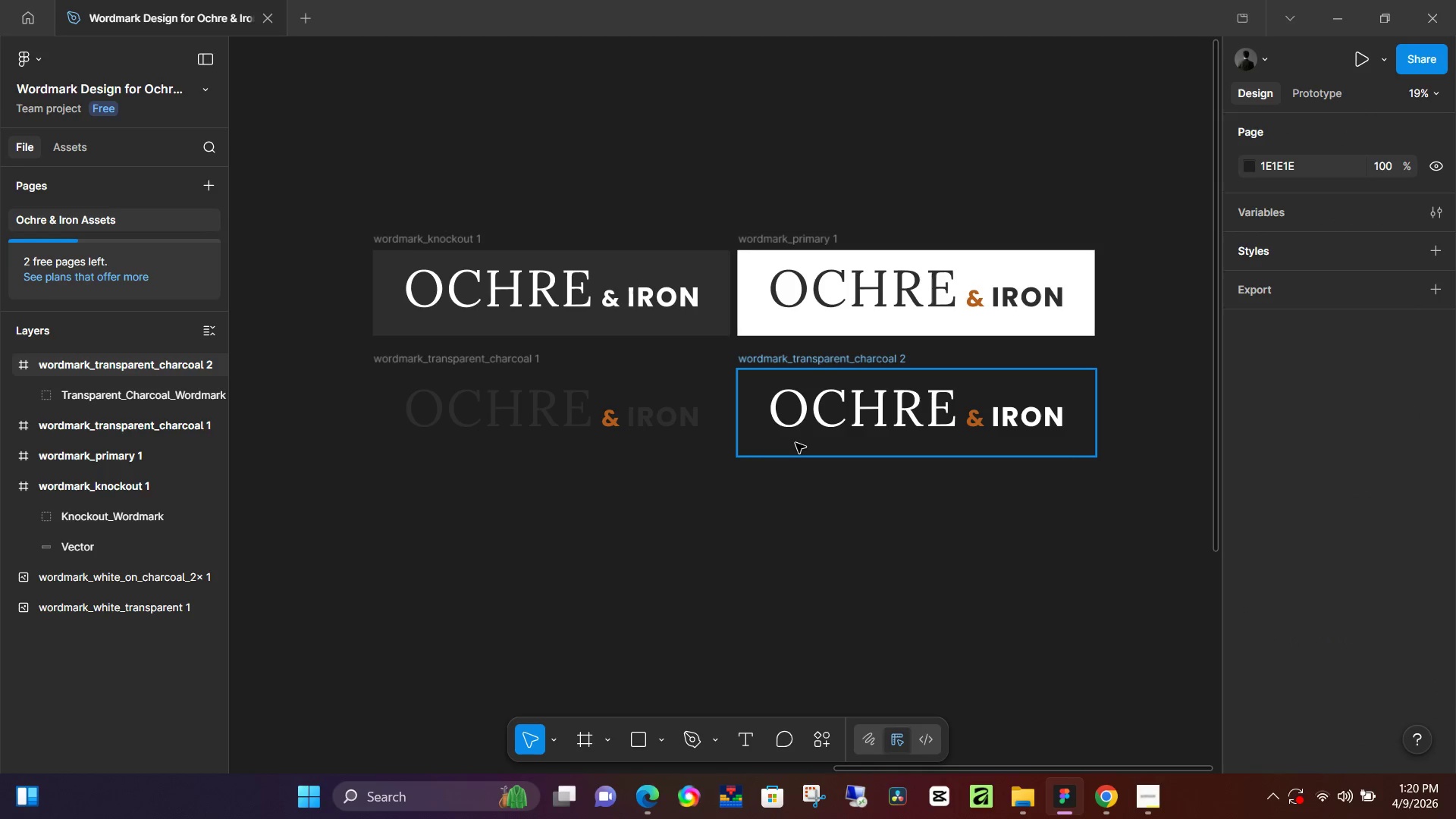 
key(Control+Z)
 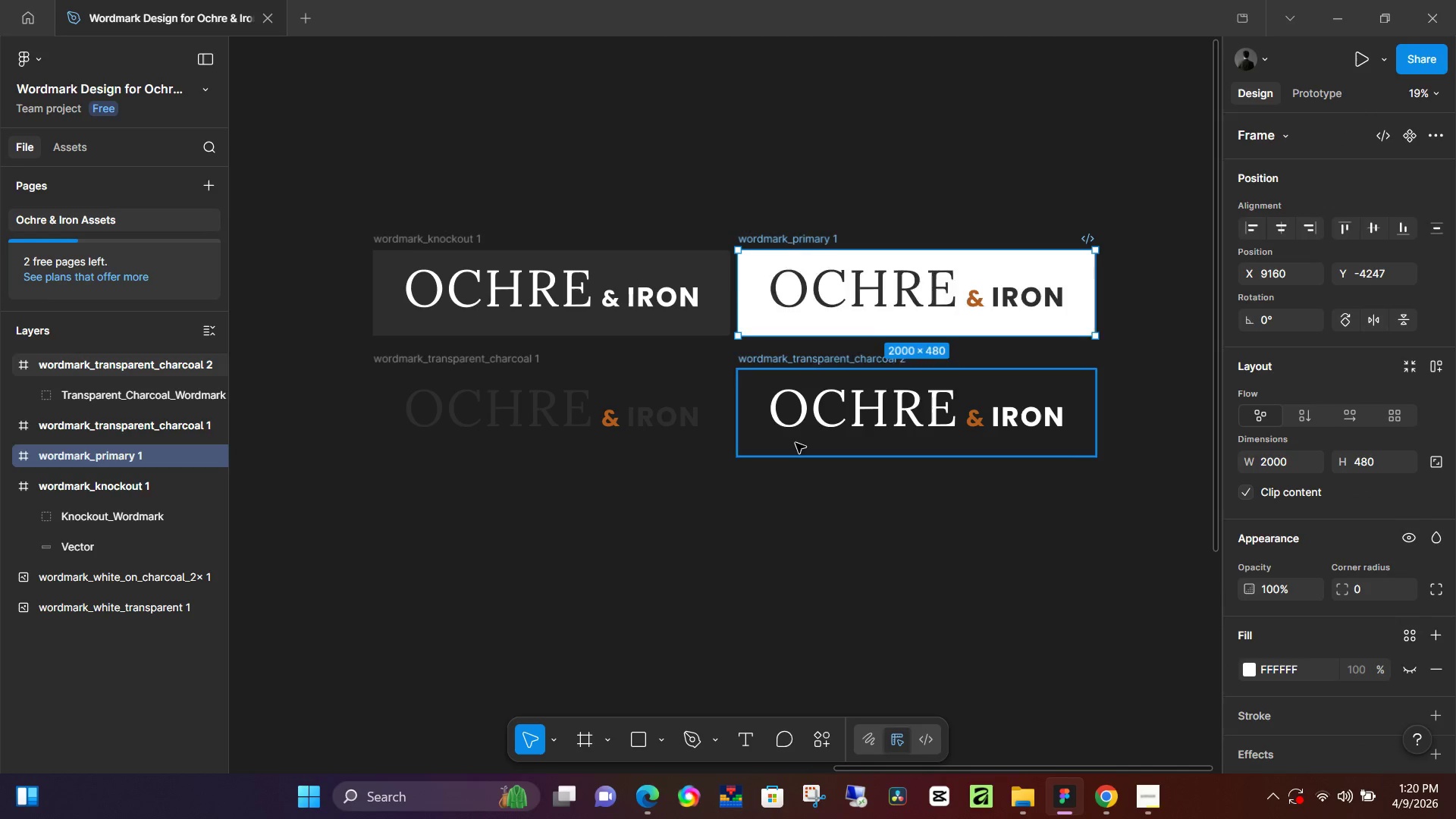 
key(Control+Z)
 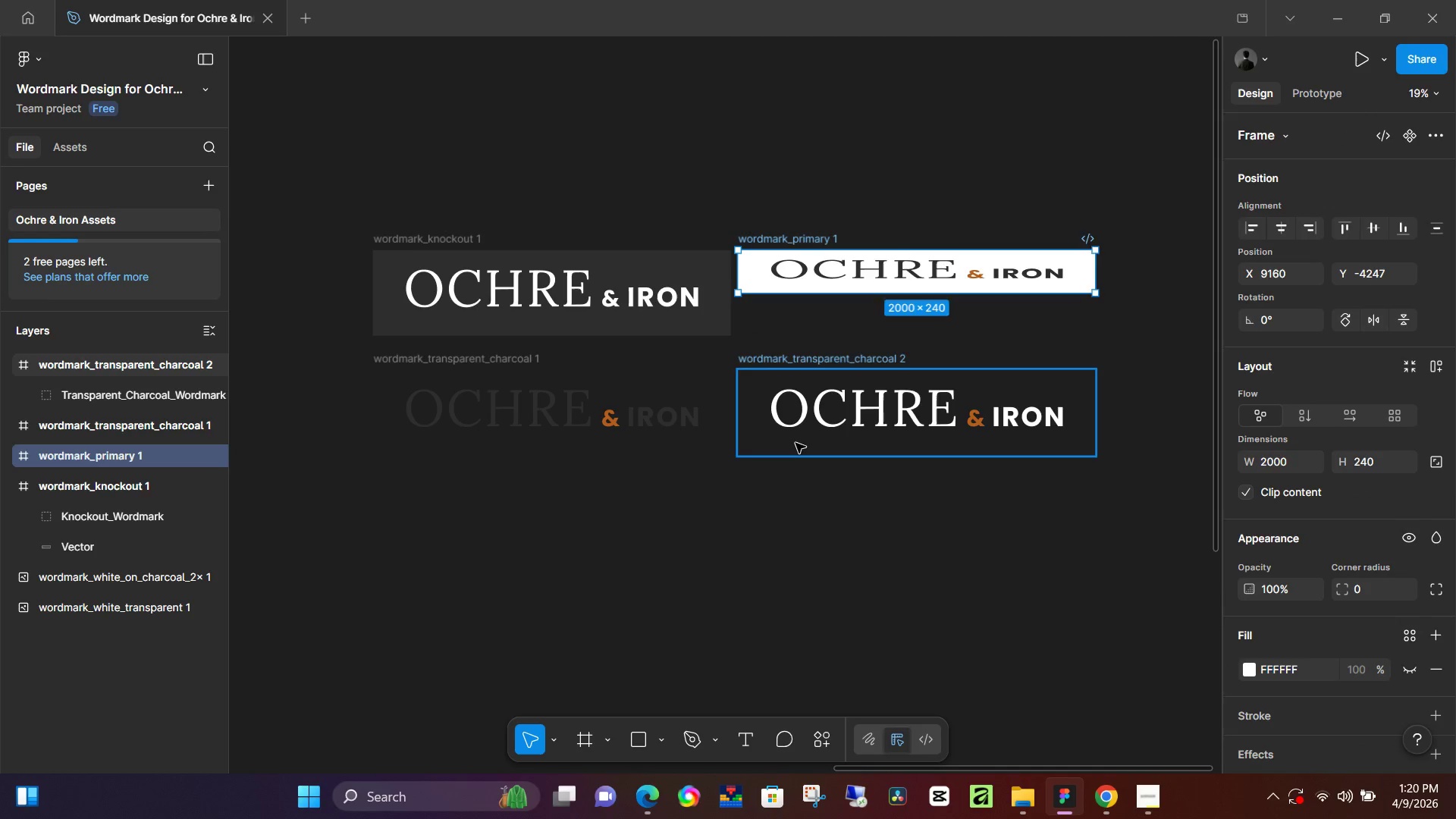 
key(Control+Z)
 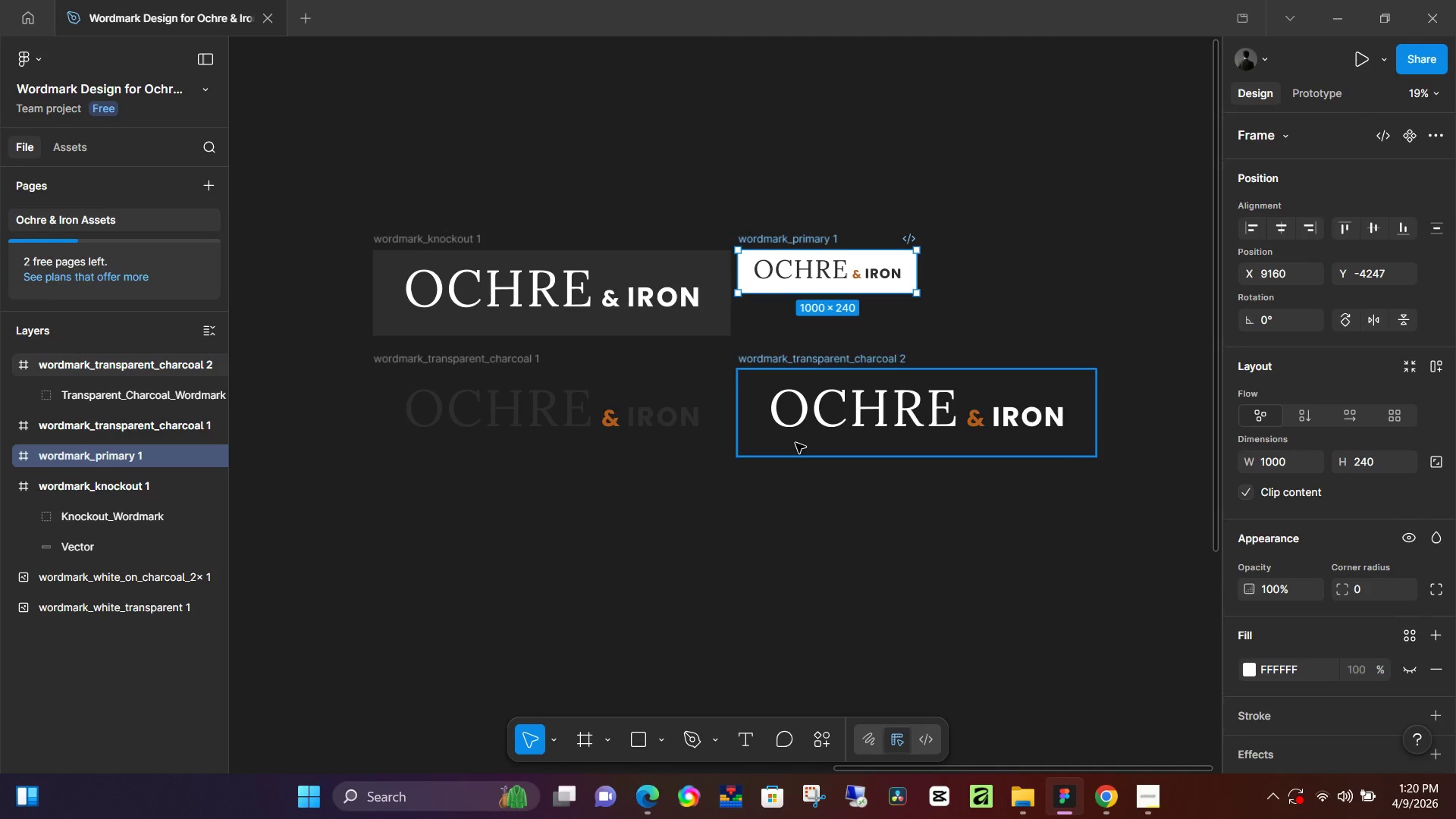 
hold_key(key=ControlLeft, duration=1.5)
 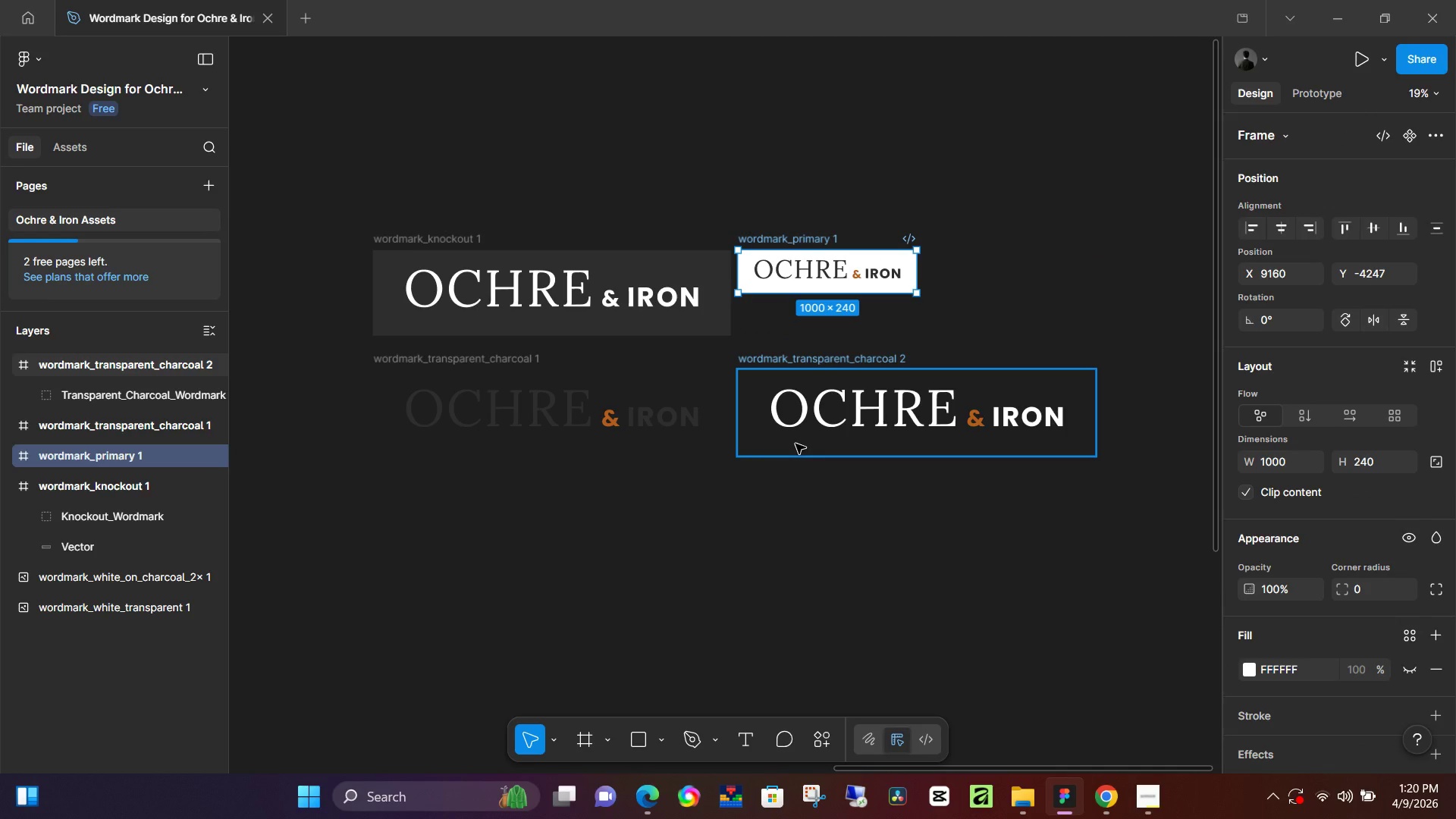 
hold_key(key=ControlLeft, duration=1.5)
 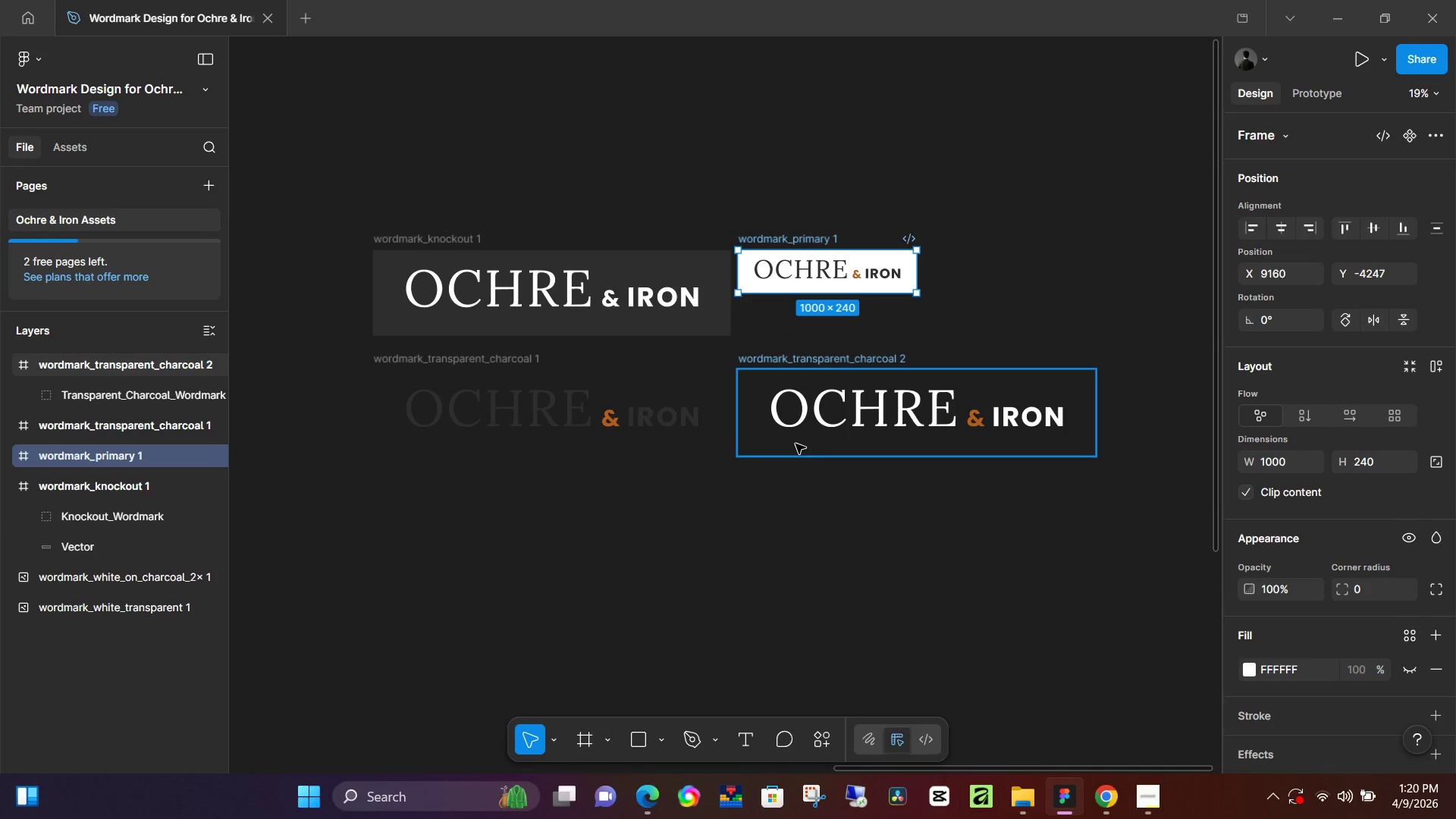 
hold_key(key=ControlLeft, duration=1.5)
 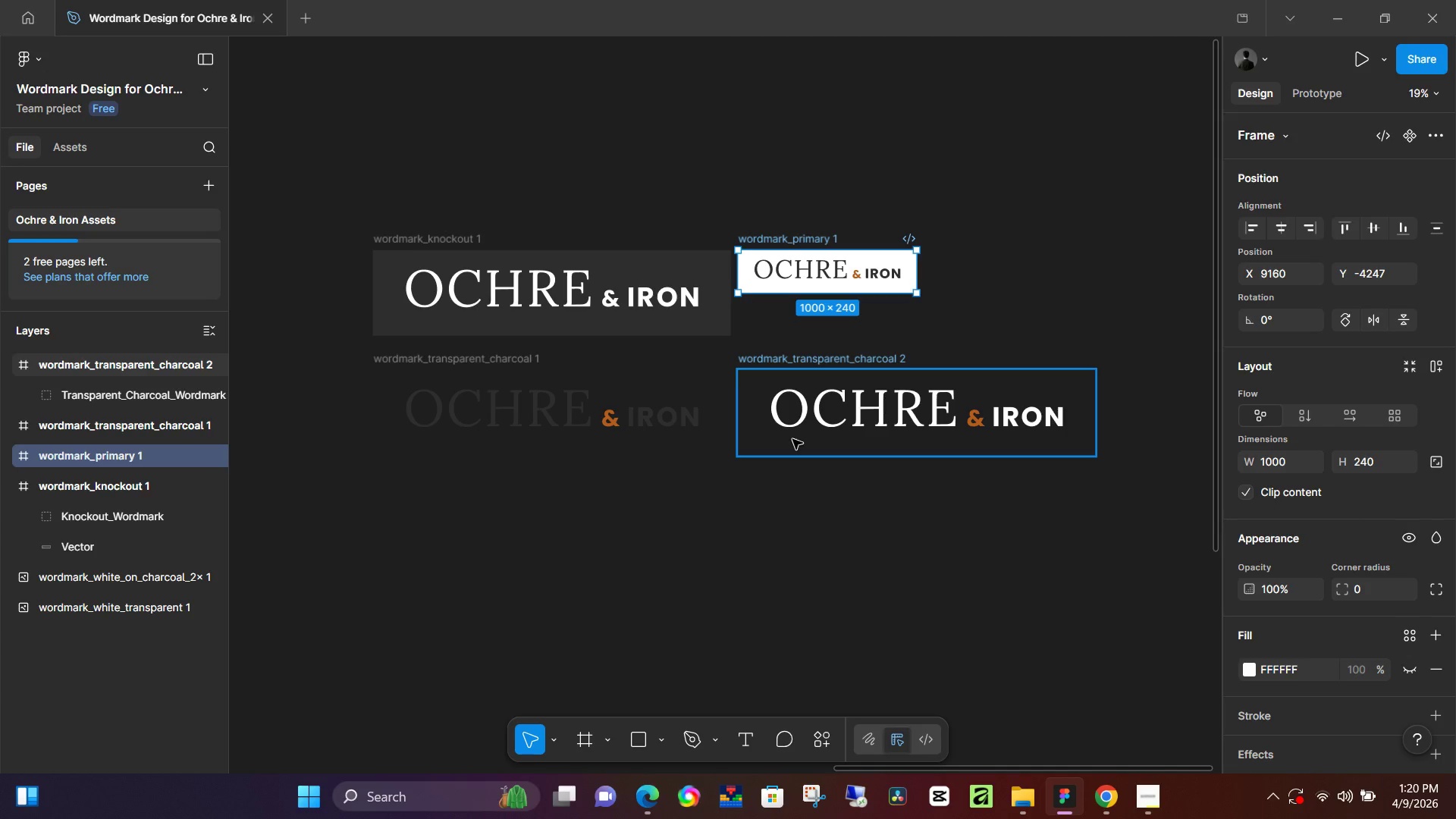 
hold_key(key=ControlLeft, duration=1.25)
 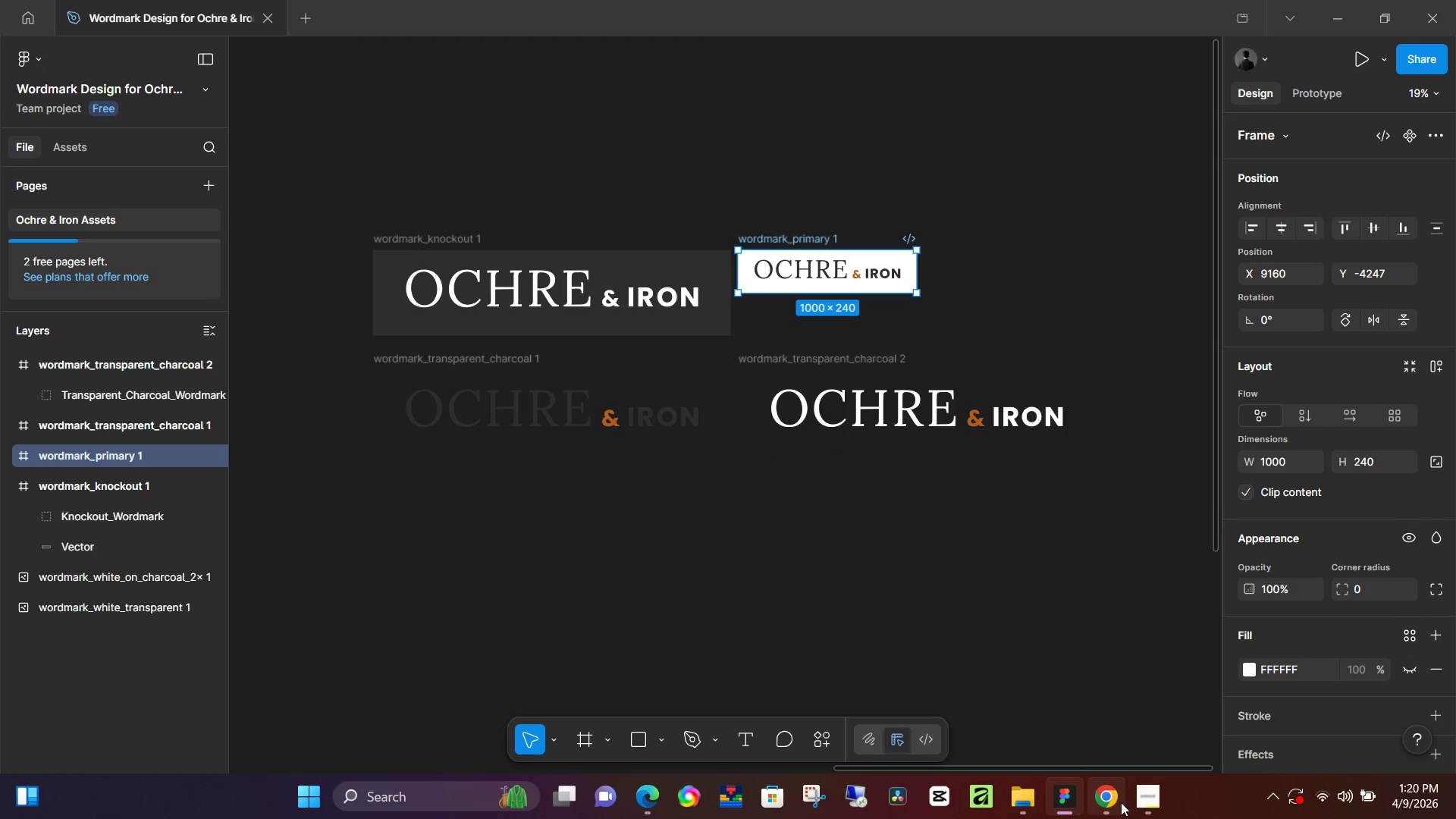 
hold_key(key=ControlLeft, duration=8.2)
left_click([1159, 805])